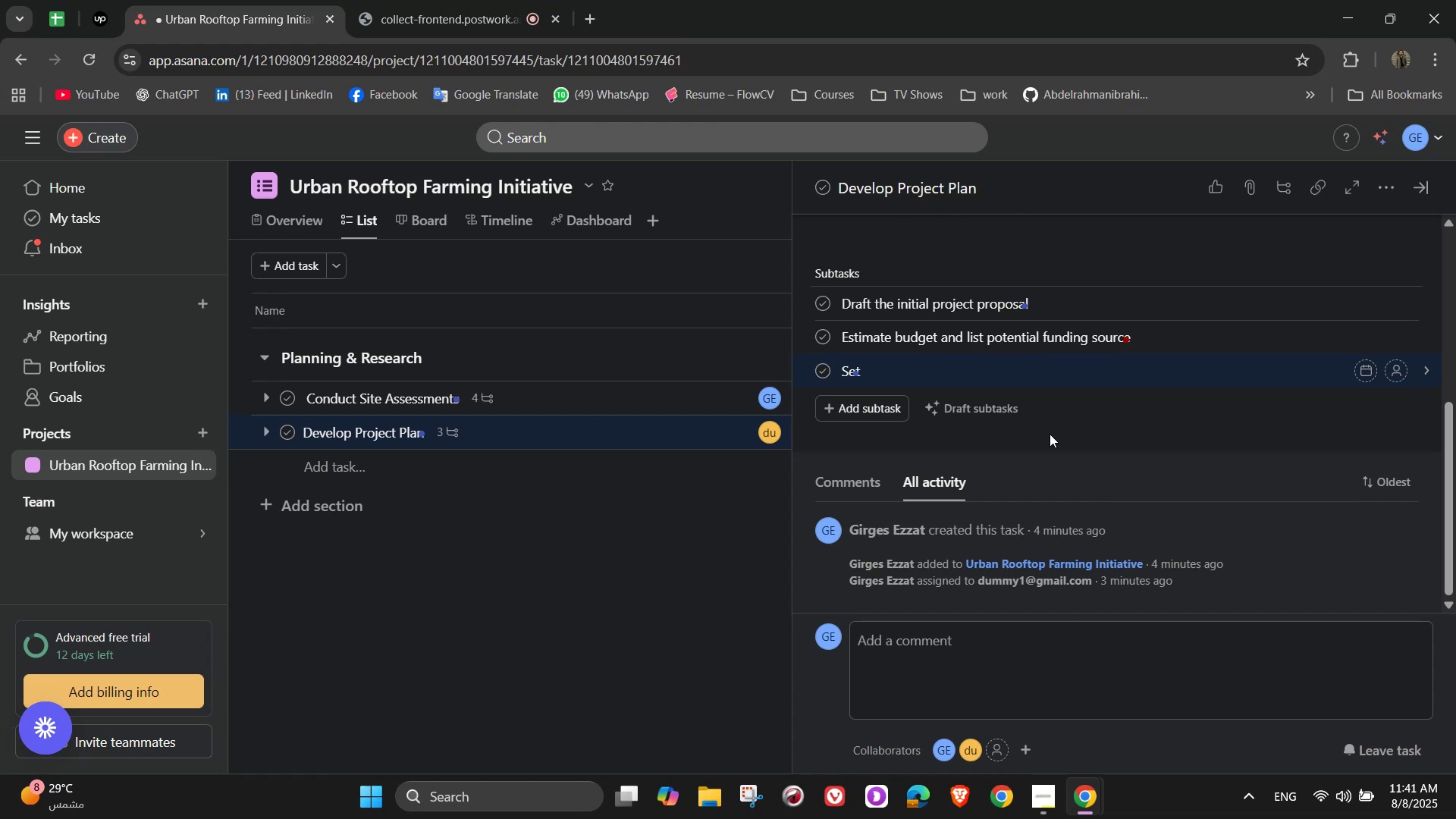 
type( key milestones and )
 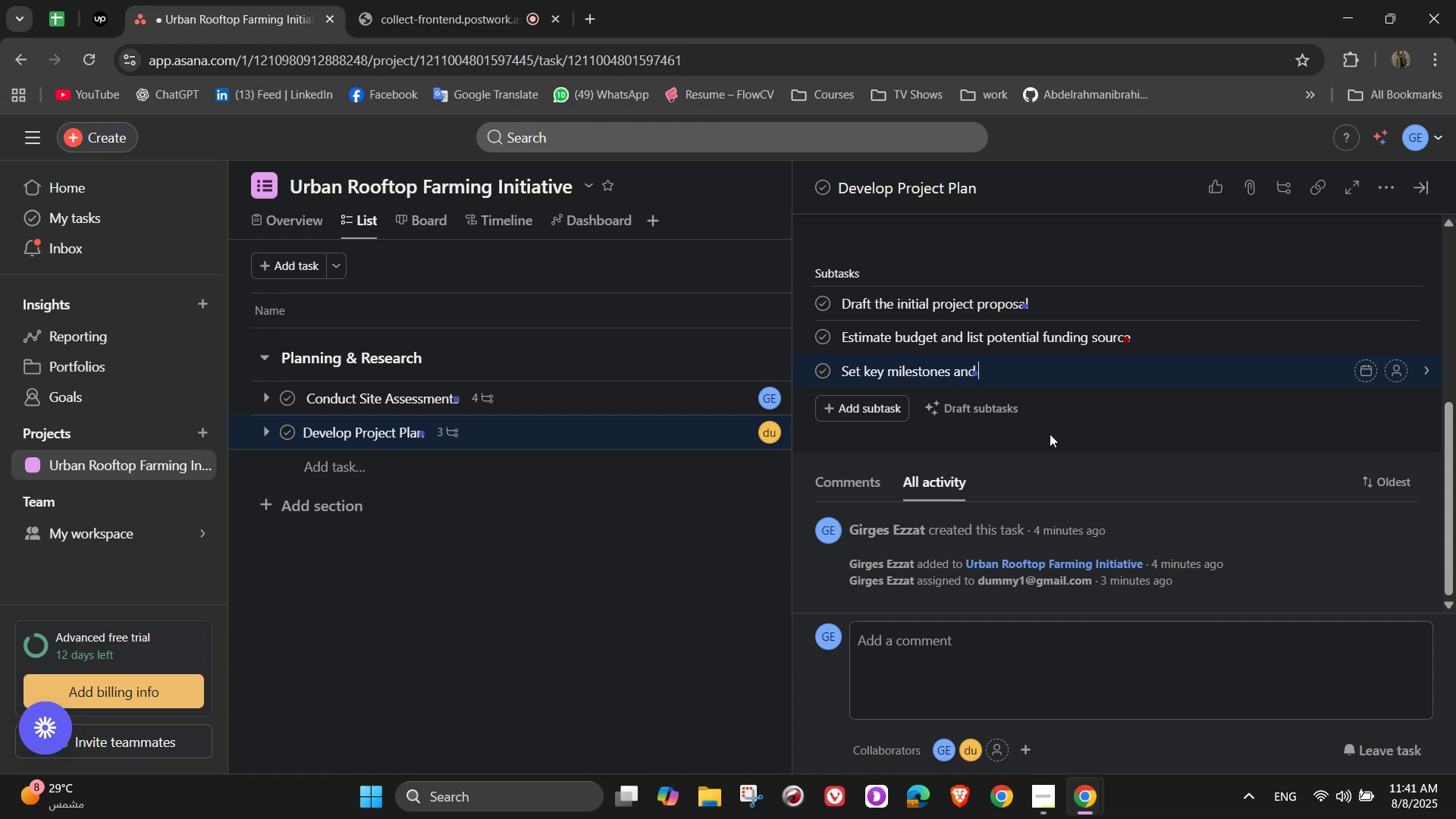 
wait(7.11)
 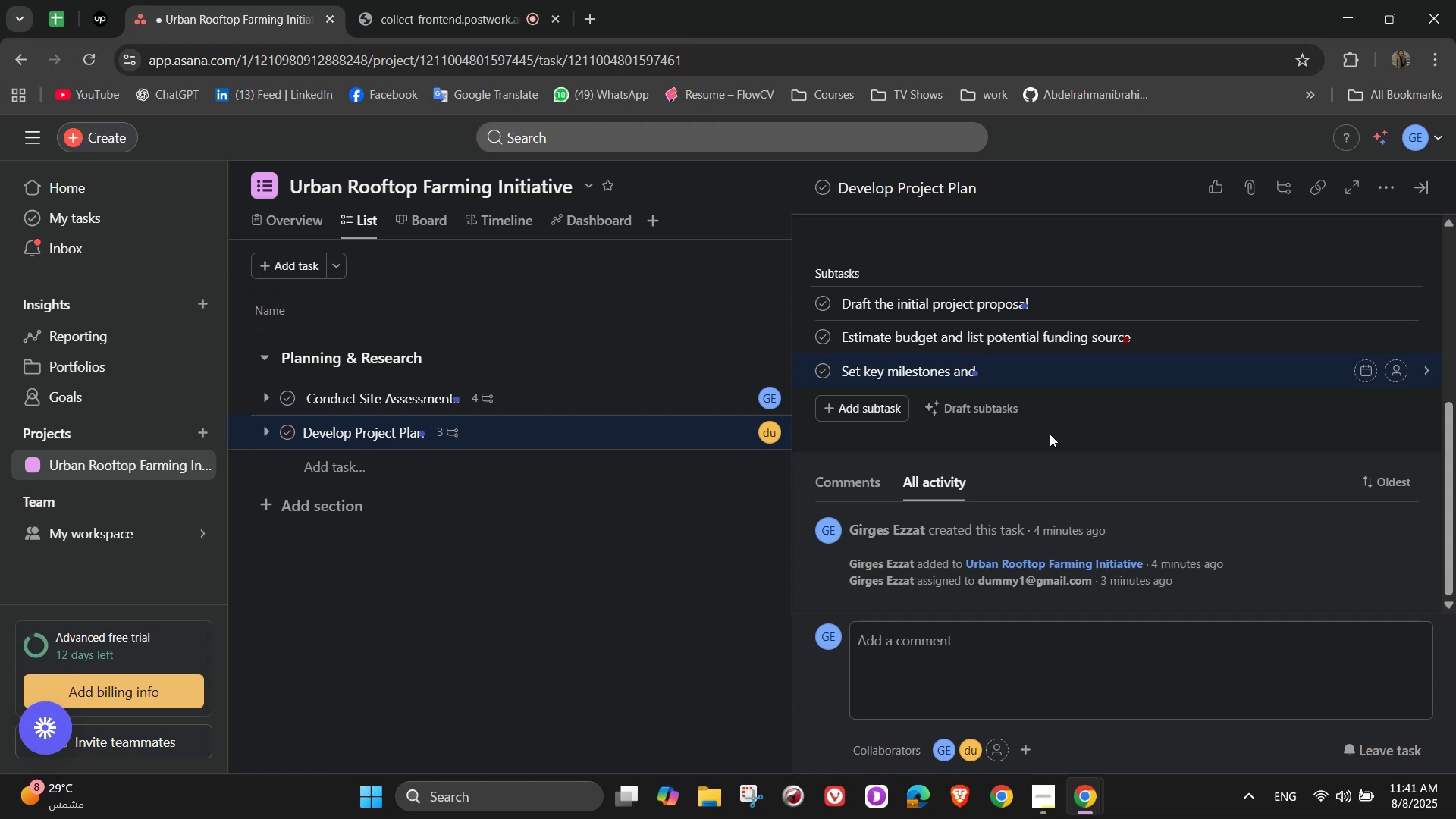 
type(deadlines)
 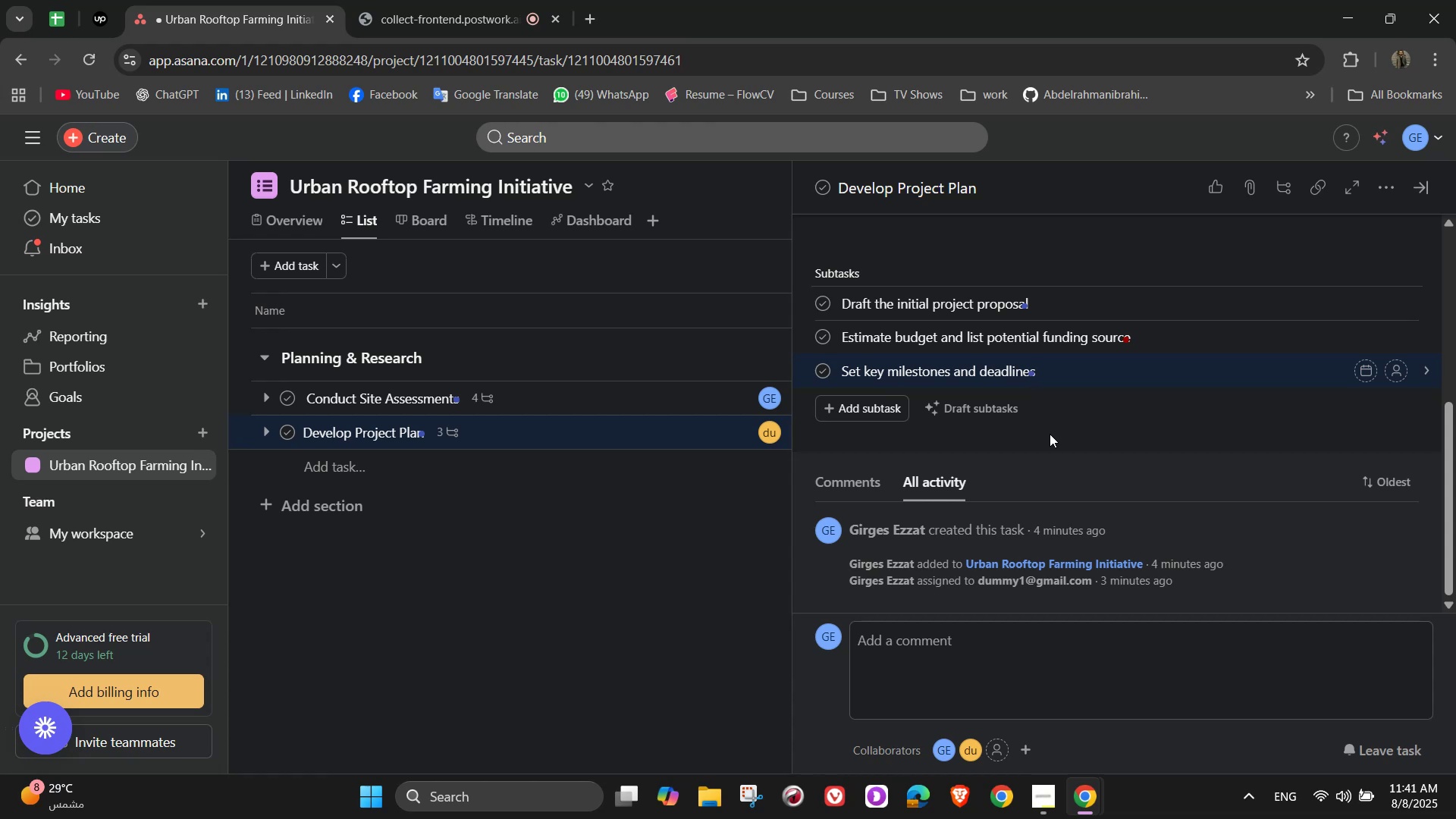 
key(Enter)
 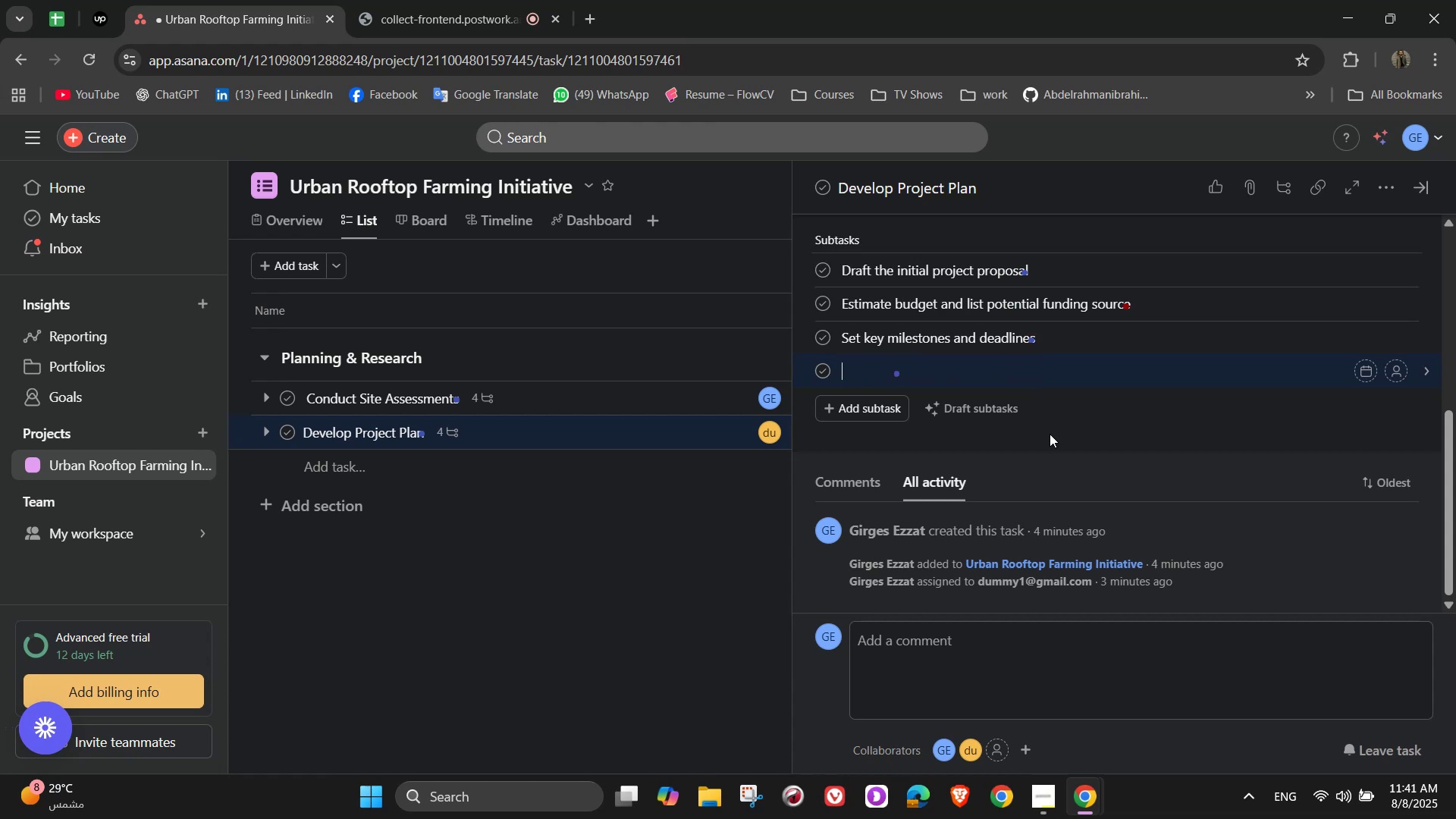 
type(Identify)
 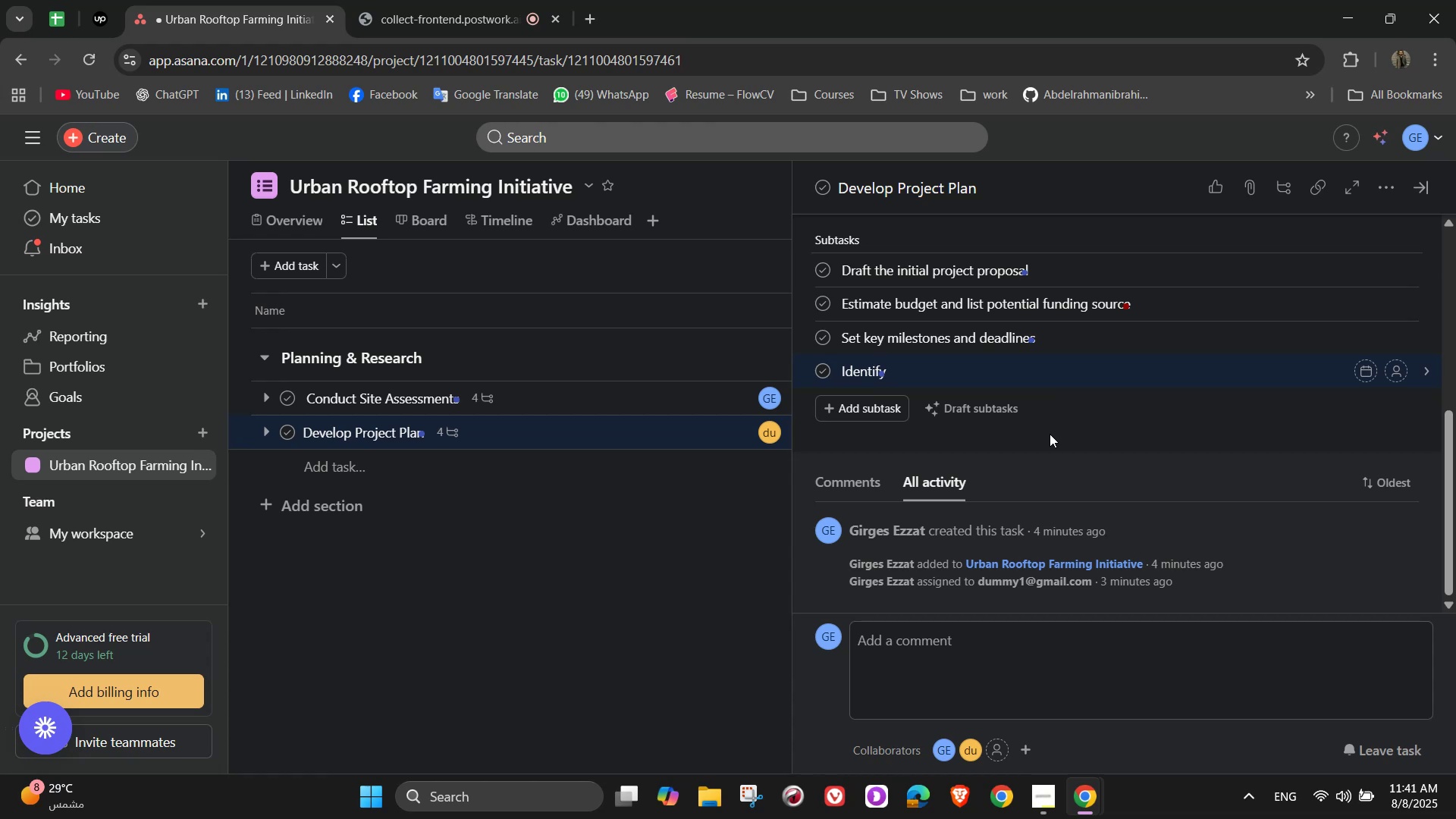 
wait(5.36)
 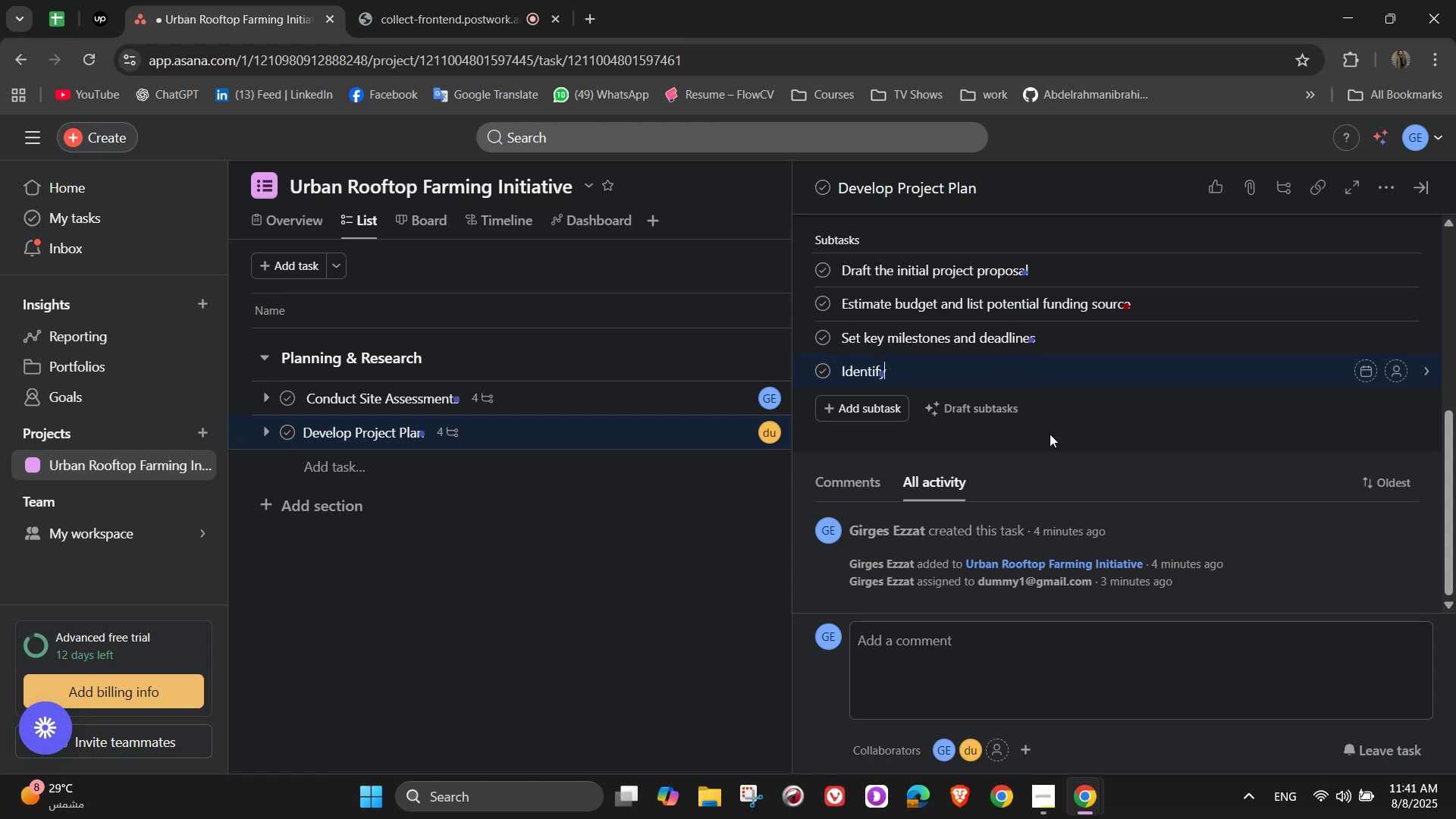 
type( required per)
 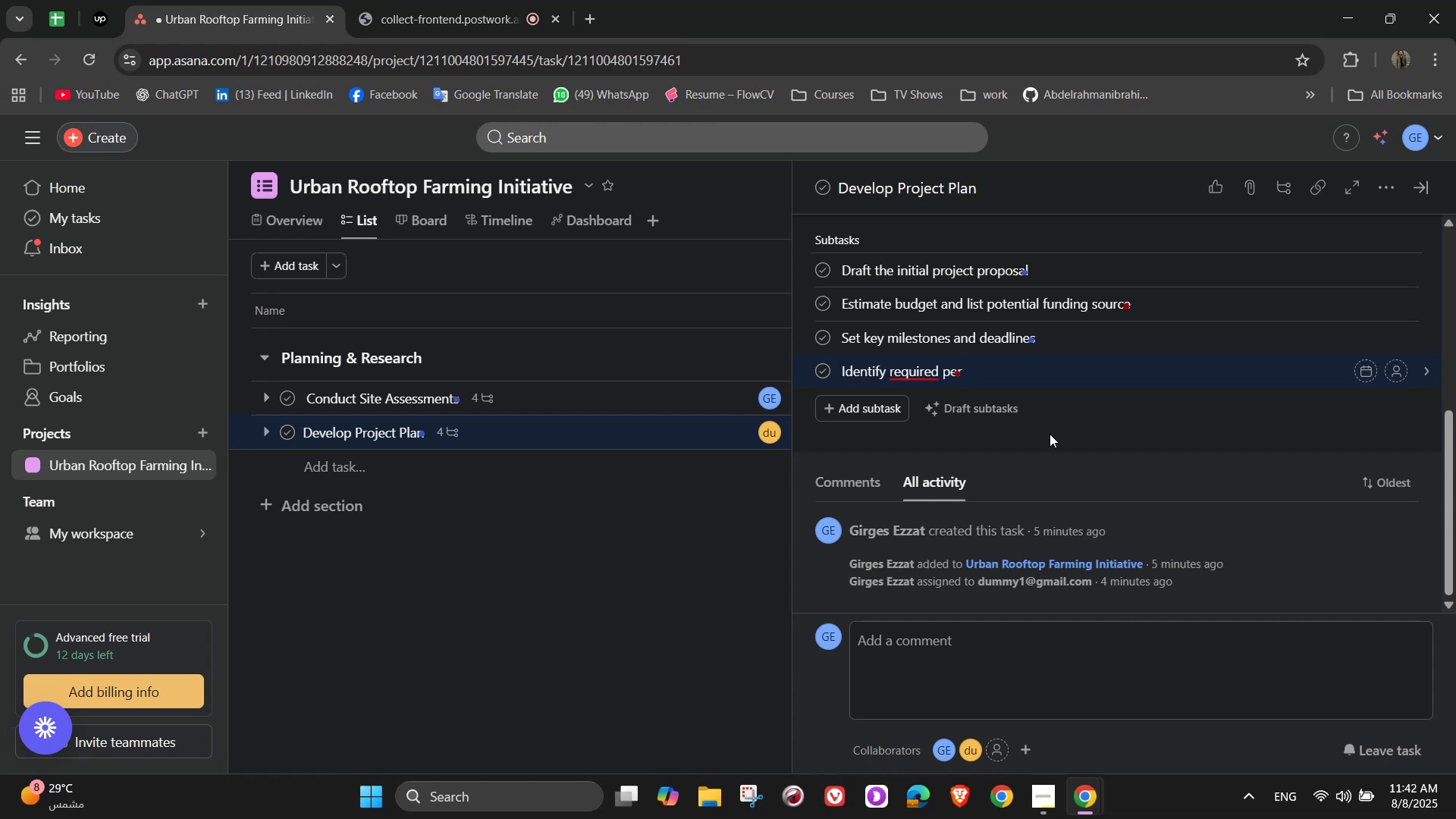 
wait(11.26)
 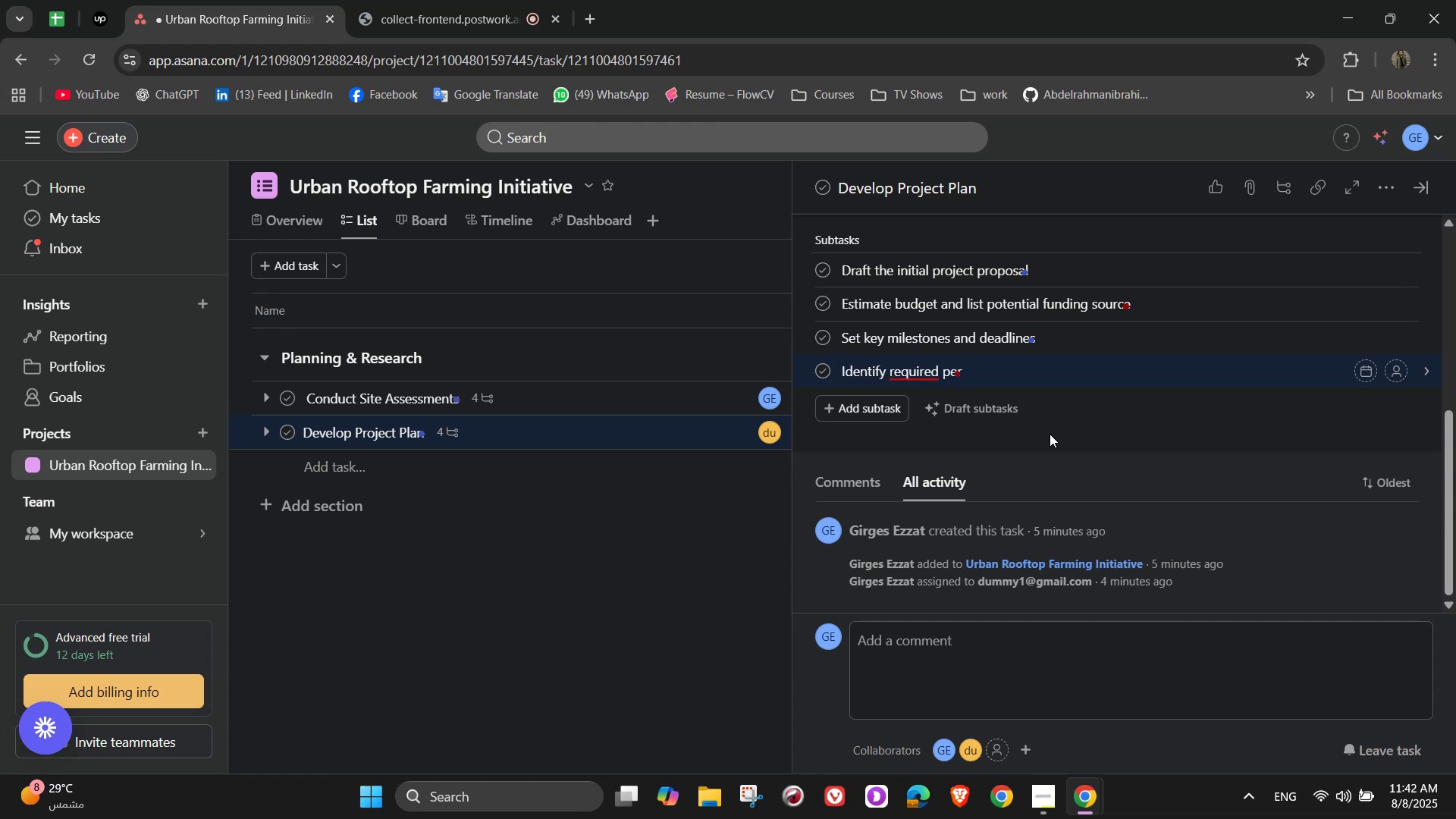 
type(mits)
 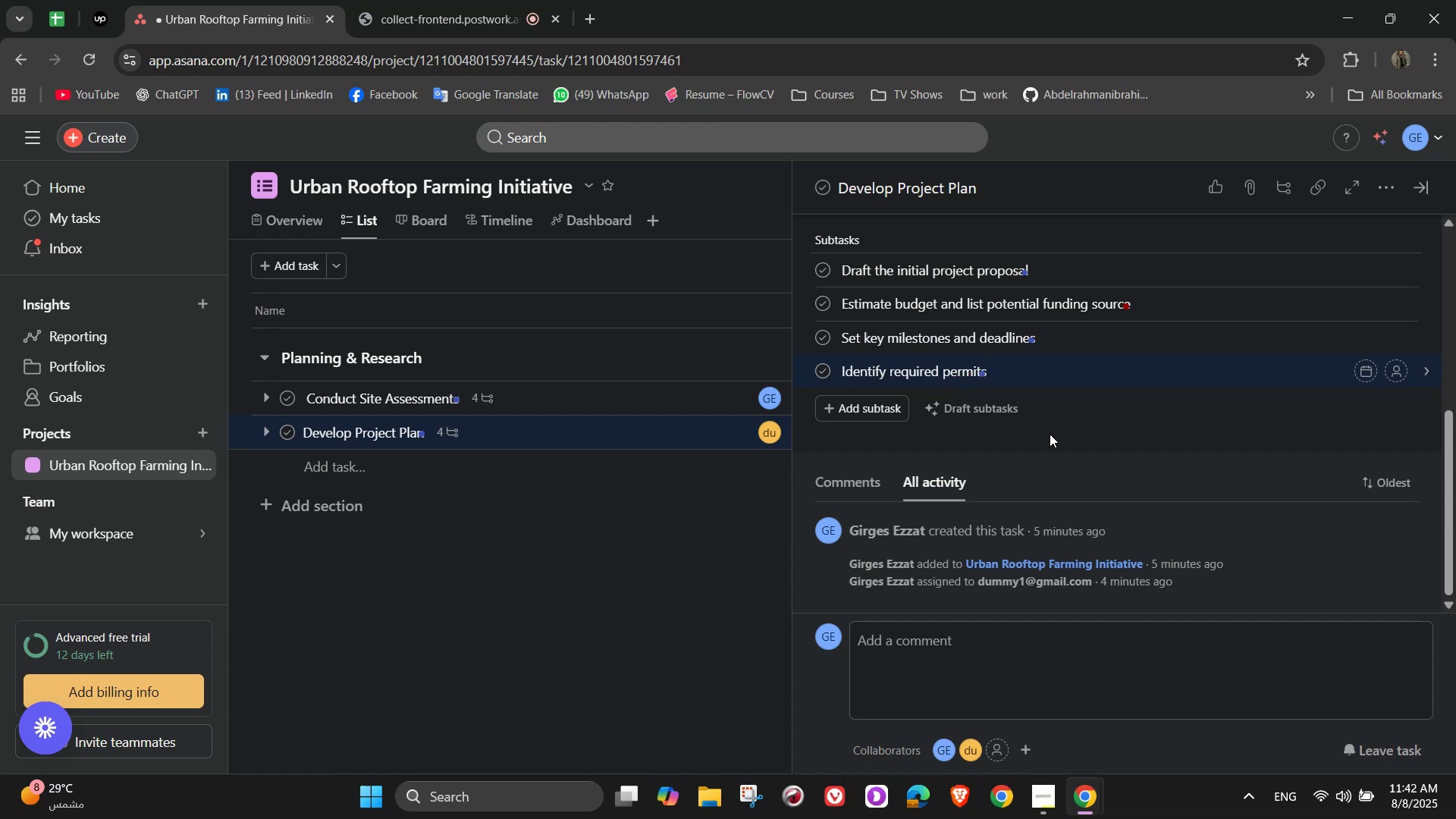 
type(a)
key(Backspace)
type( and legal requirement)
 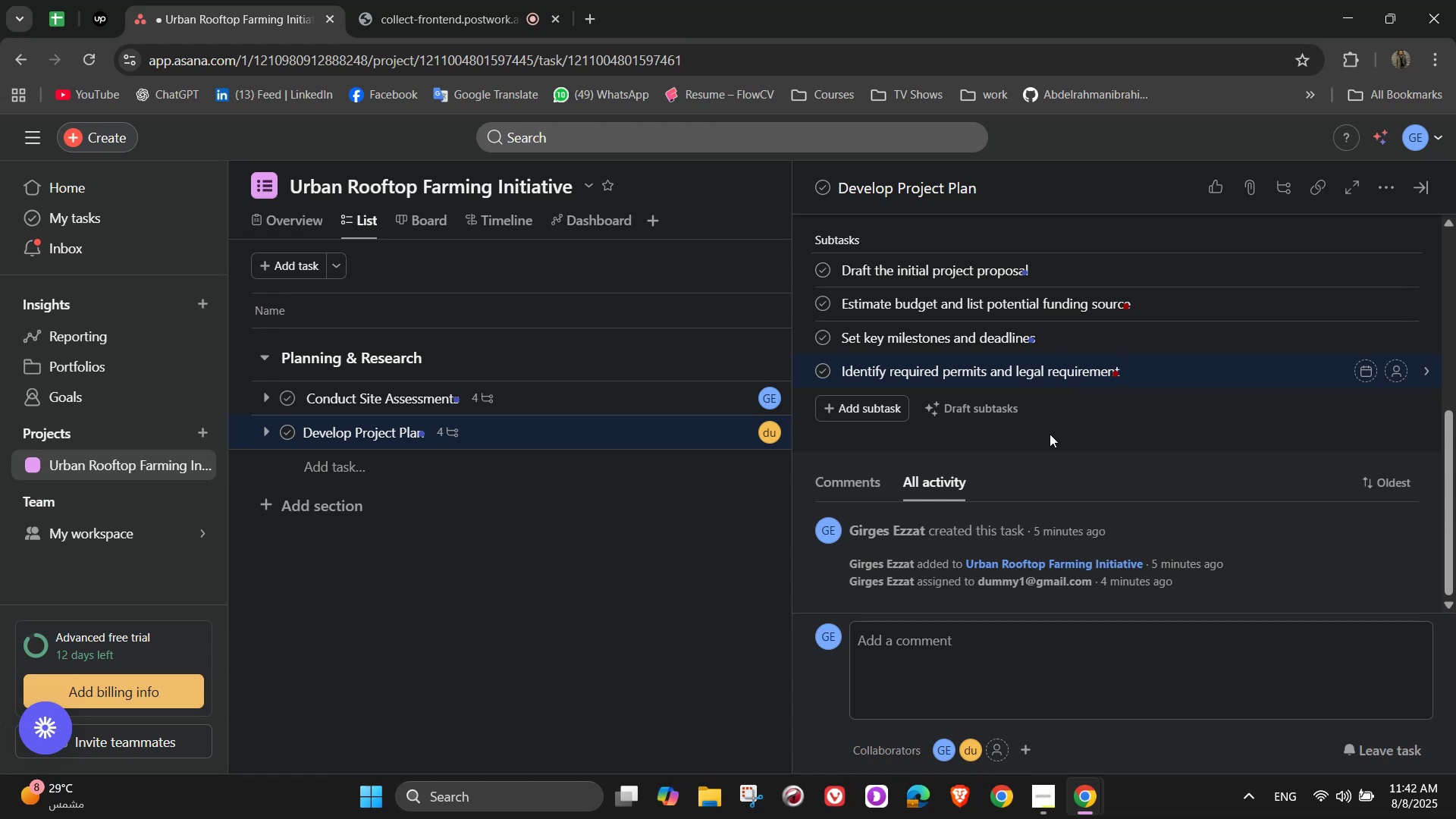 
wait(6.41)
 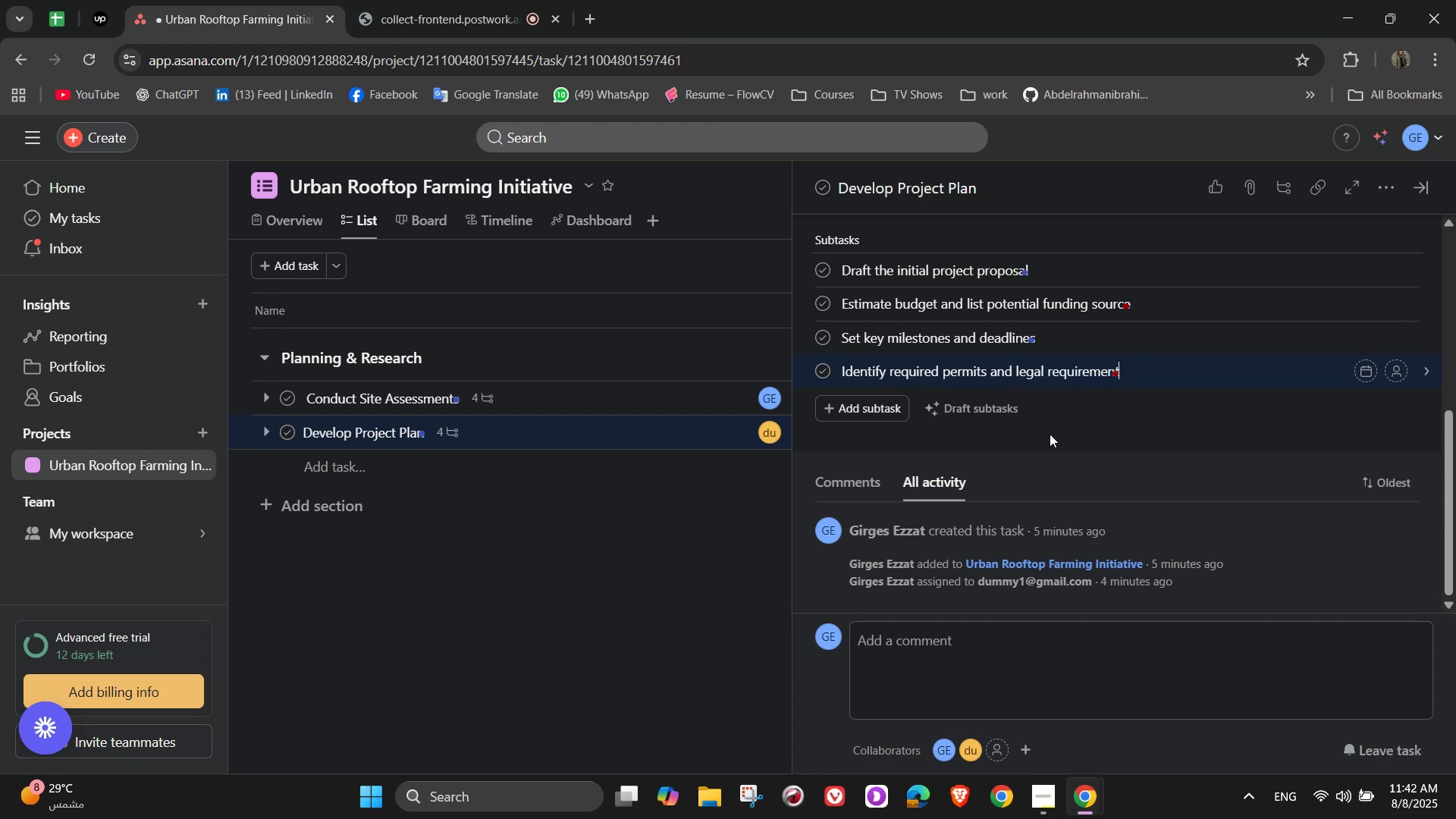 
scroll: coordinate [1346, 330], scroll_direction: up, amount: 7.0
 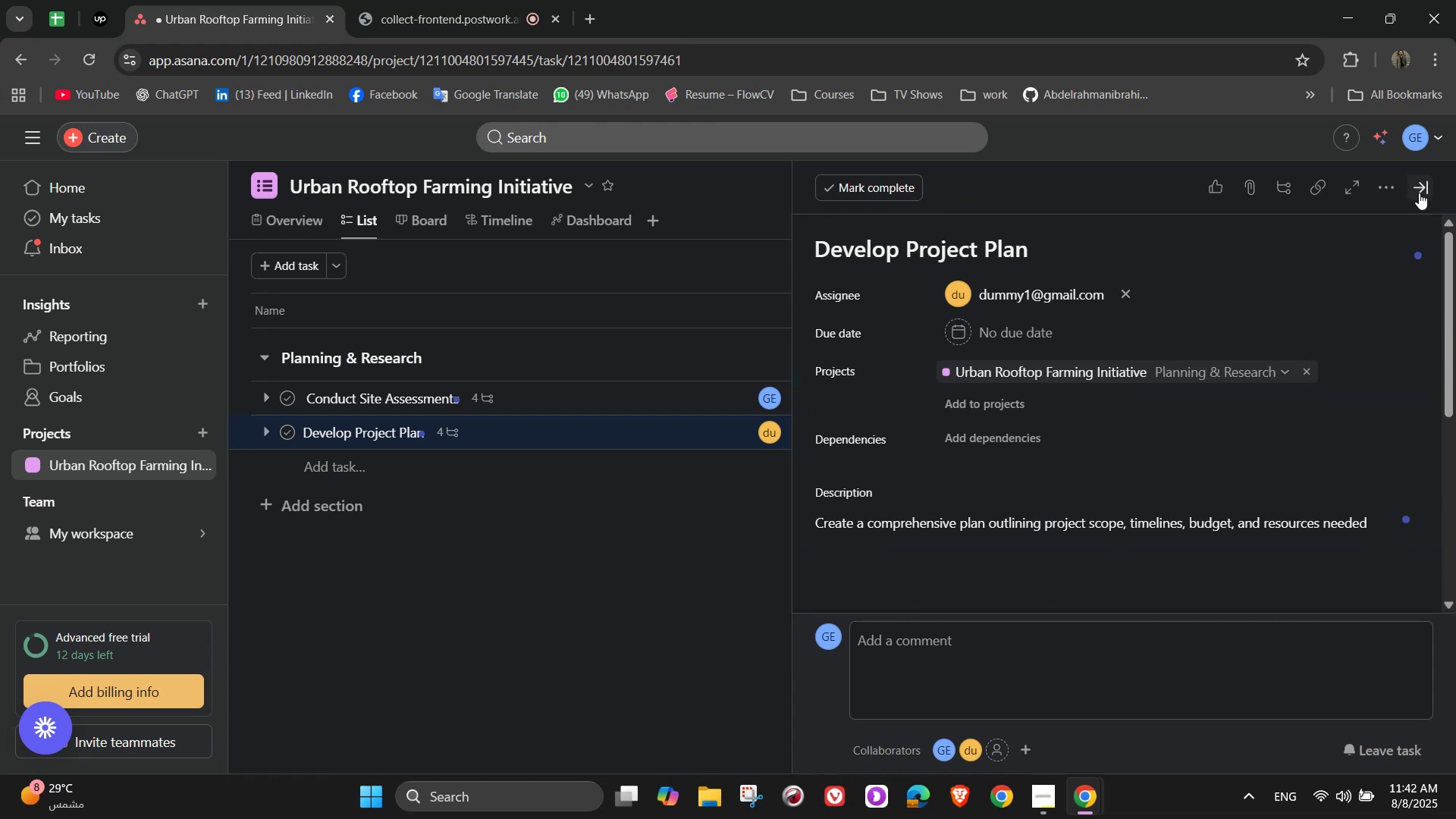 
left_click([1420, 192])
 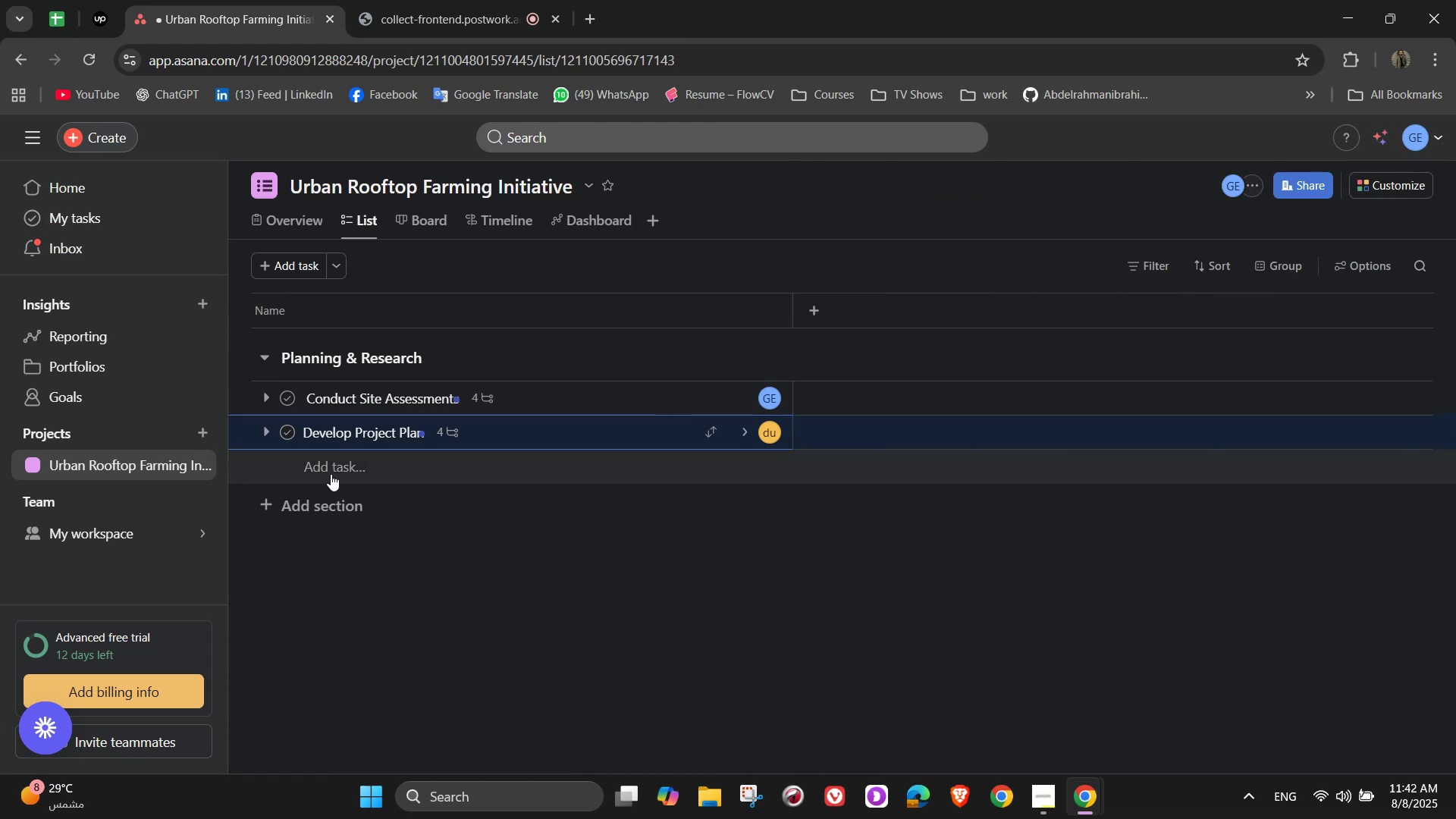 
left_click([331, 473])
 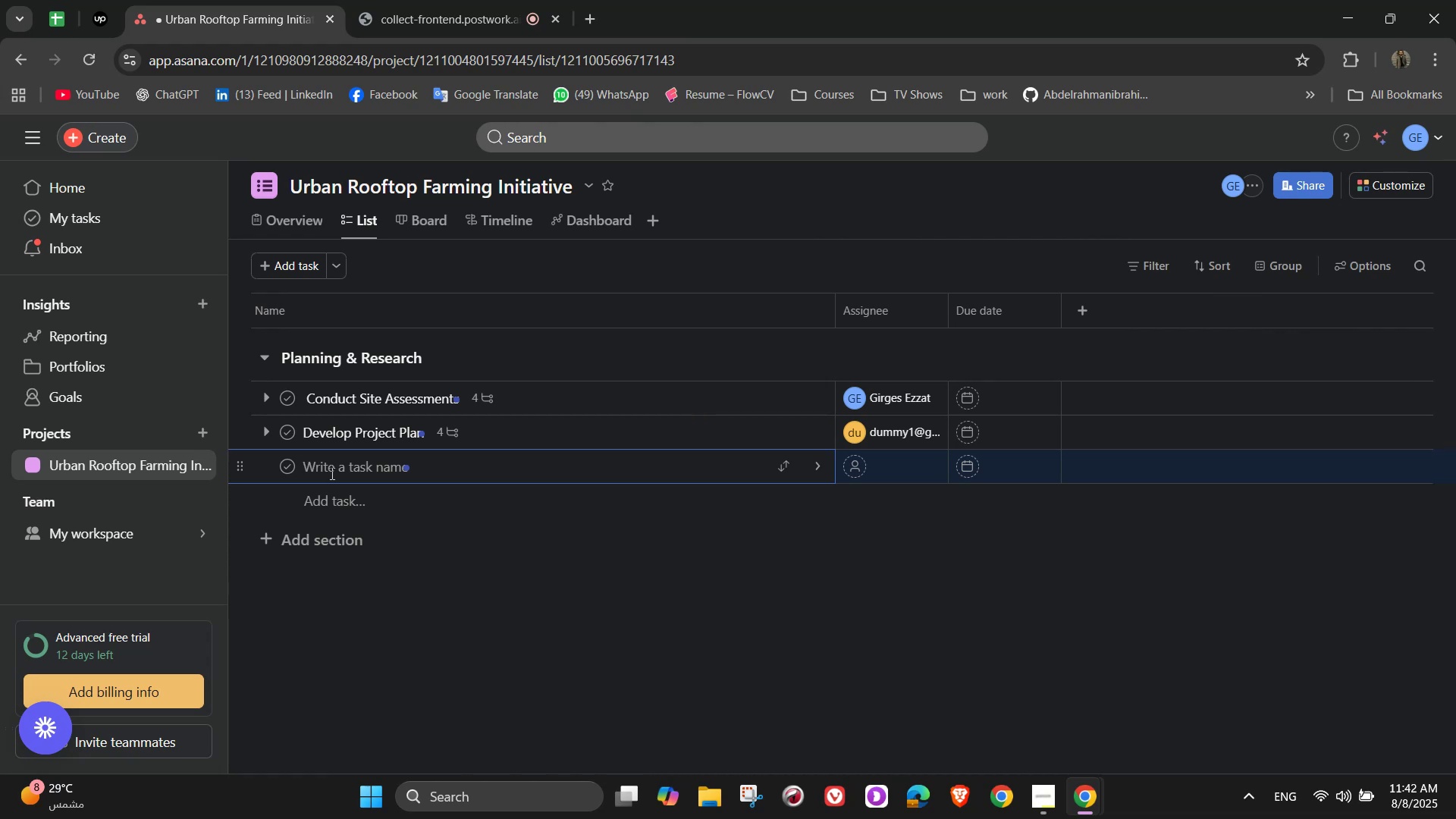 
wait(7.94)
 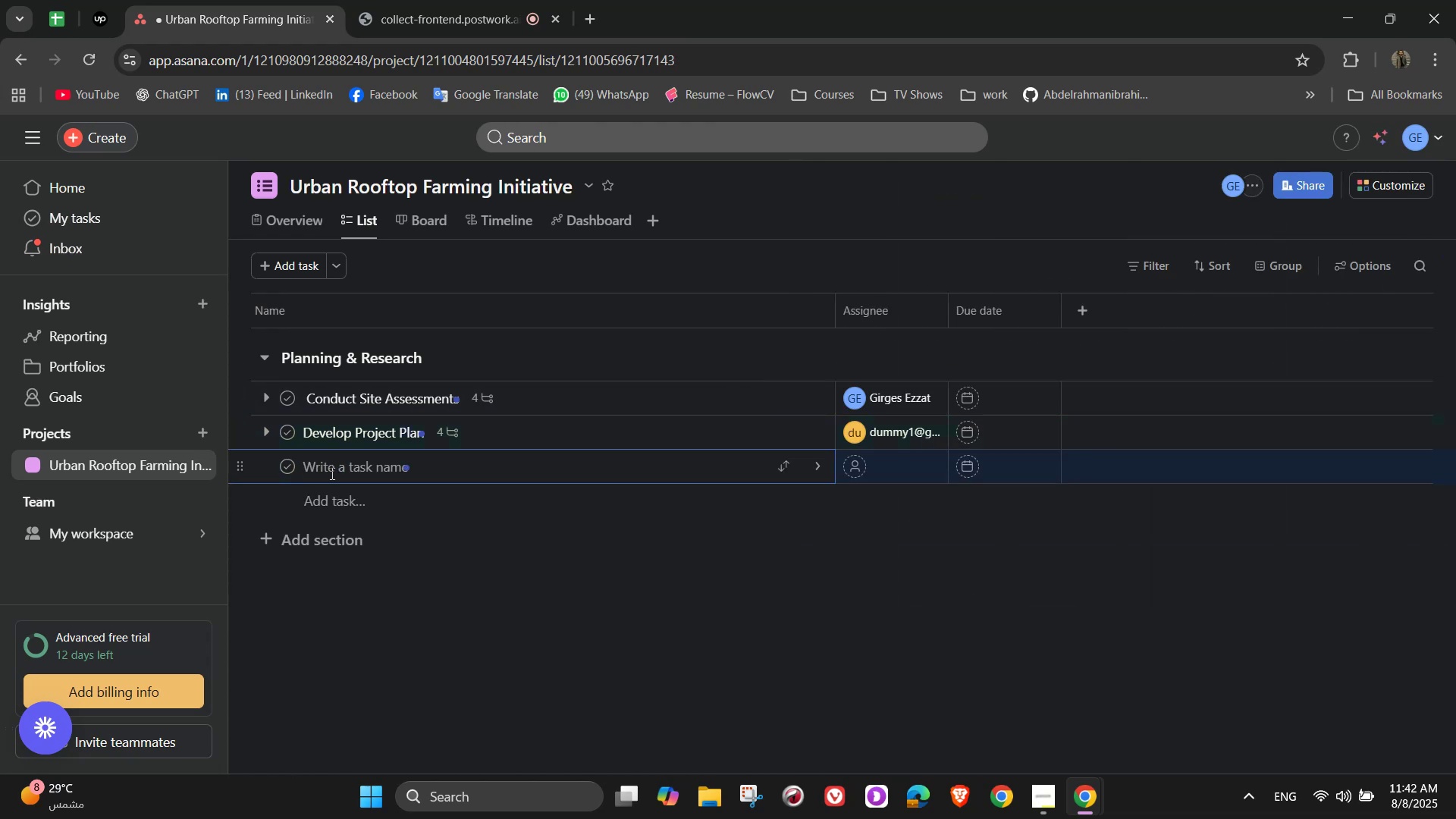 
left_click([325, 483])
 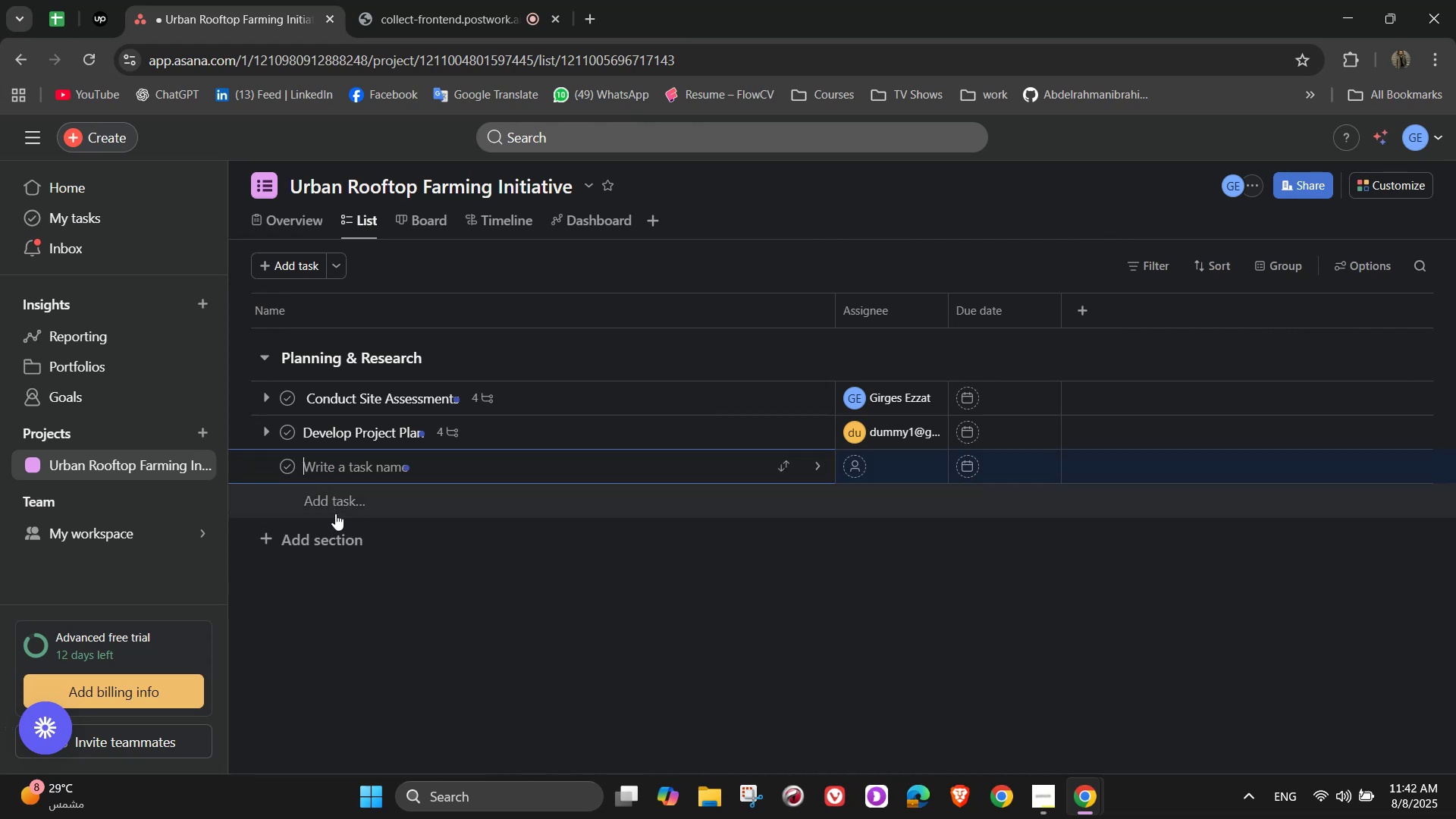 
left_click([353, 538])
 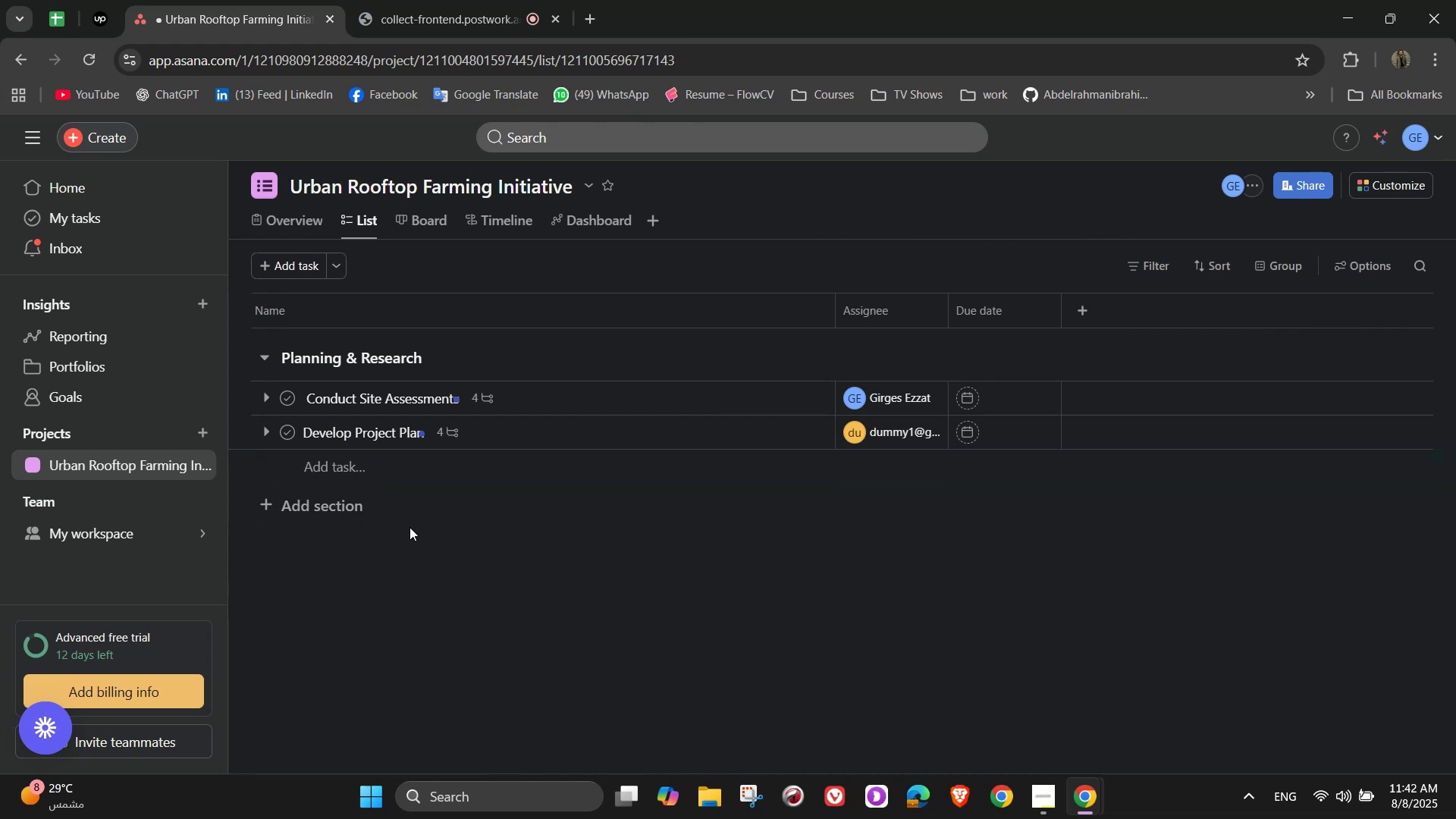 
left_click([334, 516])
 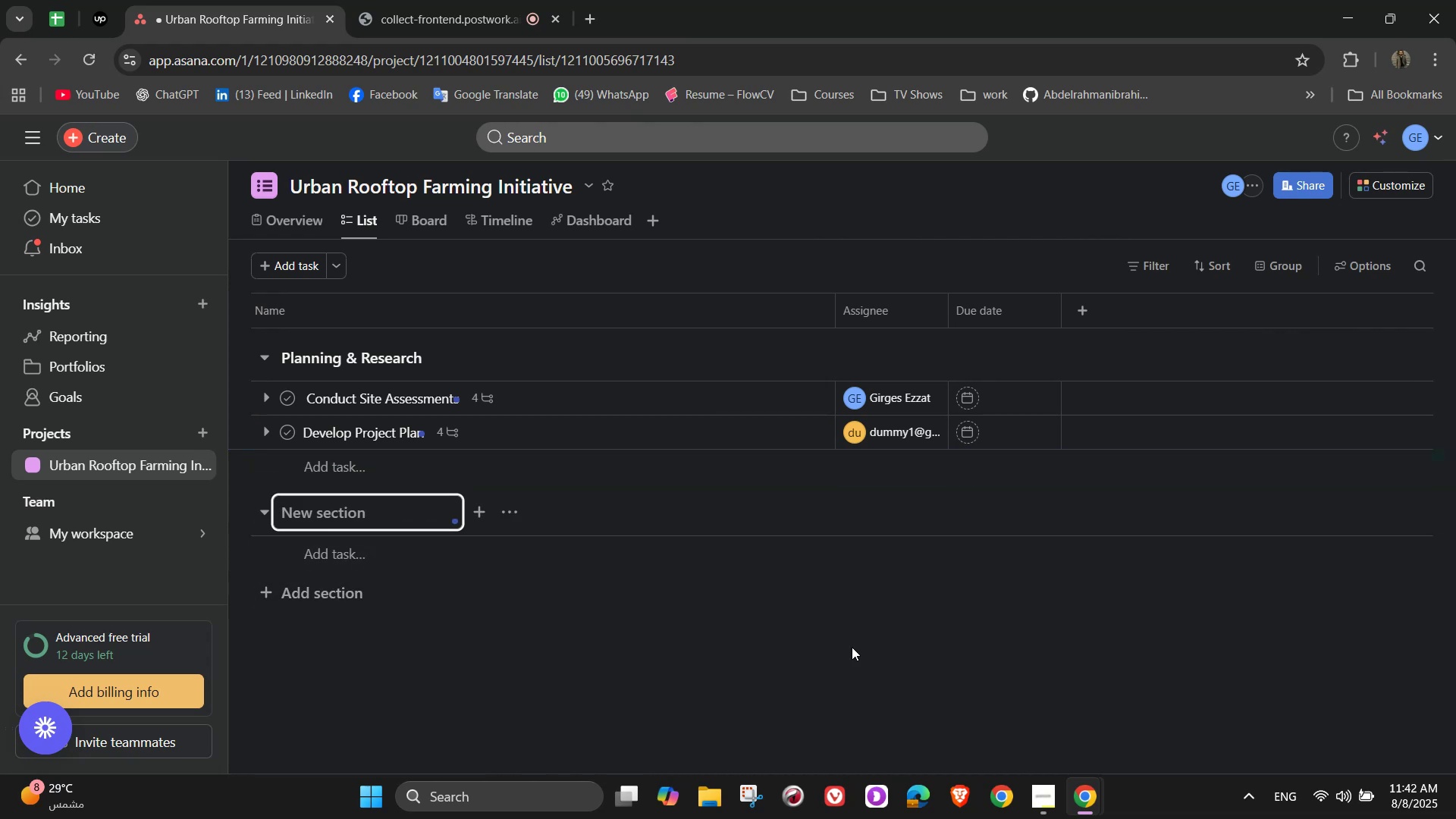 
type(Design & Setup)
 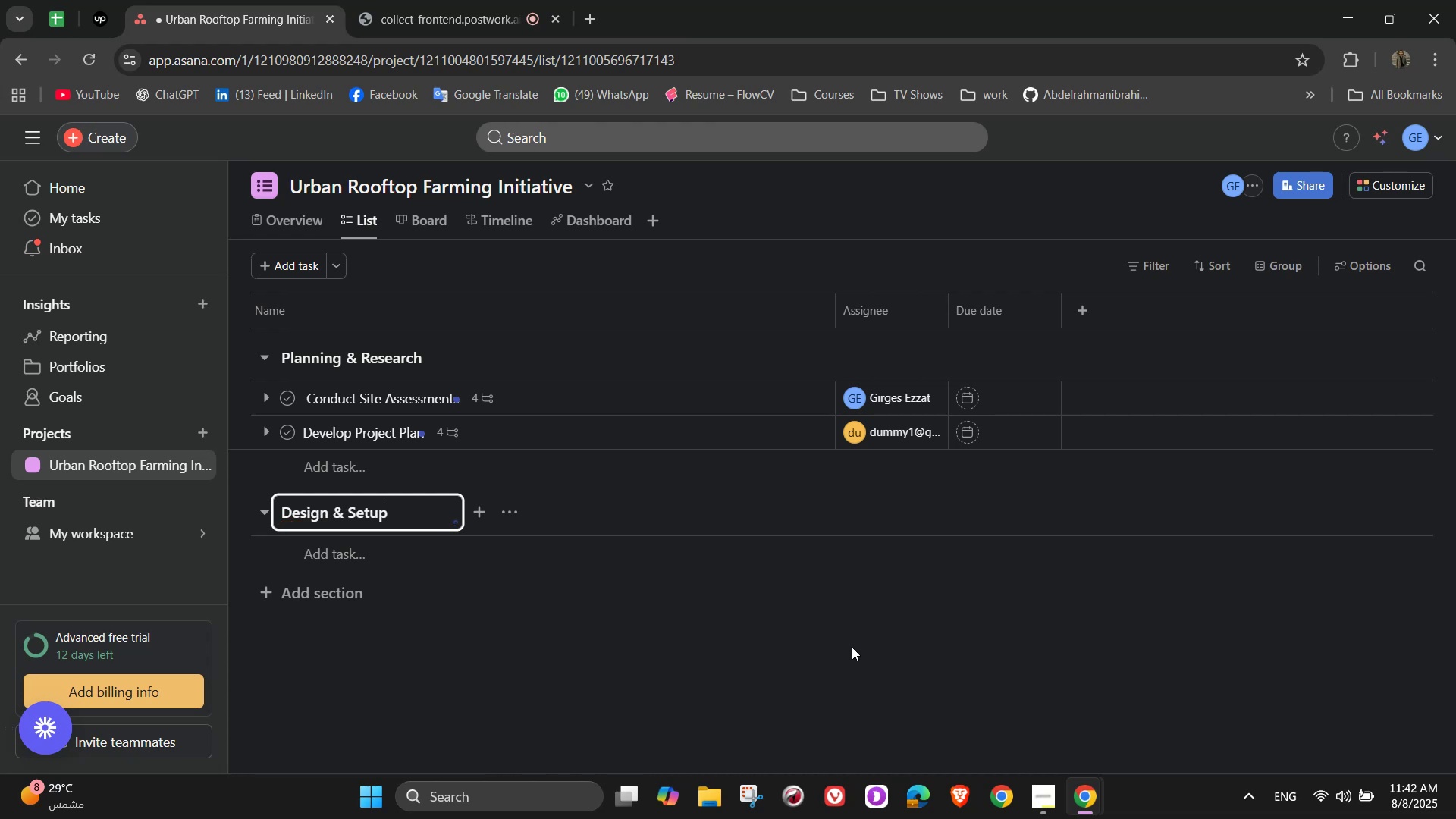 
wait(10.57)
 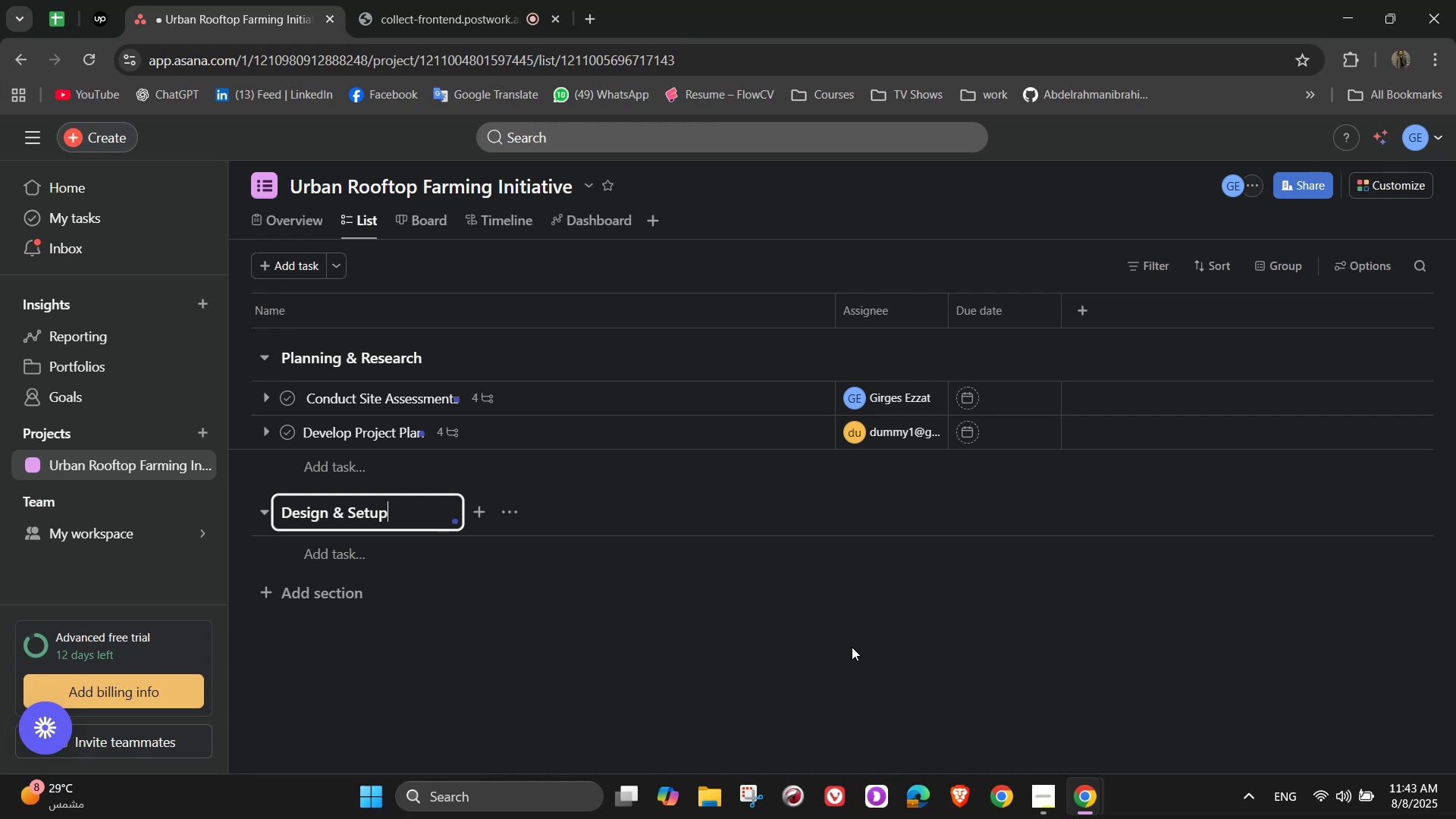 
left_click([330, 562])
 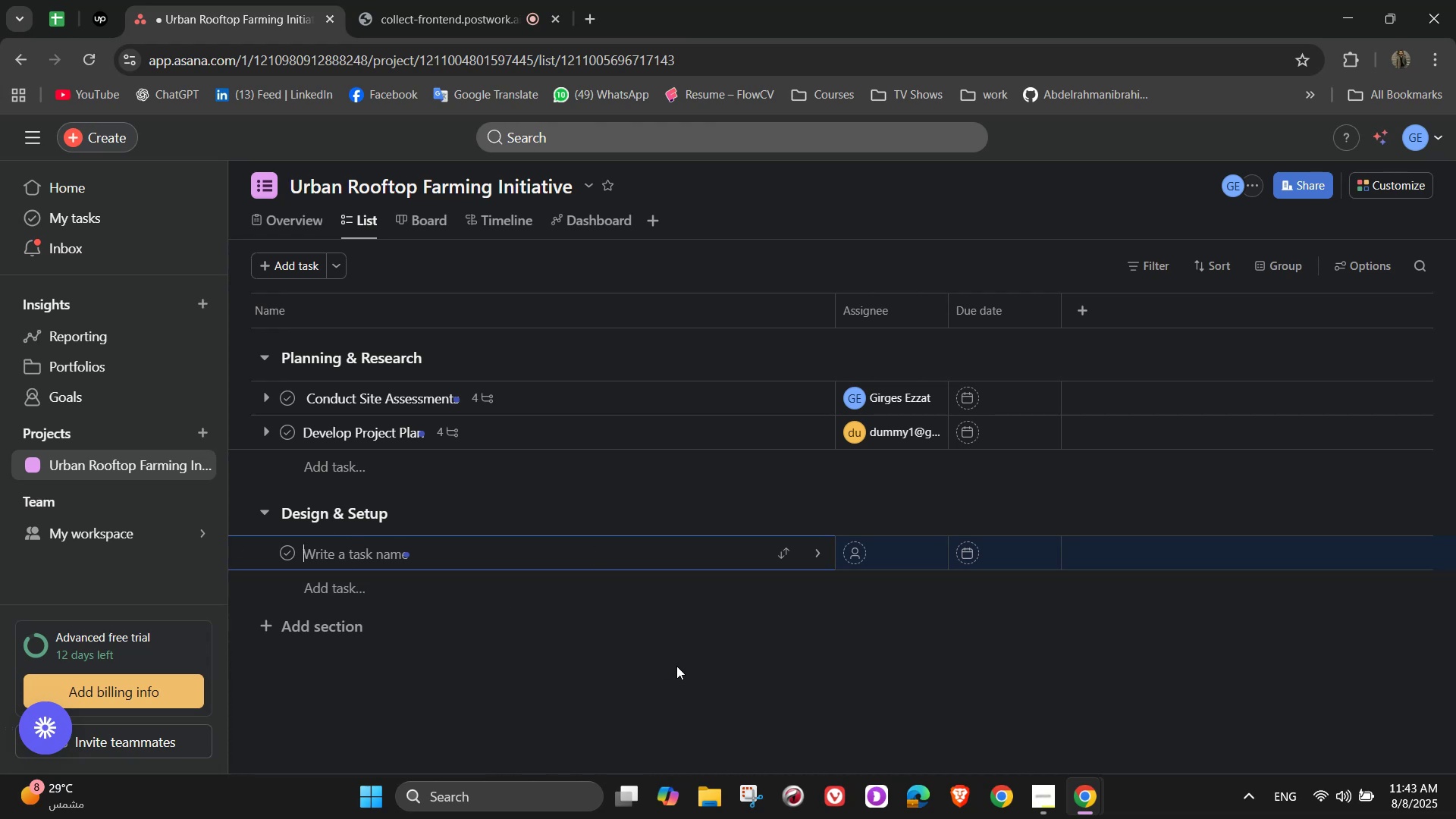 
wait(15.42)
 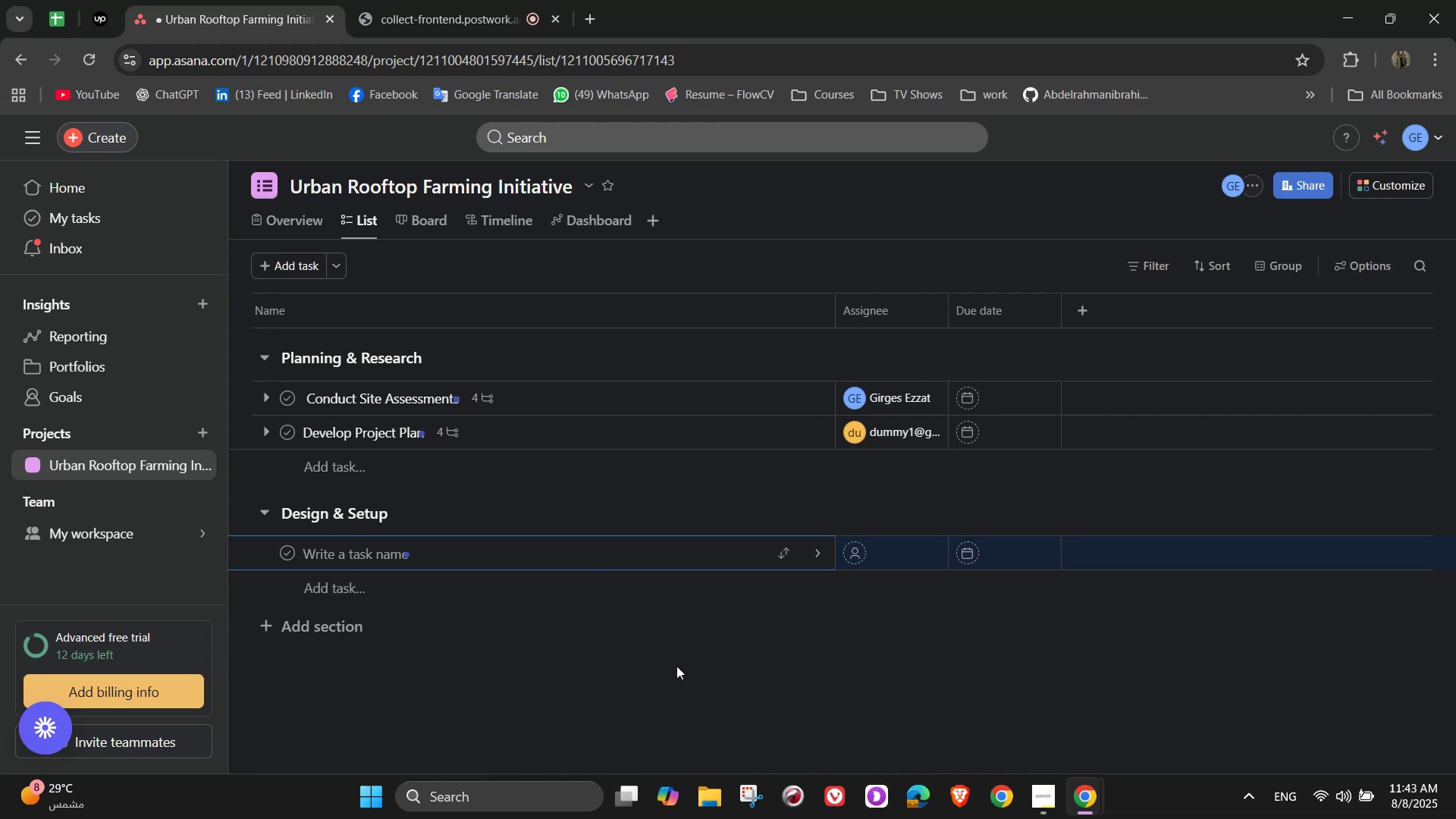 
type(Create)
 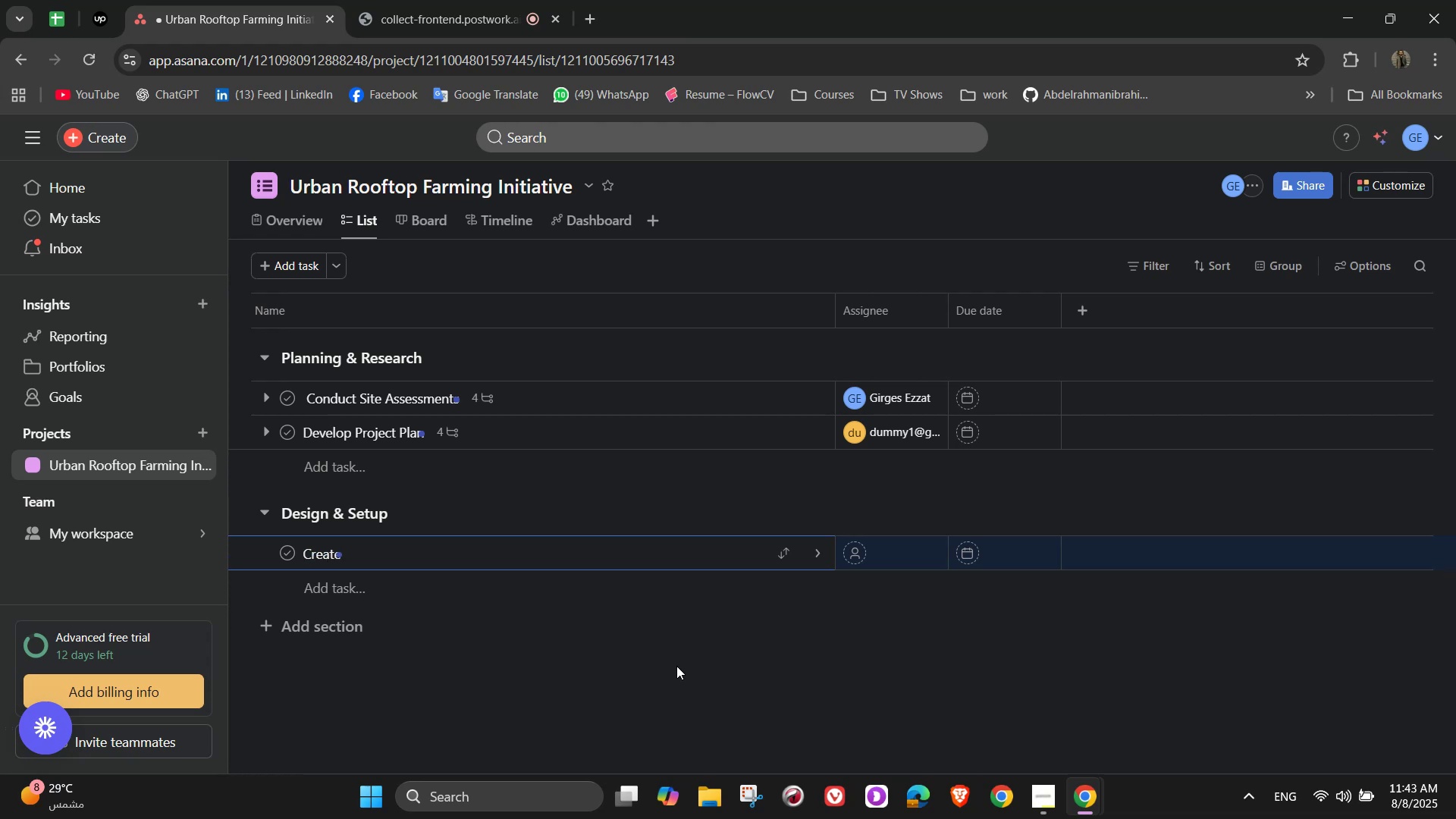 
type( Garden Layout)
 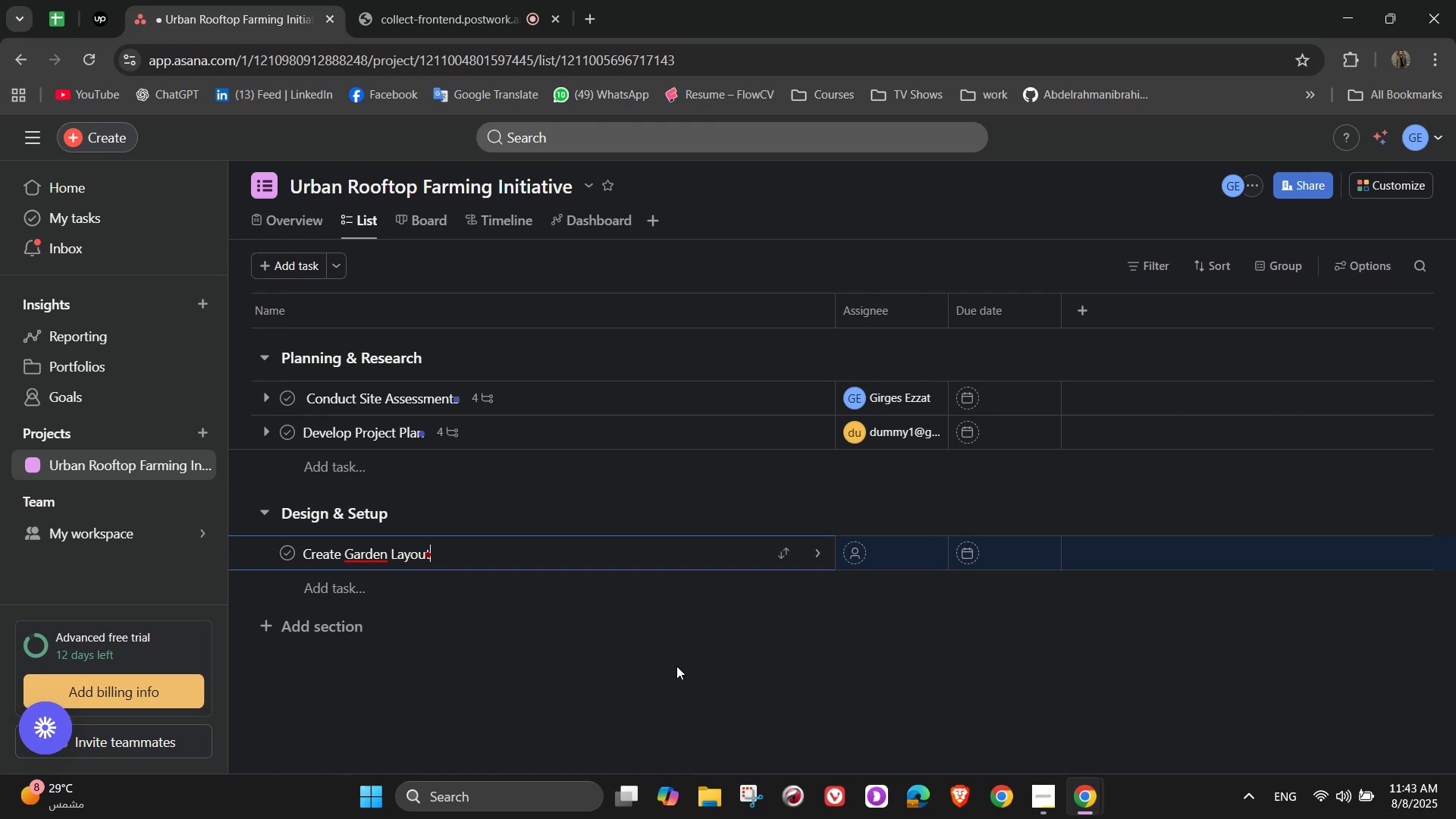 
wait(10.72)
 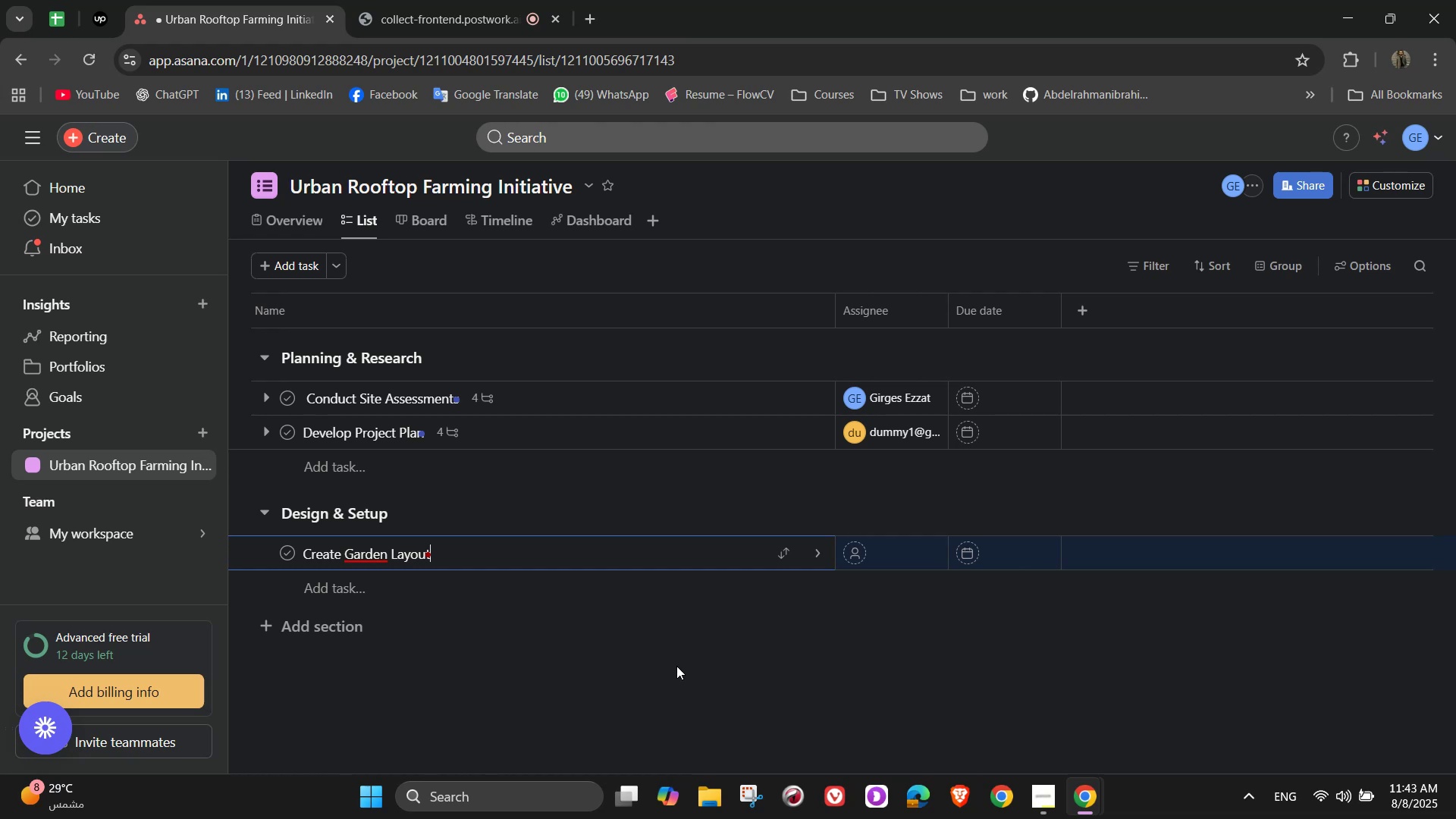 
key(Space)
 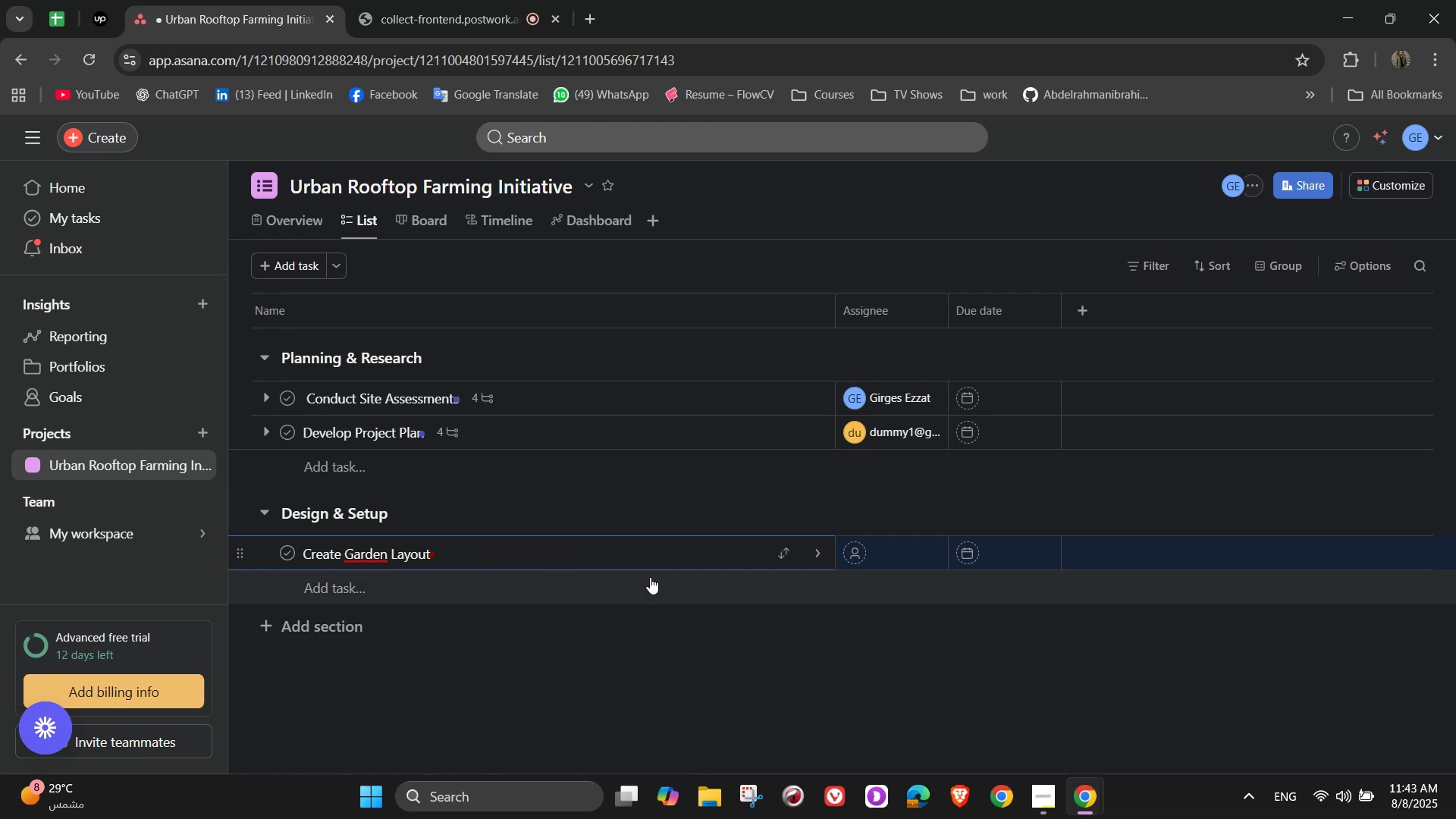 
wait(6.54)
 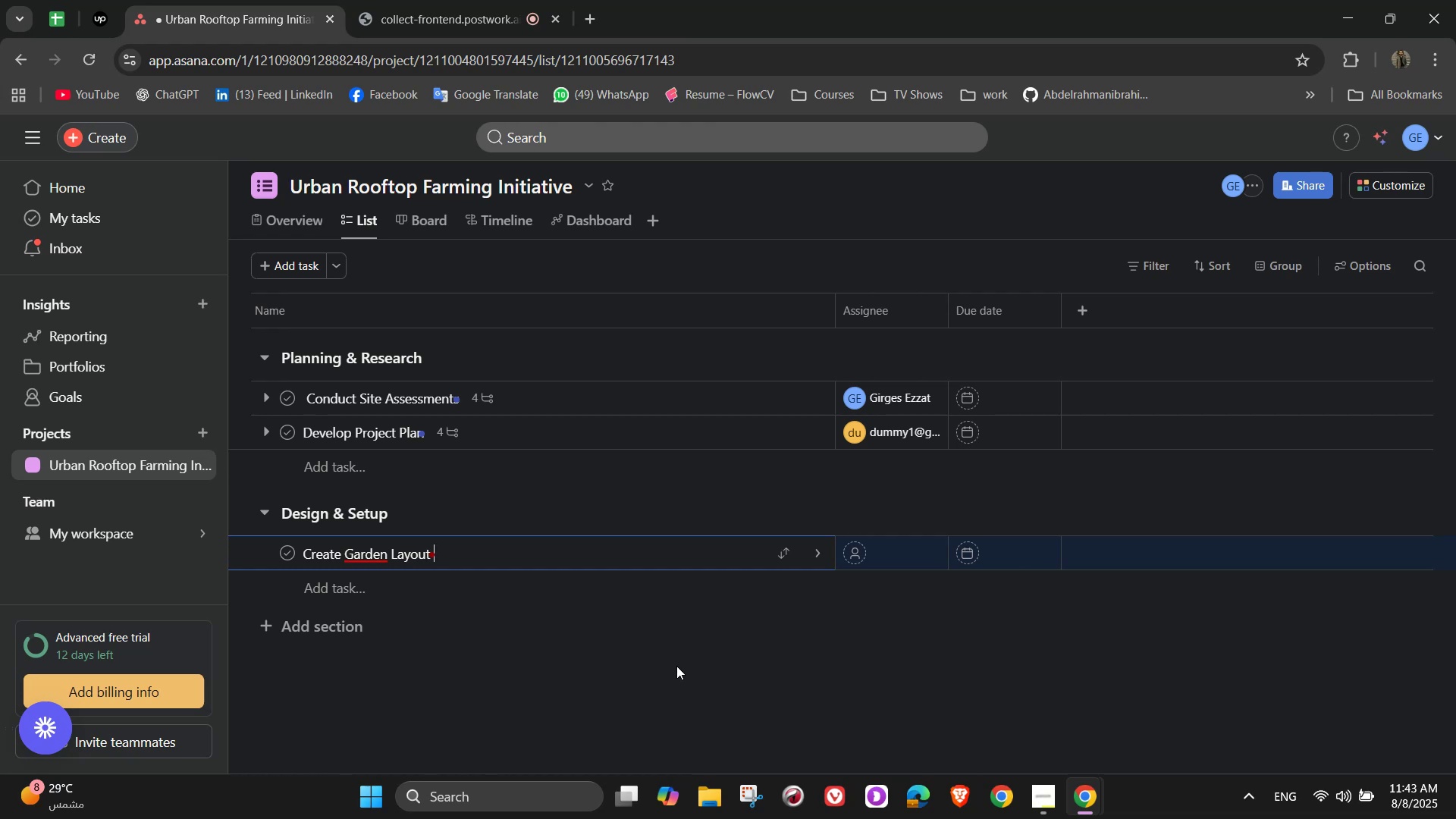 
left_click([823, 554])
 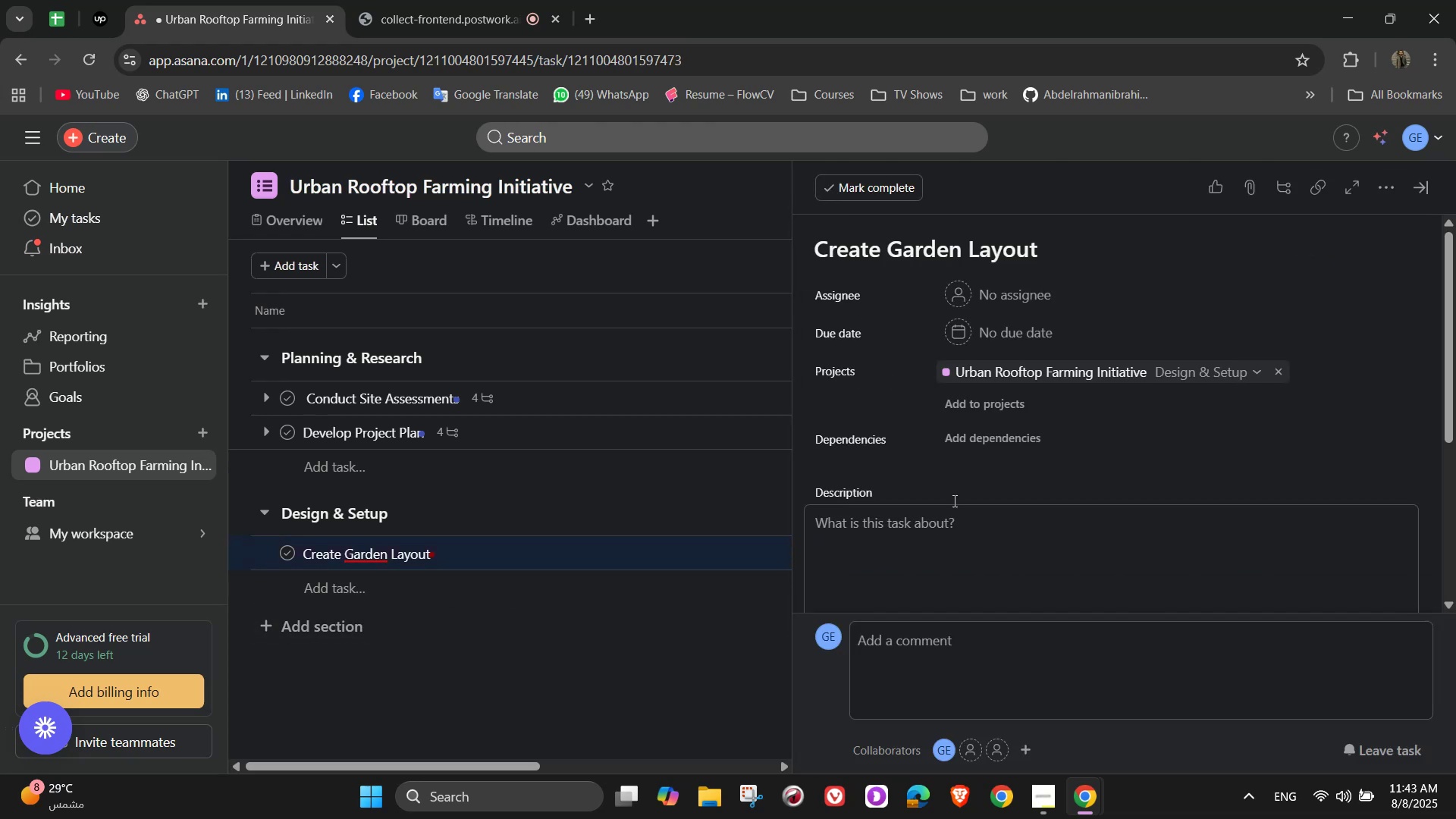 
mouse_move([1003, 437])
 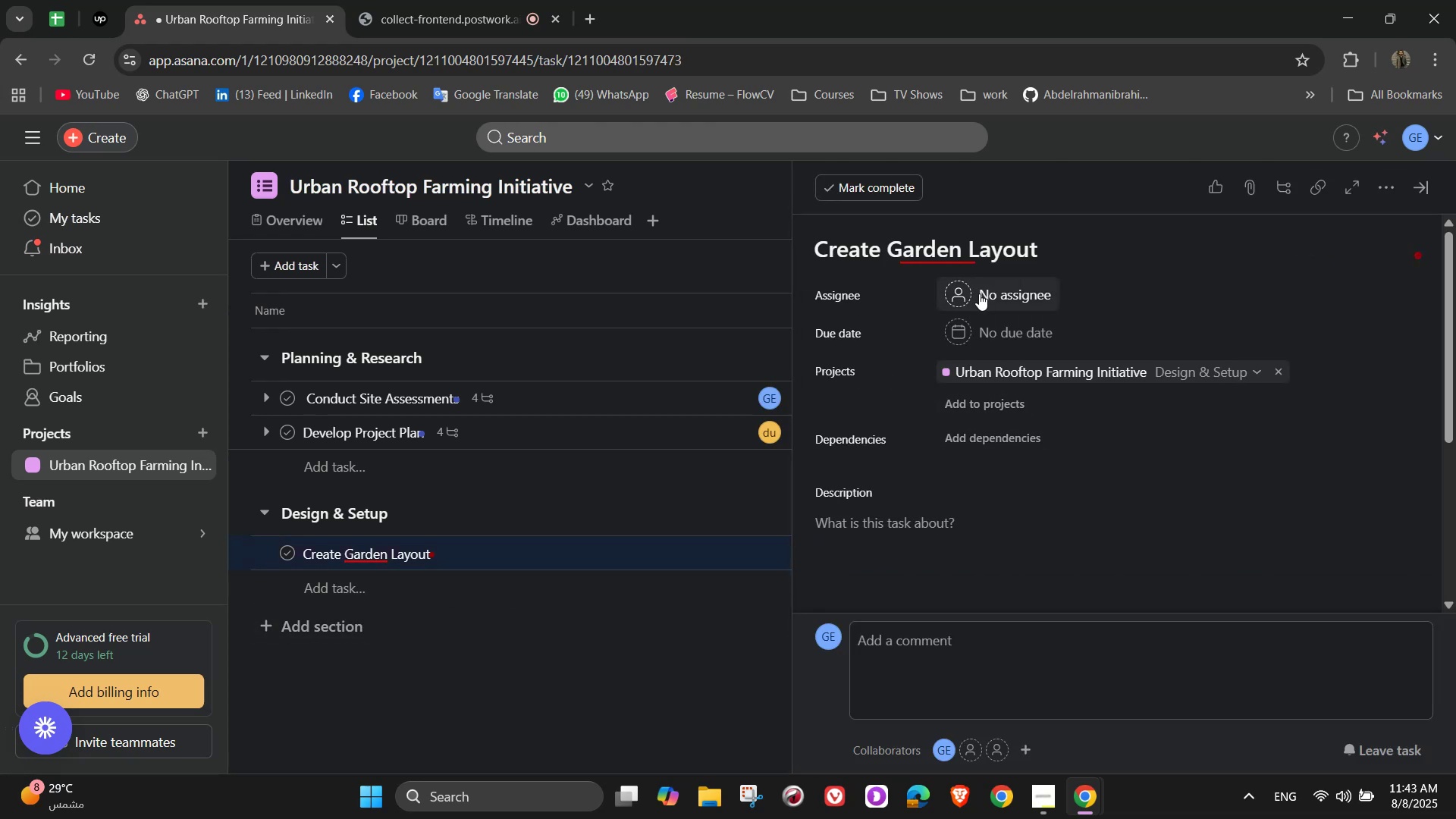 
left_click([979, 293])
 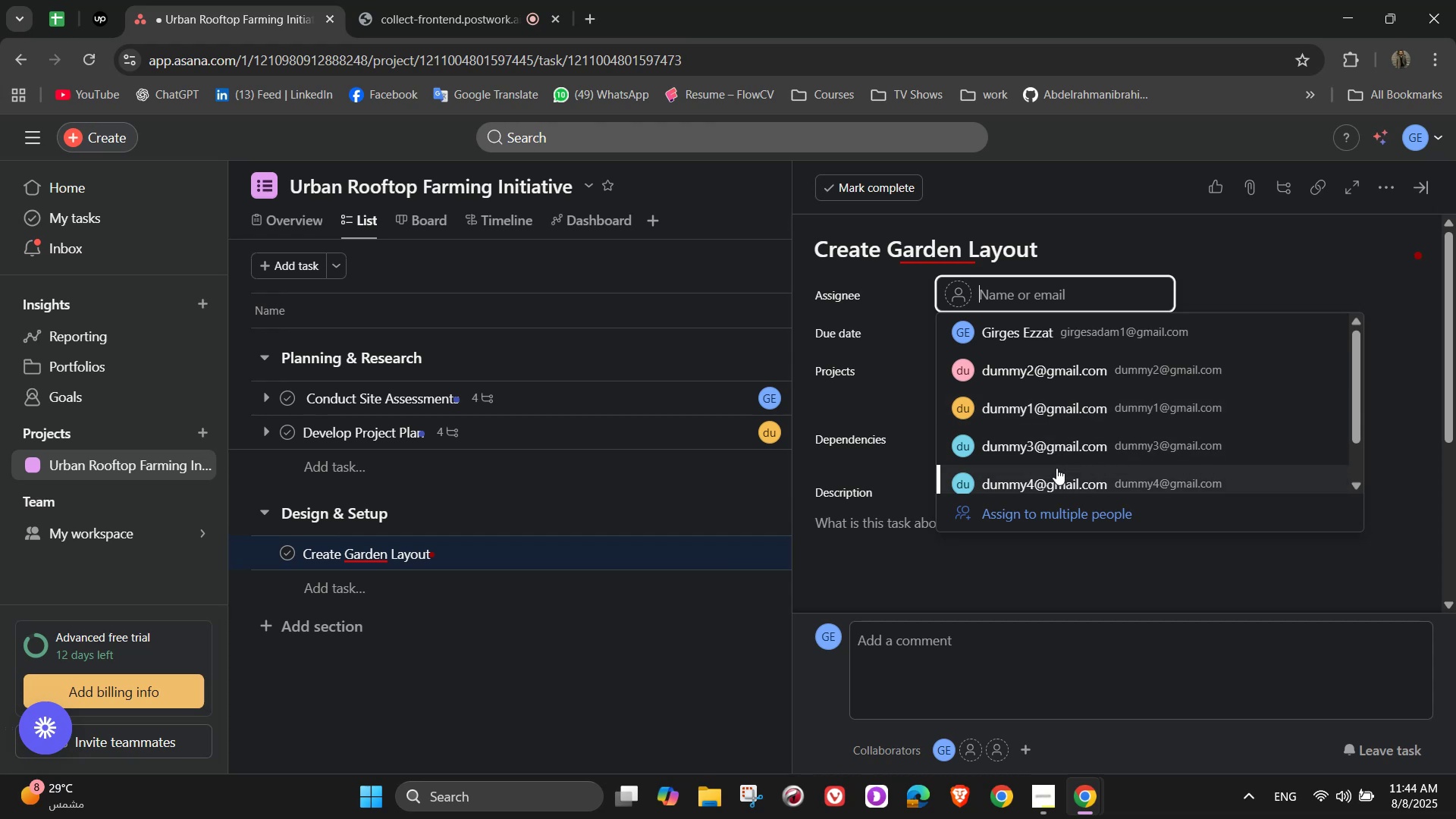 
left_click([1038, 383])
 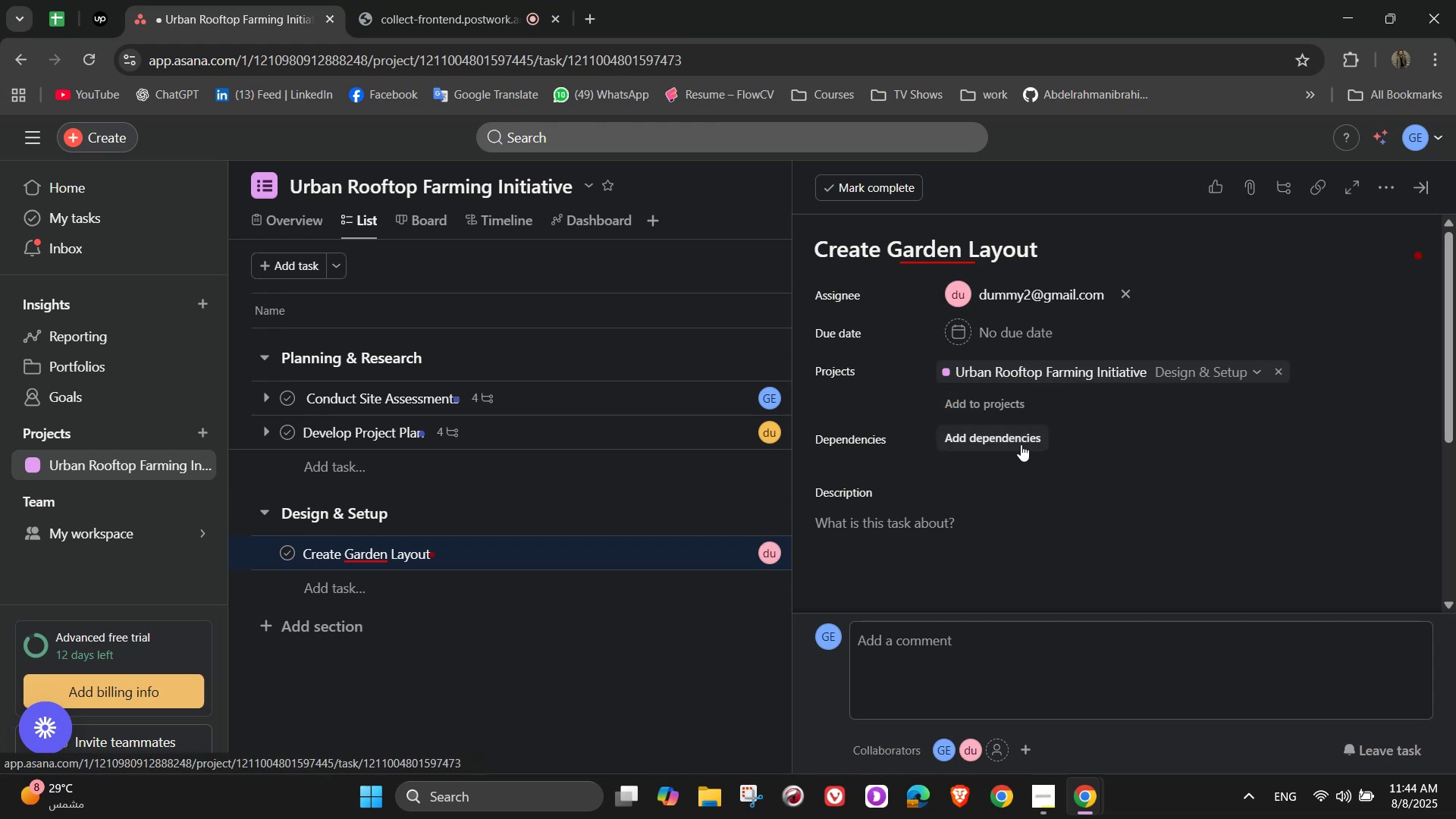 
scroll: coordinate [993, 482], scroll_direction: down, amount: 1.0
 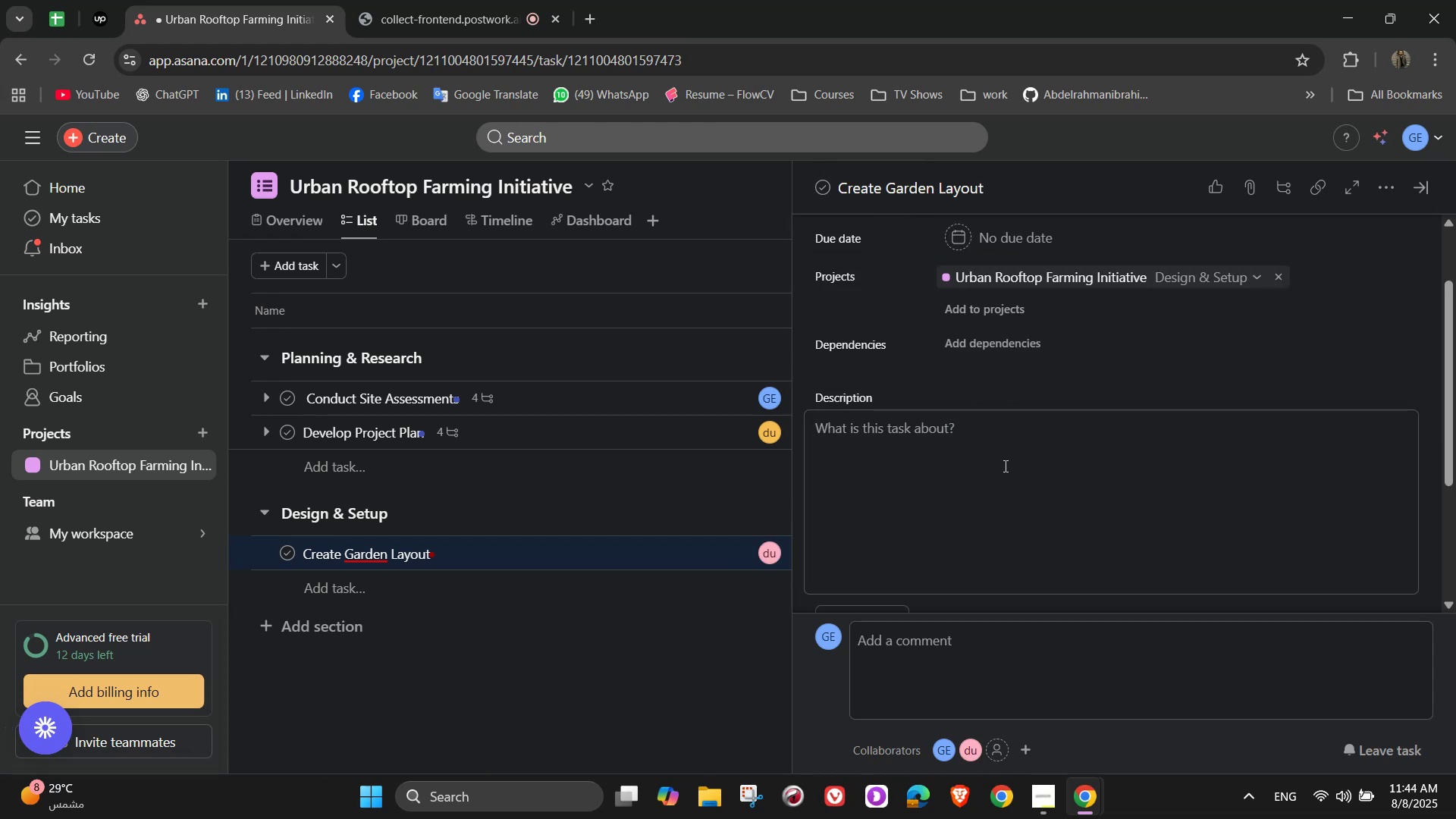 
left_click([1009, 463])
 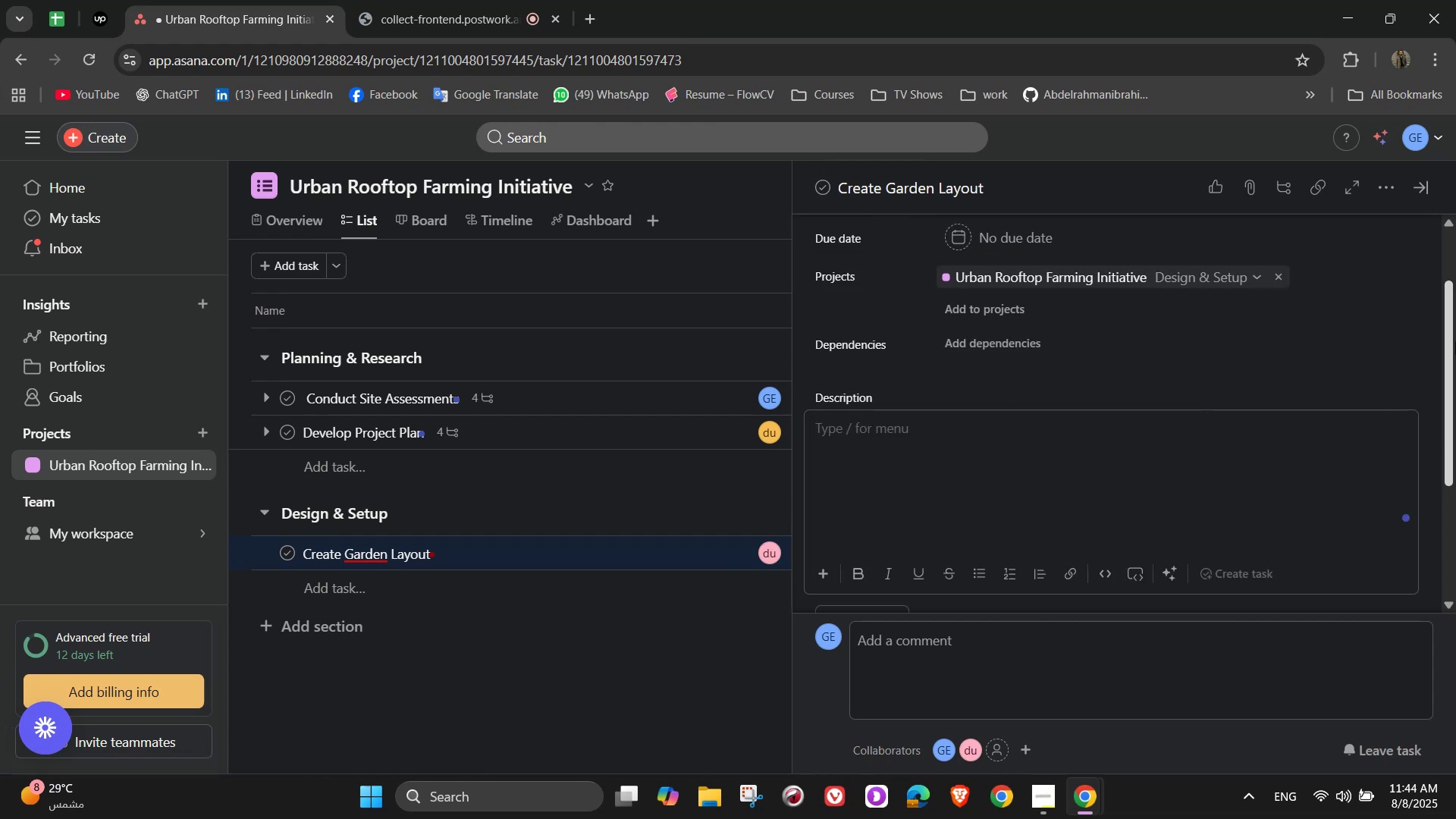 
wait(6.18)
 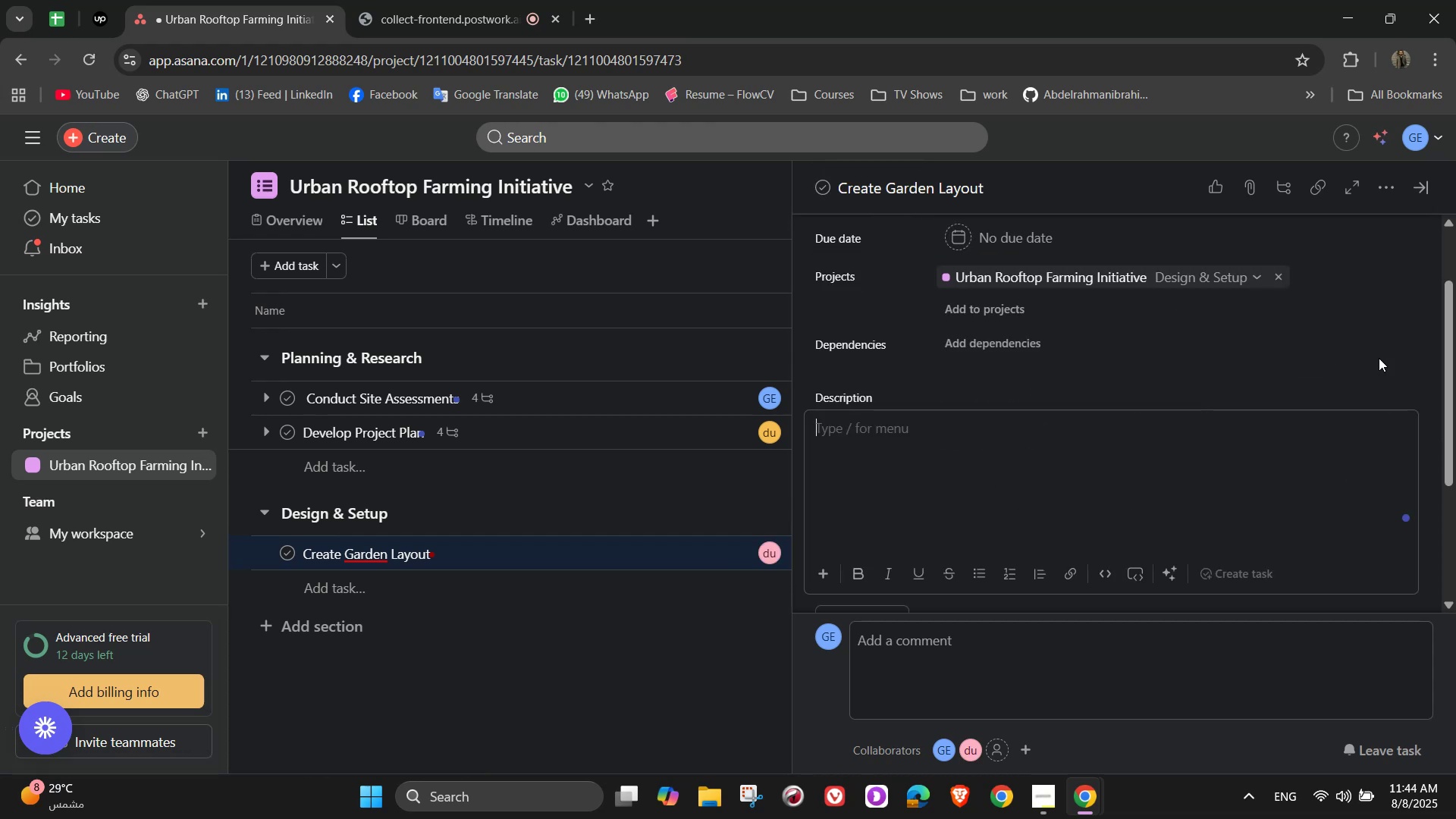 
type(Design the roof )
key(Backspace)
type(top garden, including plant placement )
key(Backspace)
type(, pathways, and utility areas)
 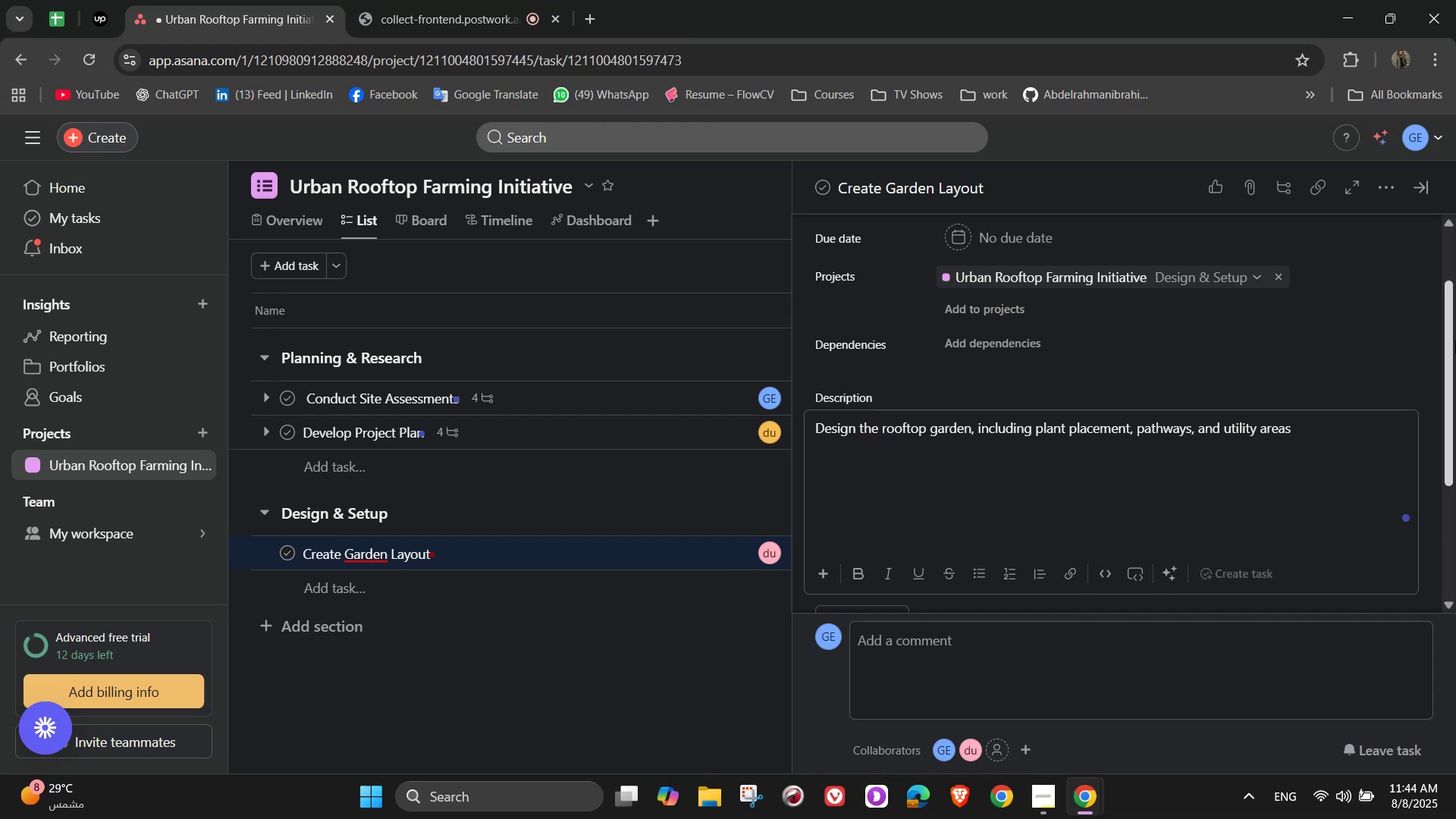 
wait(8.1)
 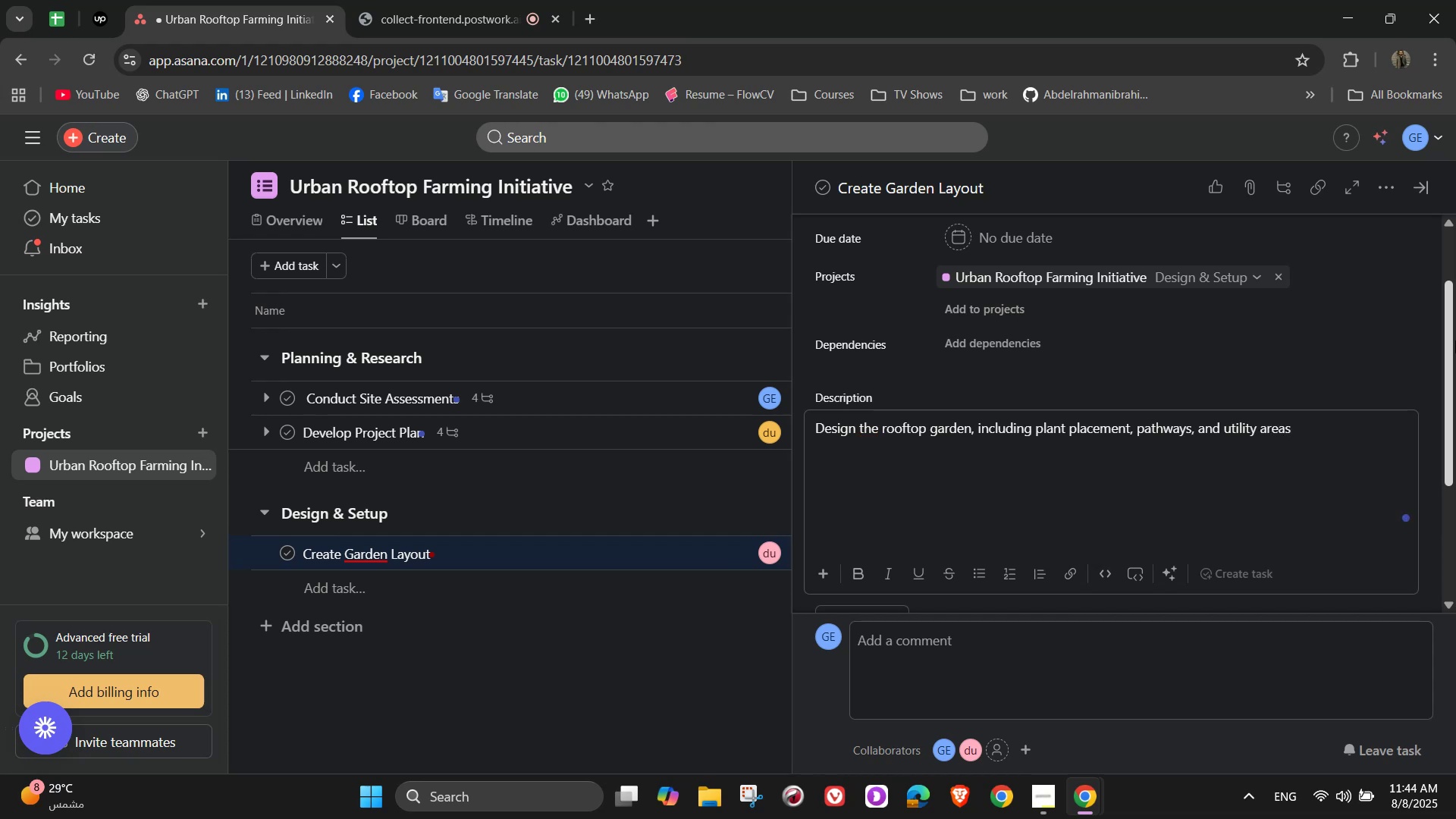 
scroll: coordinate [1259, 249], scroll_direction: down, amount: 2.0
 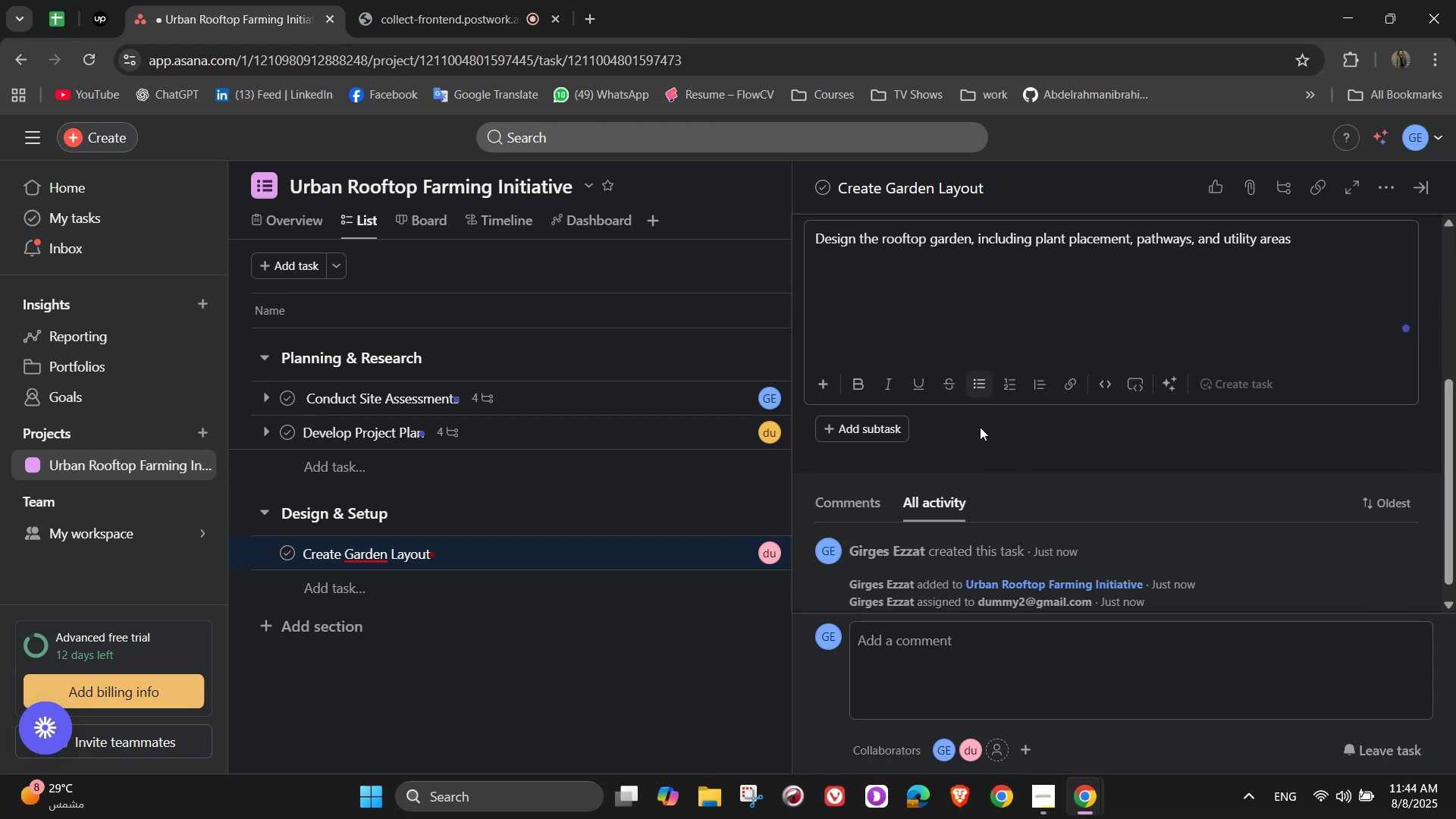 
left_click([985, 432])
 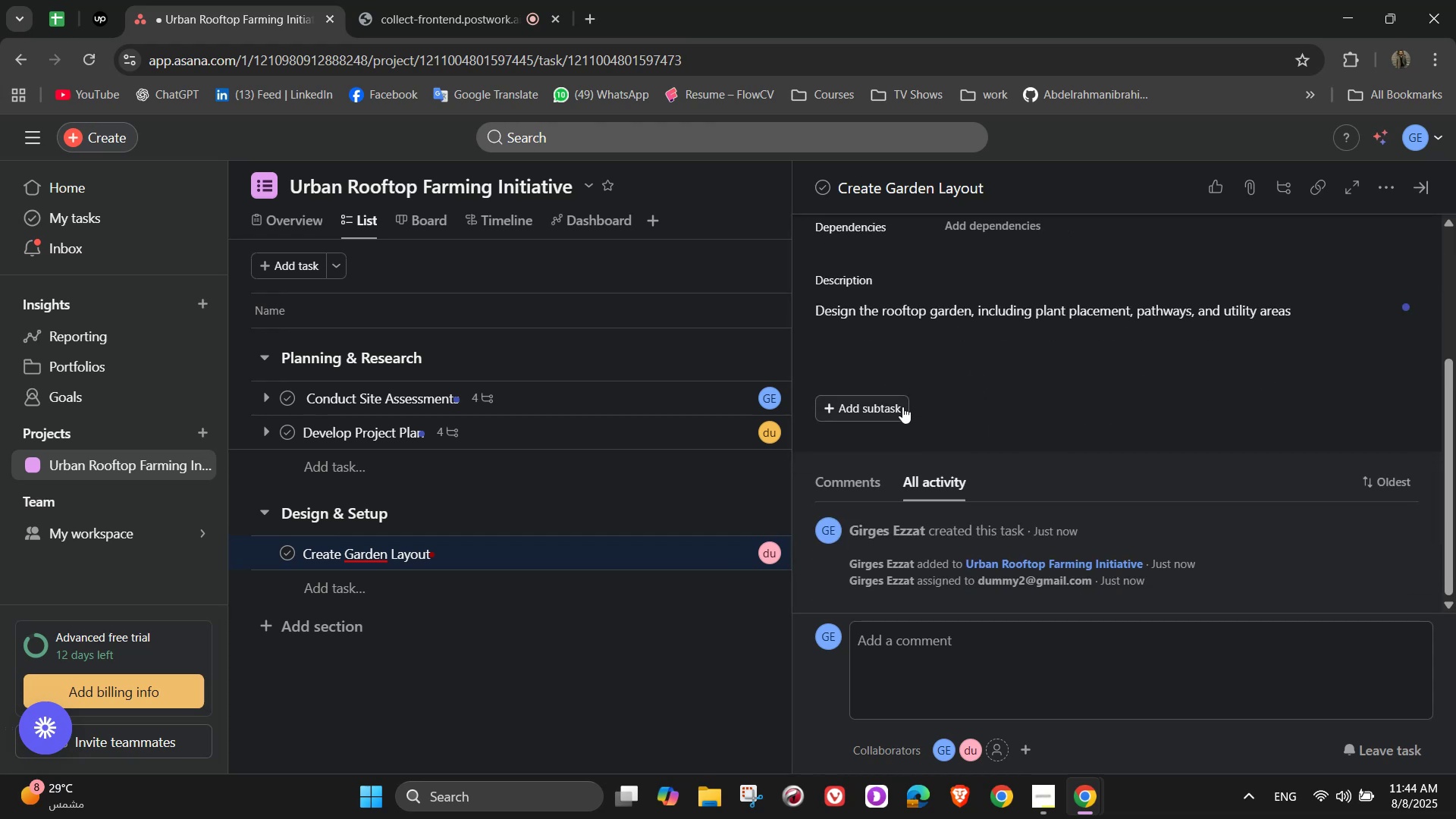 
left_click([896, 407])
 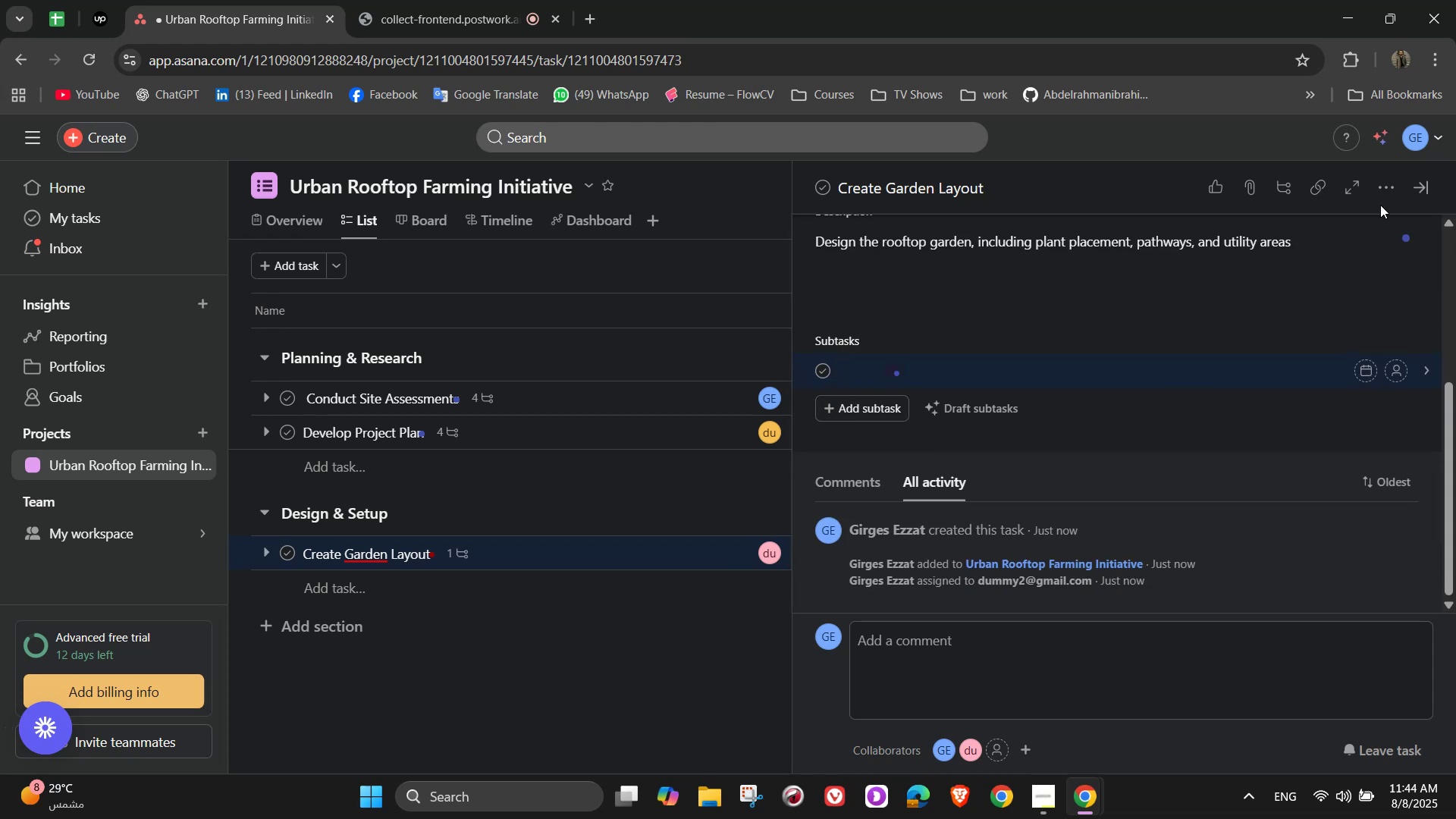 
wait(9.69)
 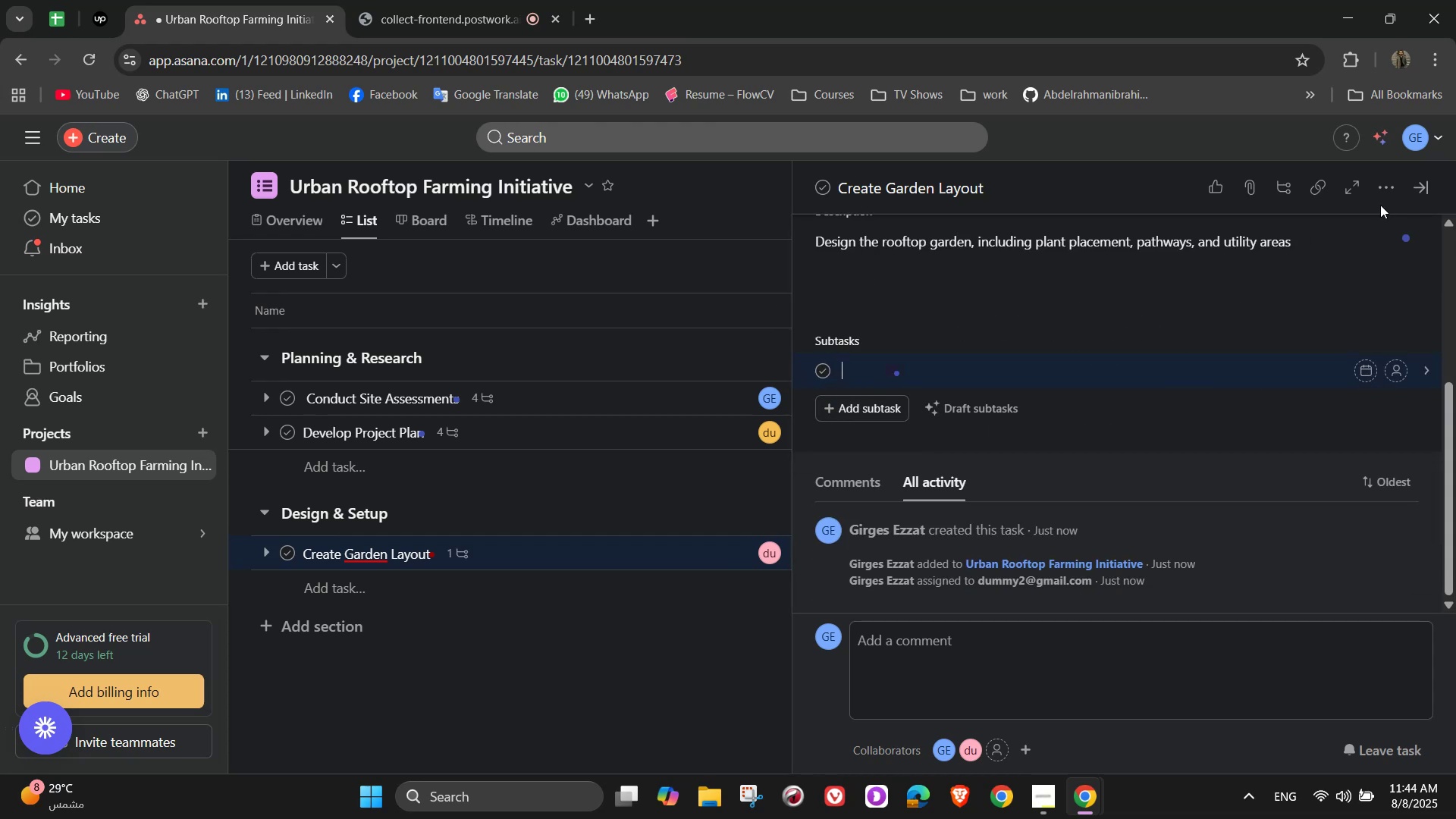 
type(Choose )
 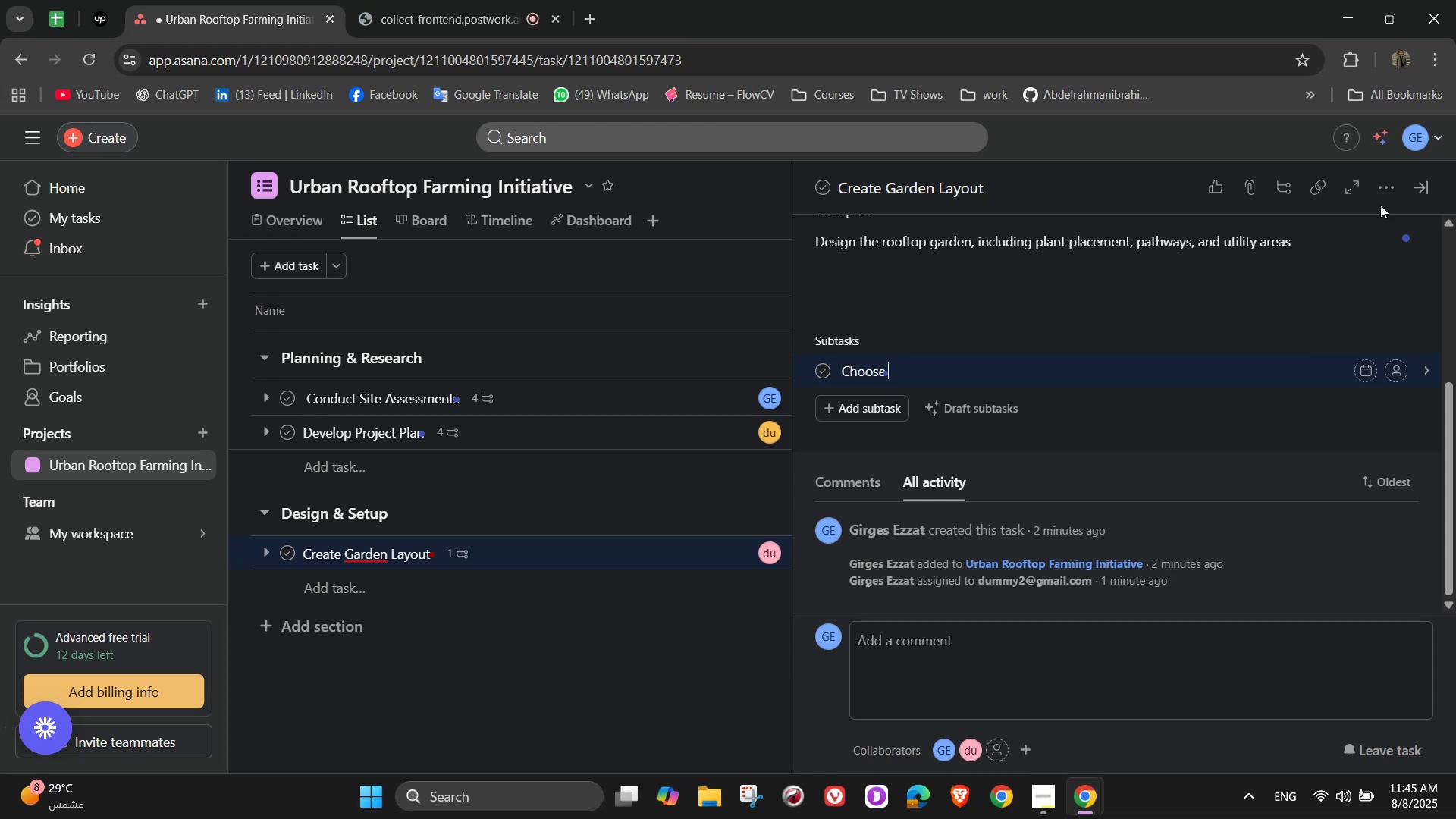 
type(types)
 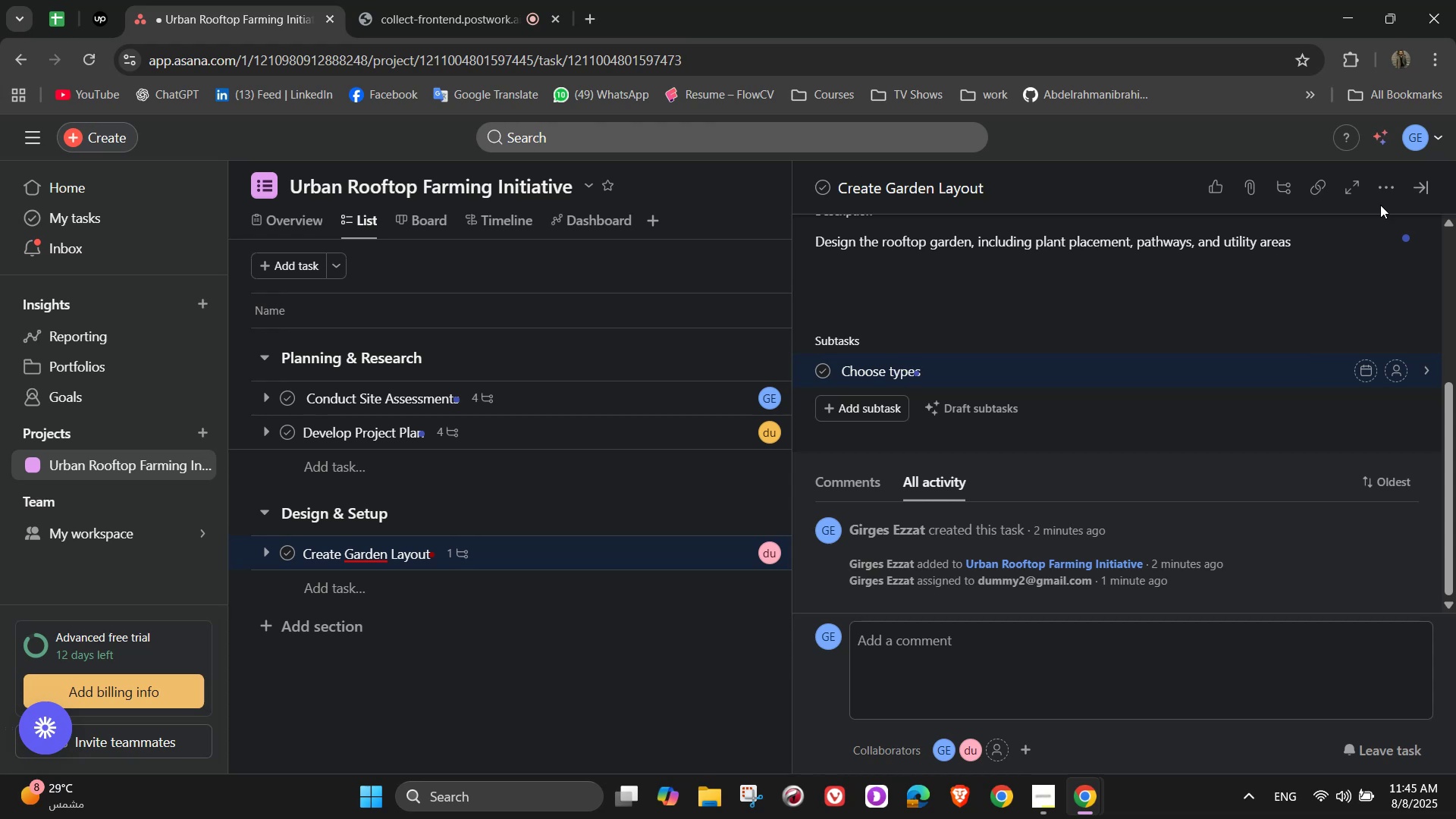 
wait(7.06)
 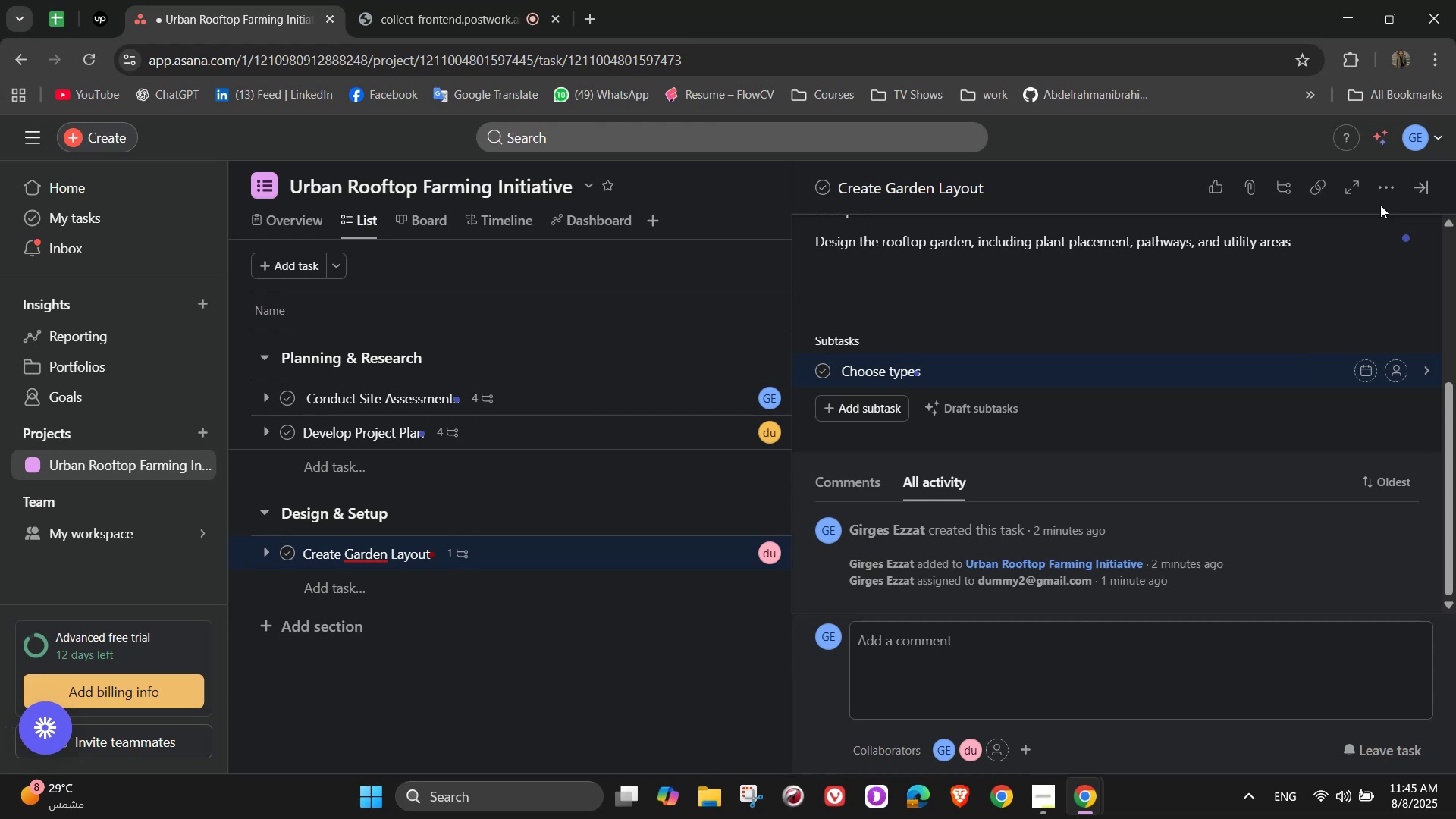 
type( of plants suitable for rooftop farming)
 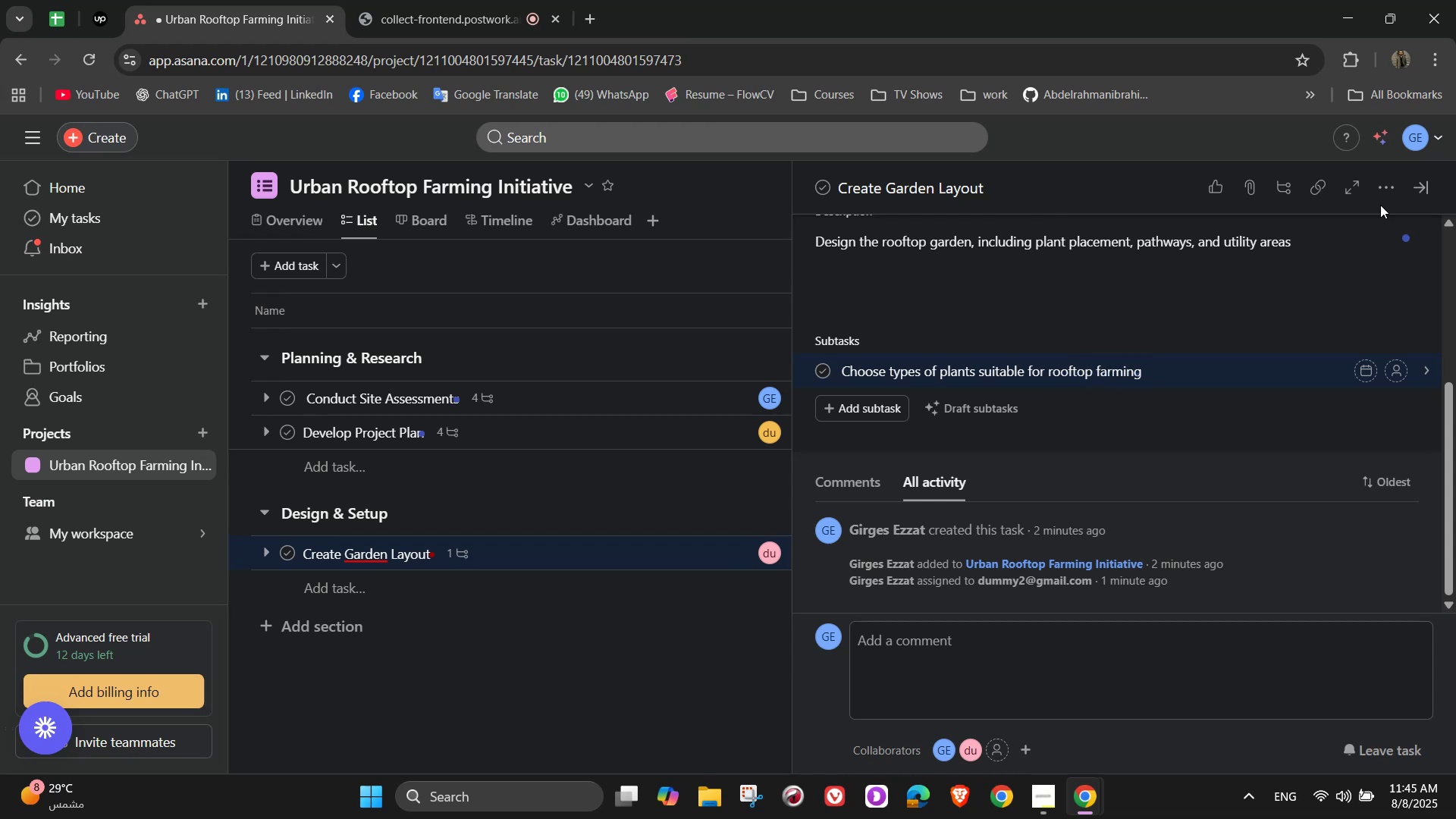 
key(Enter)
 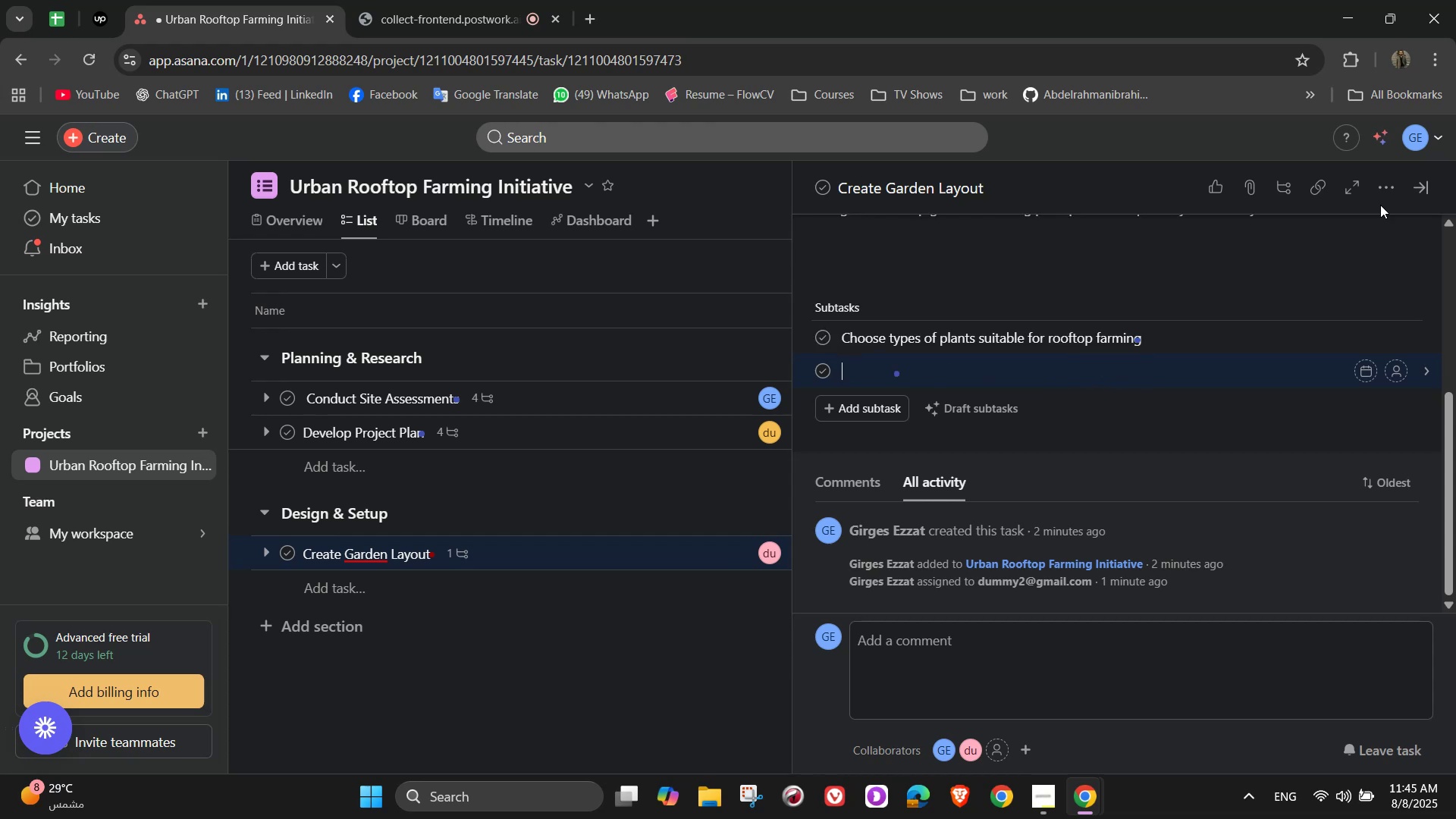 
type(Dr)
 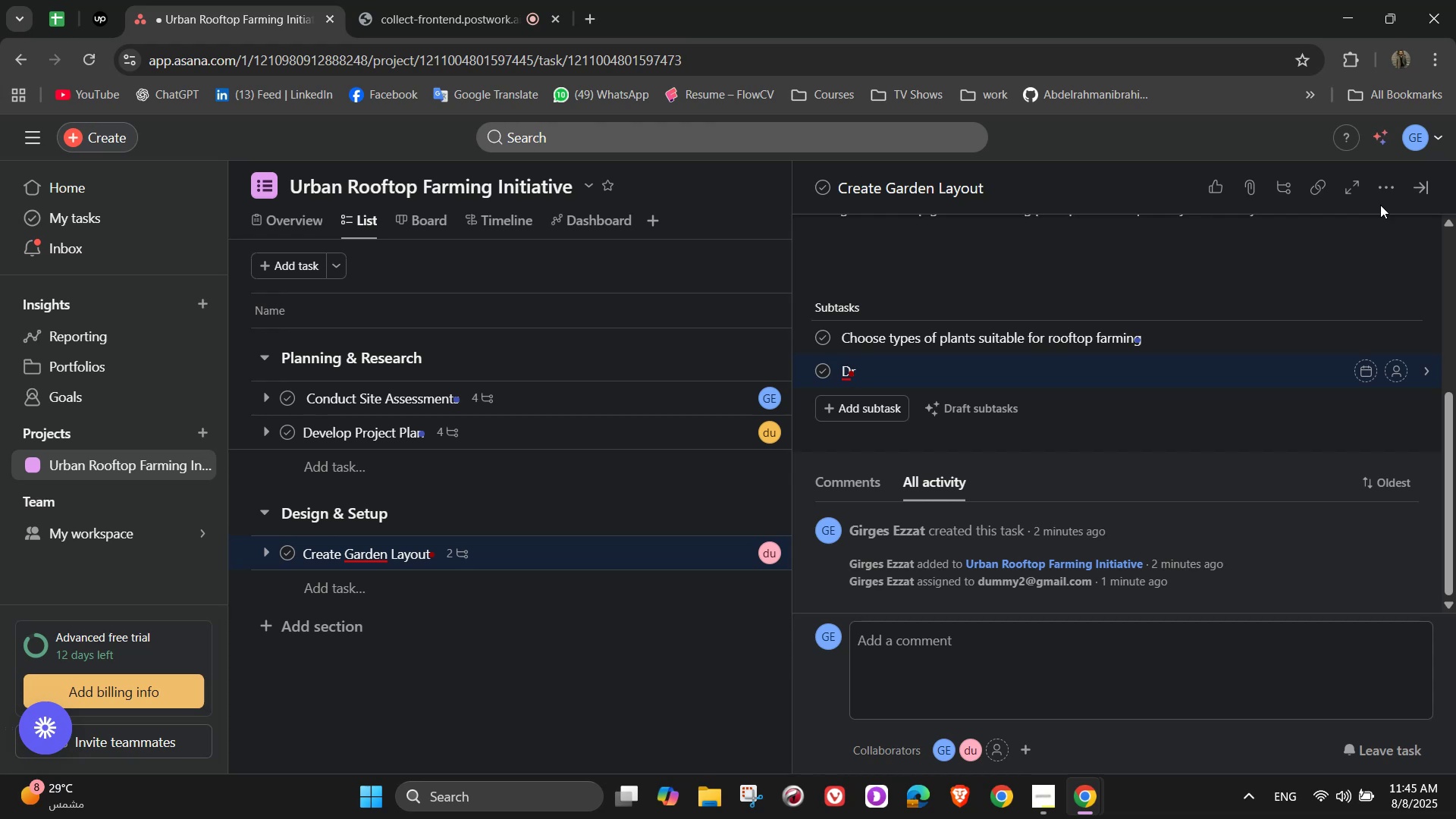 
wait(5.45)
 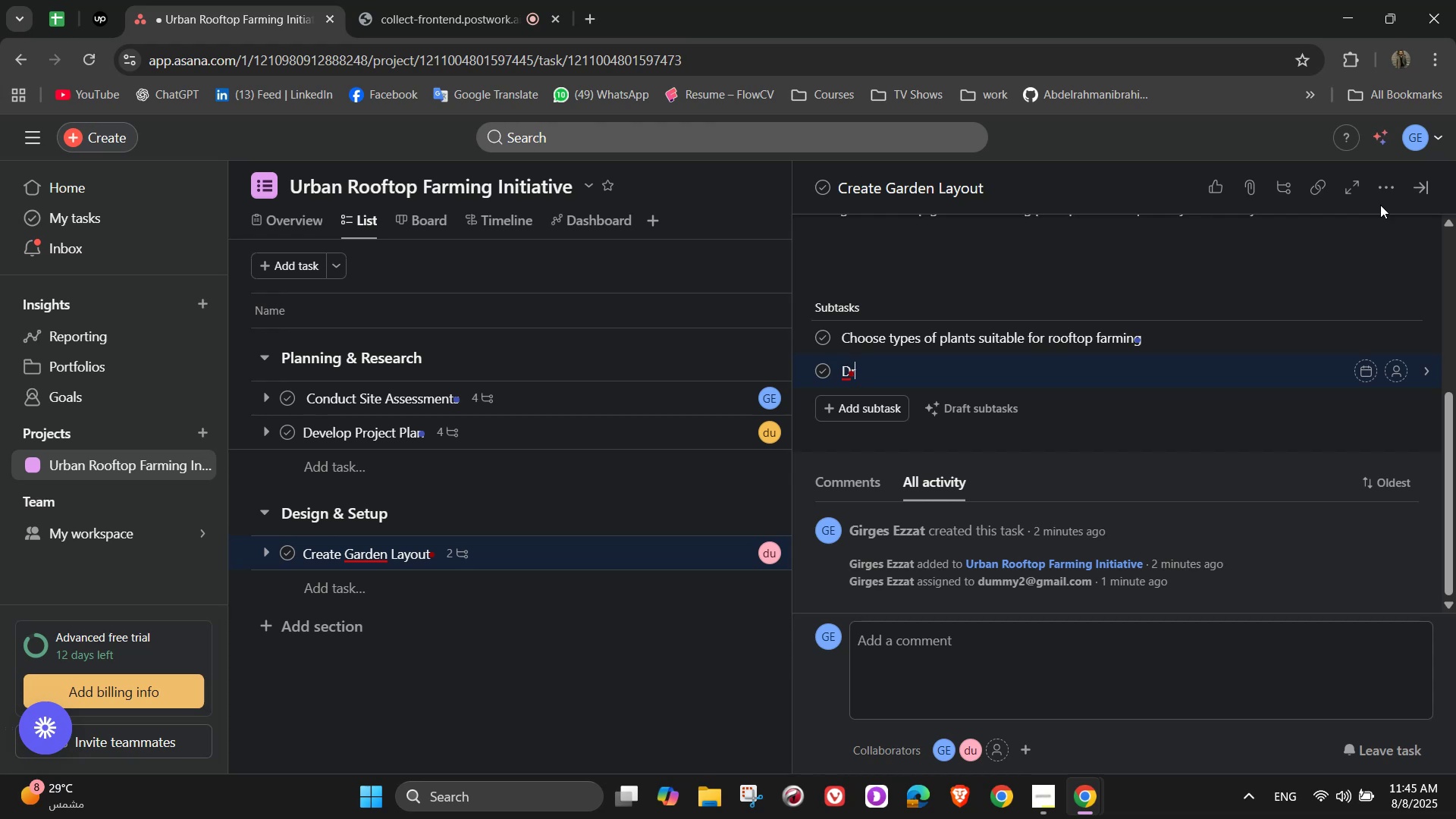 
type(ew )
key(Backspace)
key(Backspace)
key(Backspace)
type(aw)
 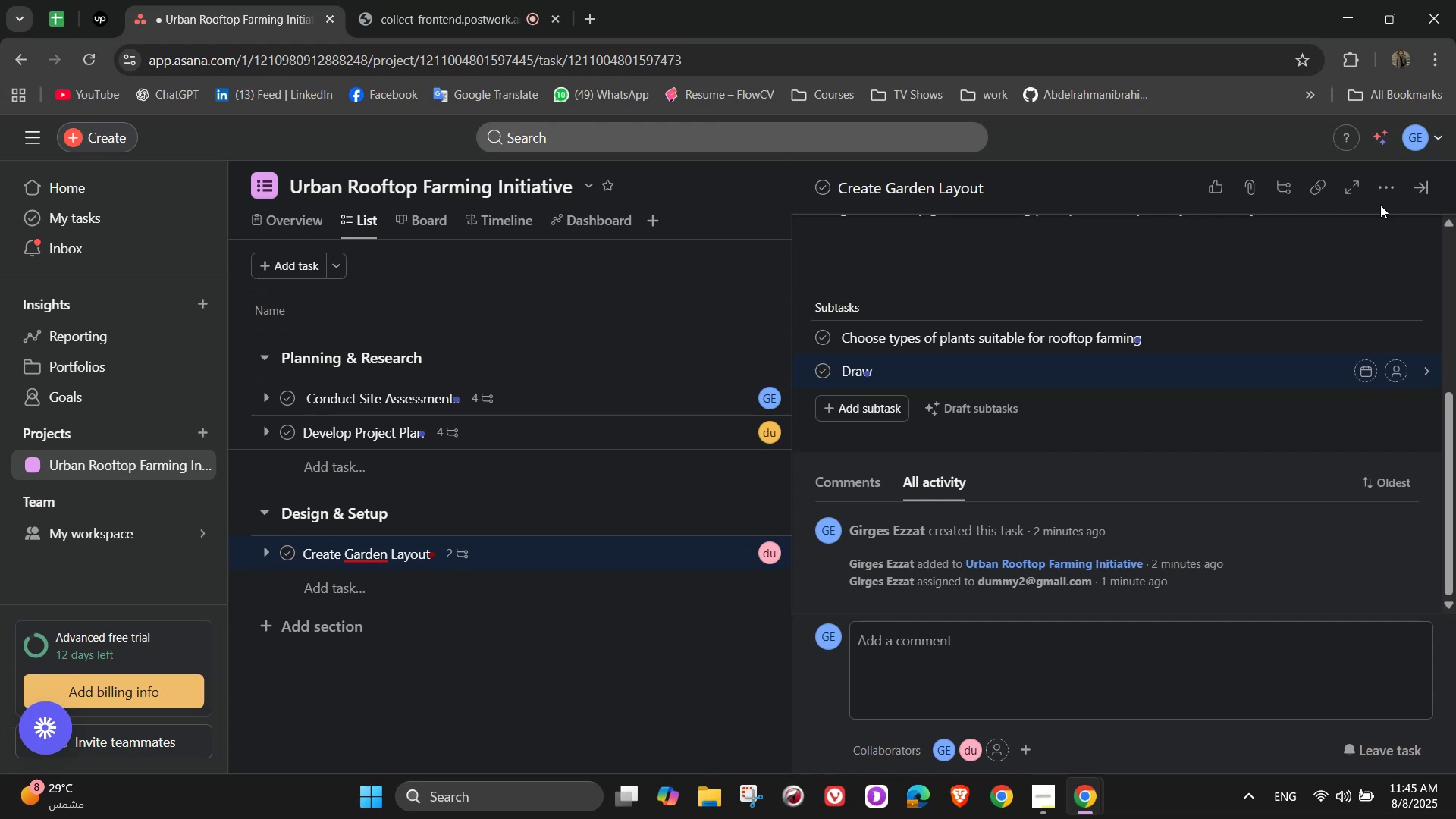 
wait(6.93)
 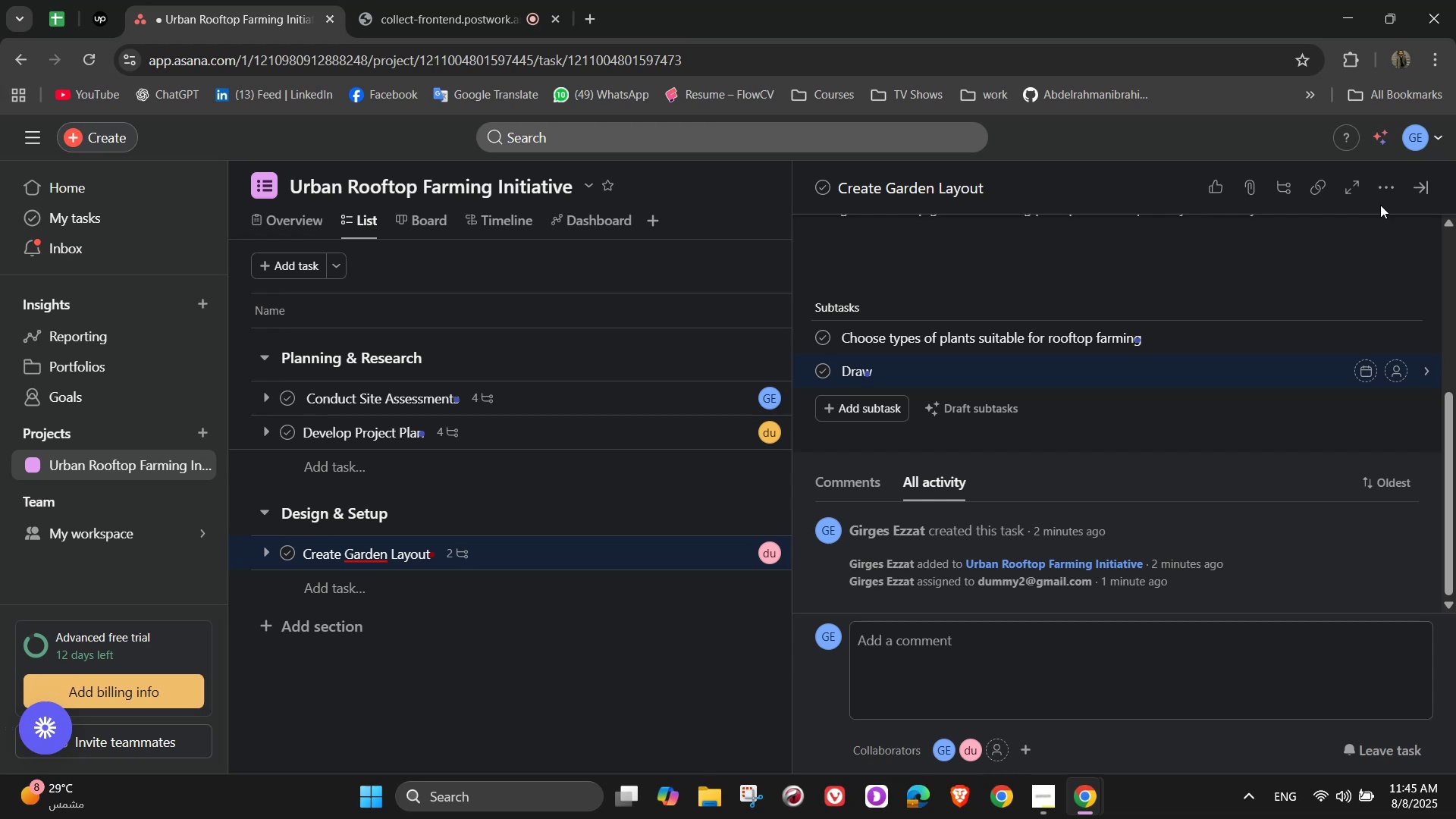 
type( layout)
 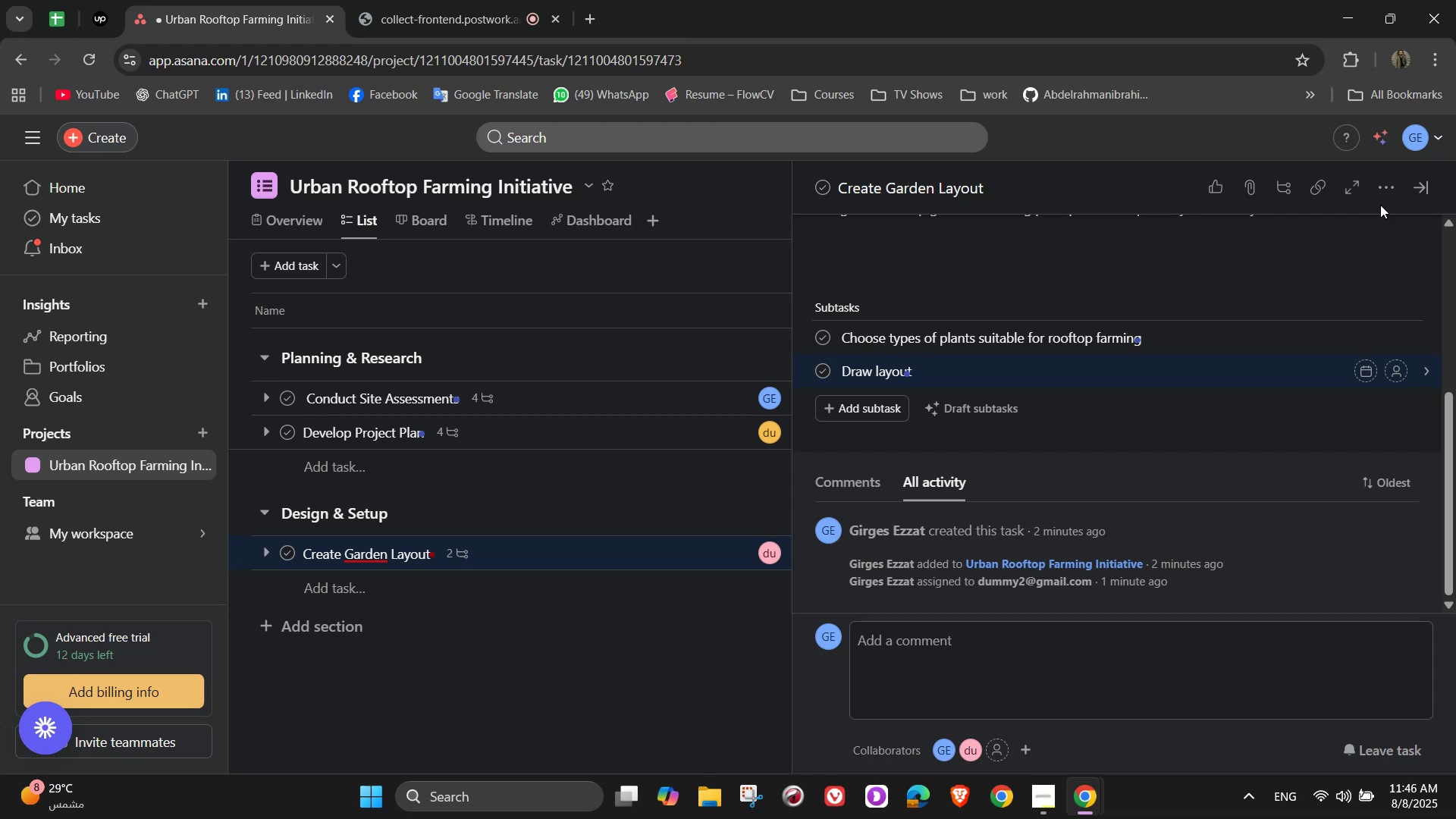 
wait(6.54)
 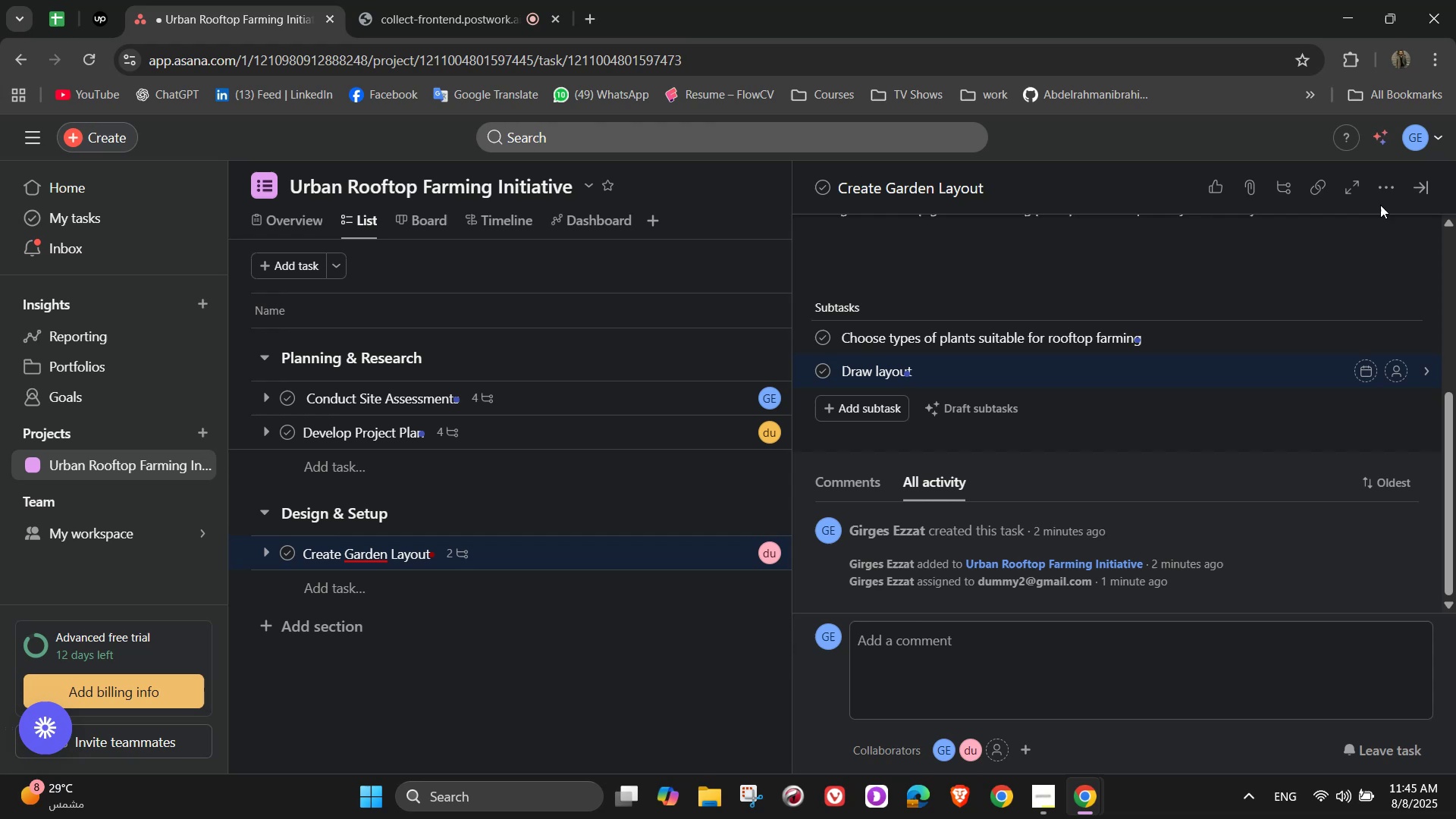 
key(Space)
 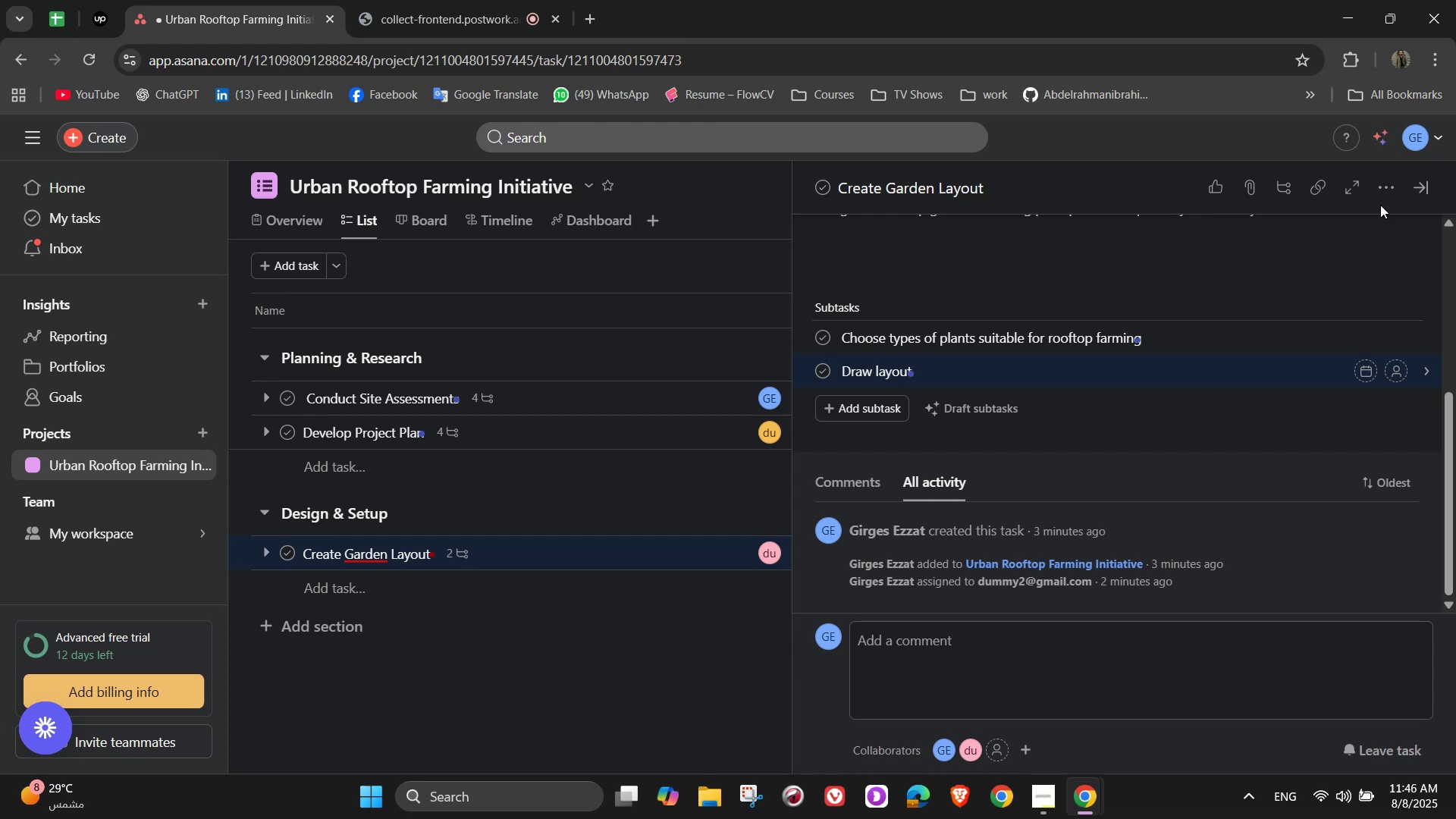 
type(diagrams us)
 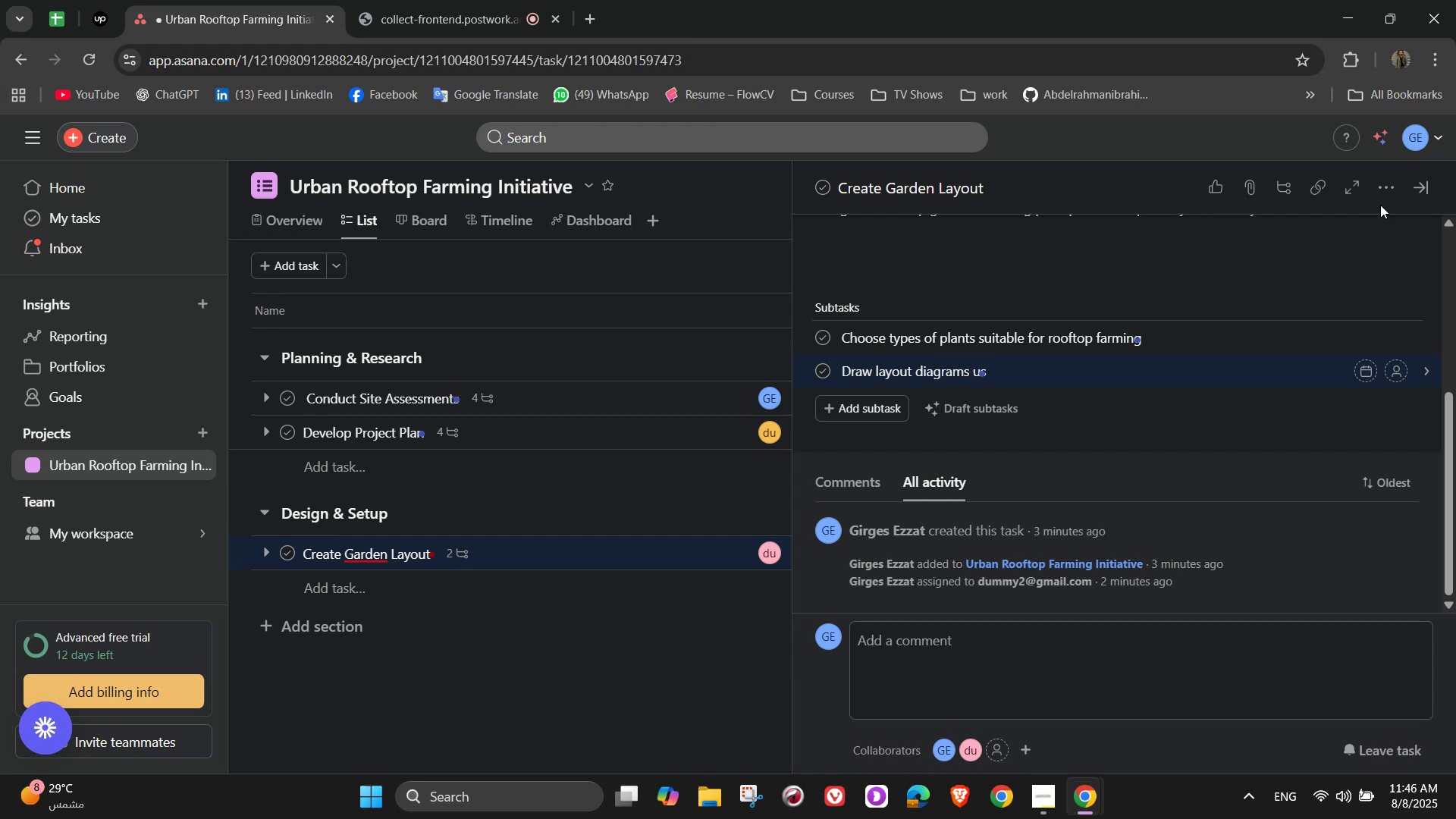 
type(ing )
 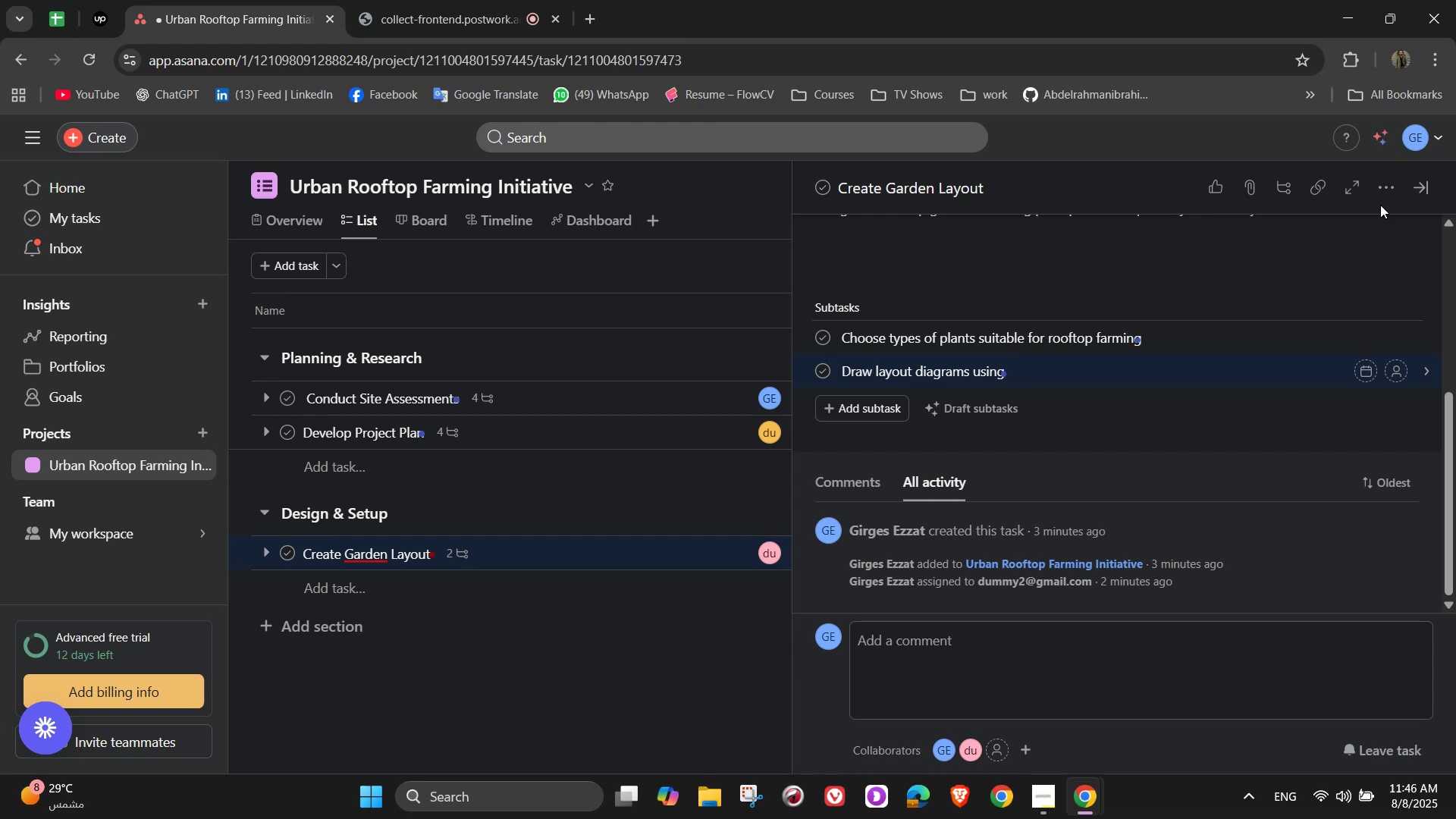 
wait(14.5)
 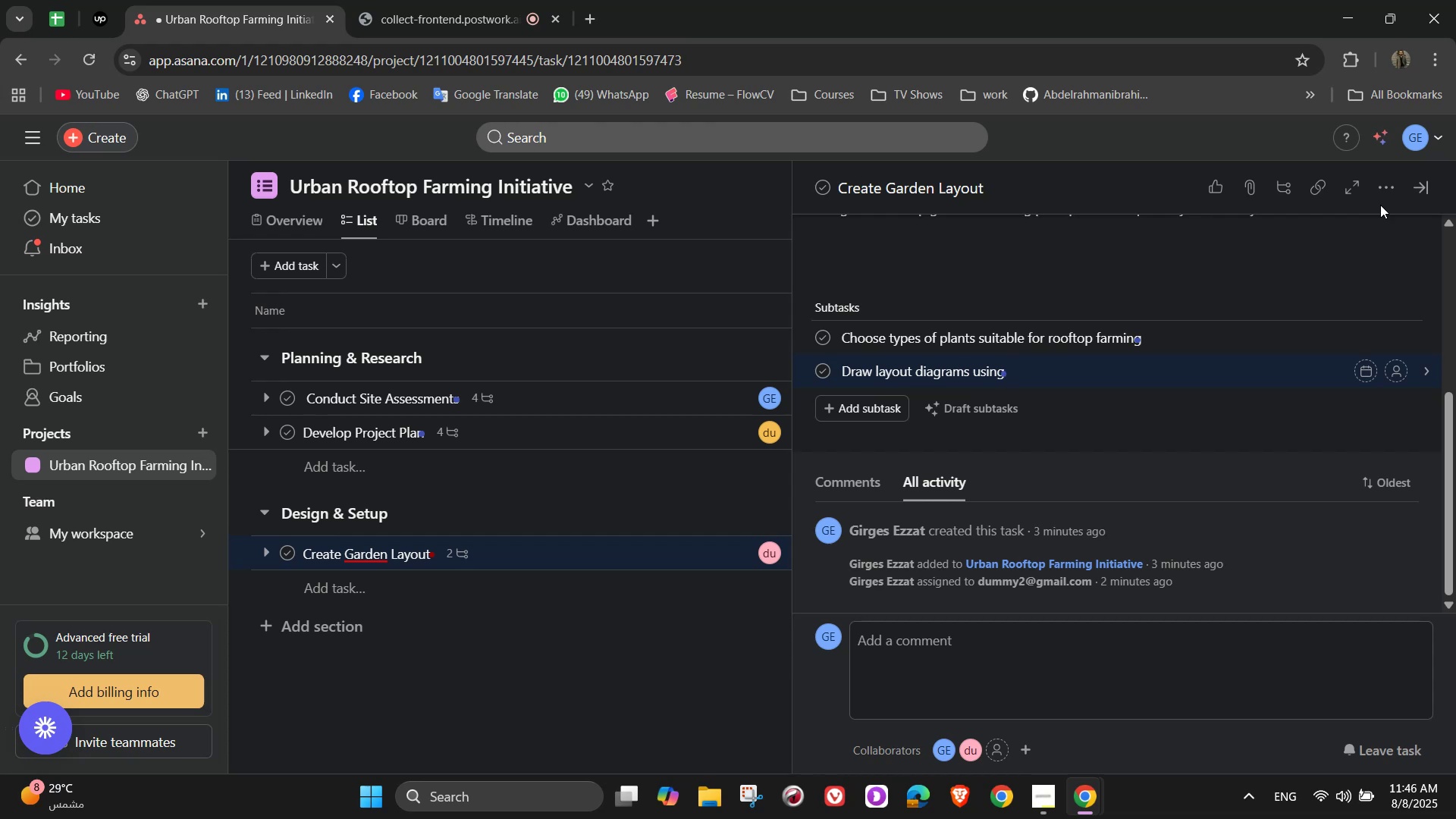 
type(design software)
 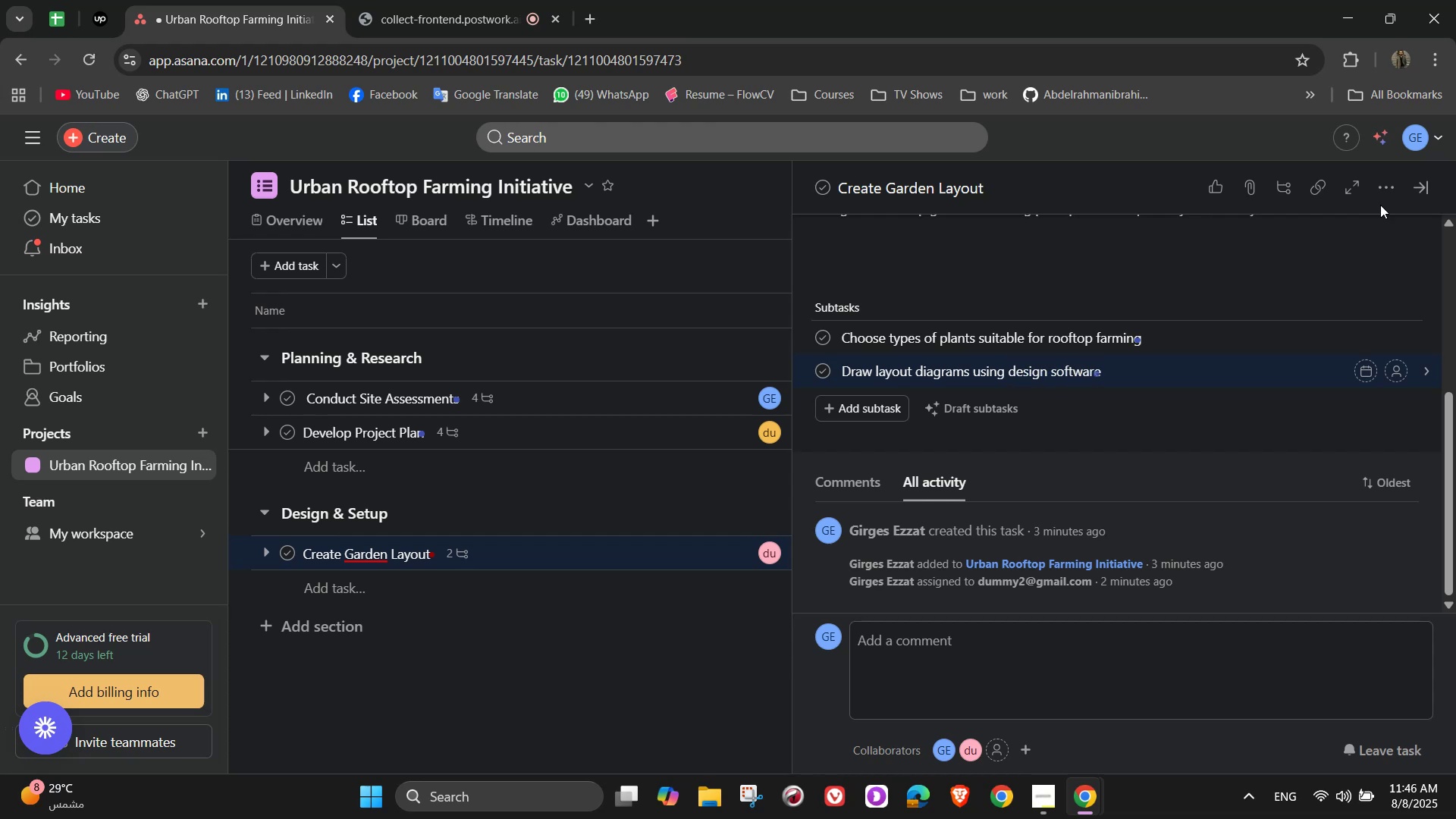 
key(Enter)
 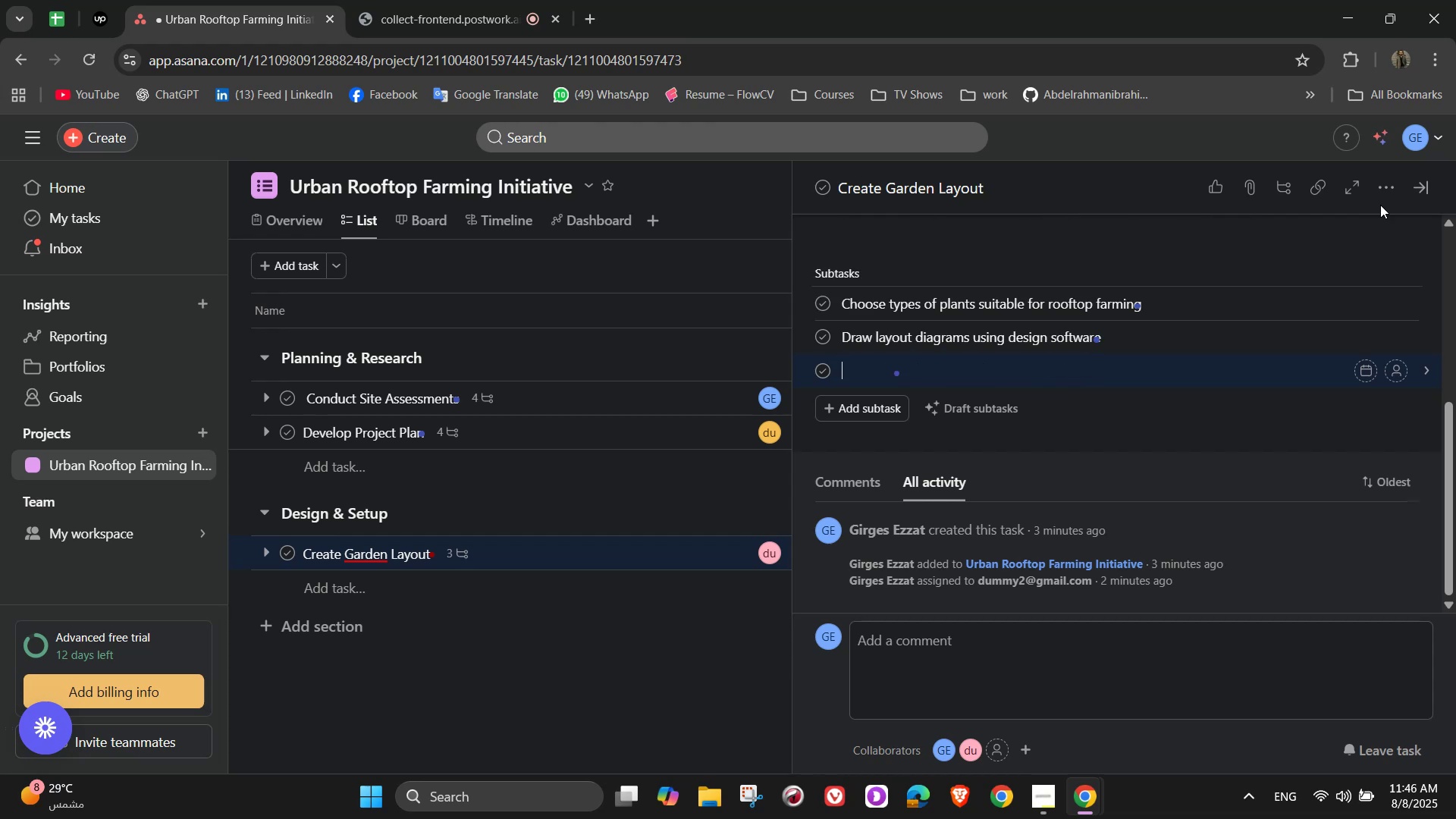 
type(Decide)
 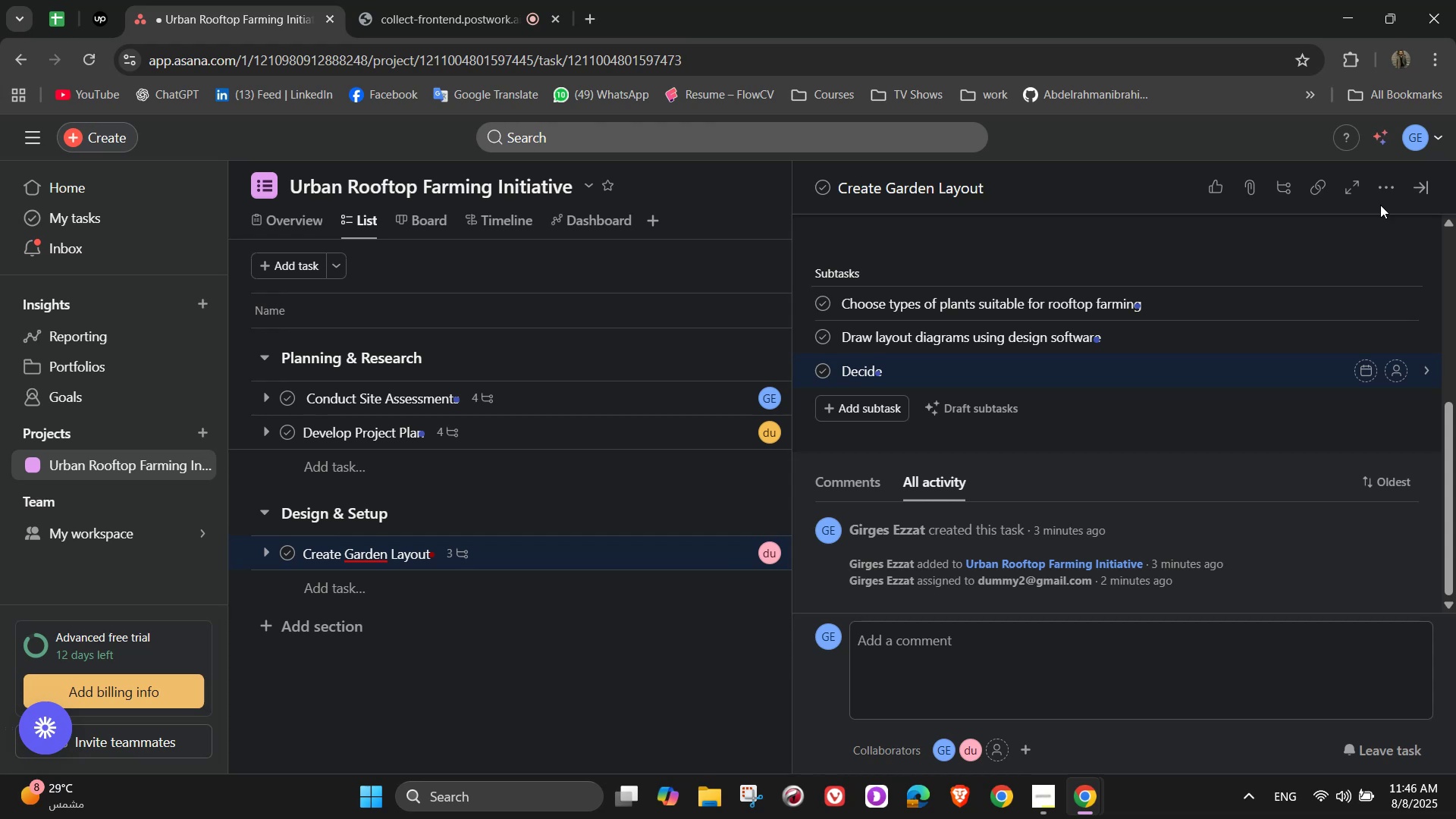 
type( on raised beds, vertiv)
key(Backspace)
type(cal)
 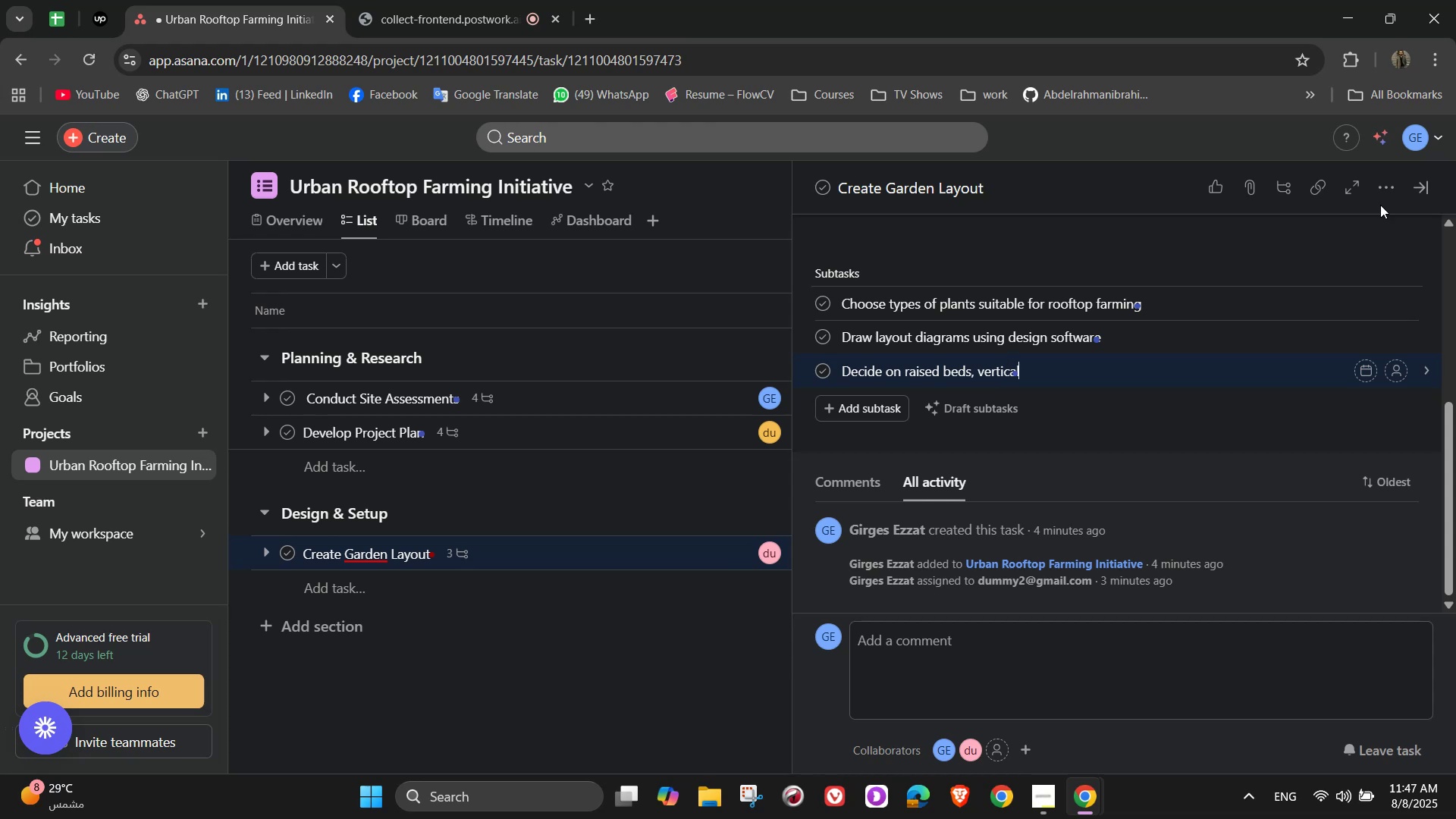 
wait(22.41)
 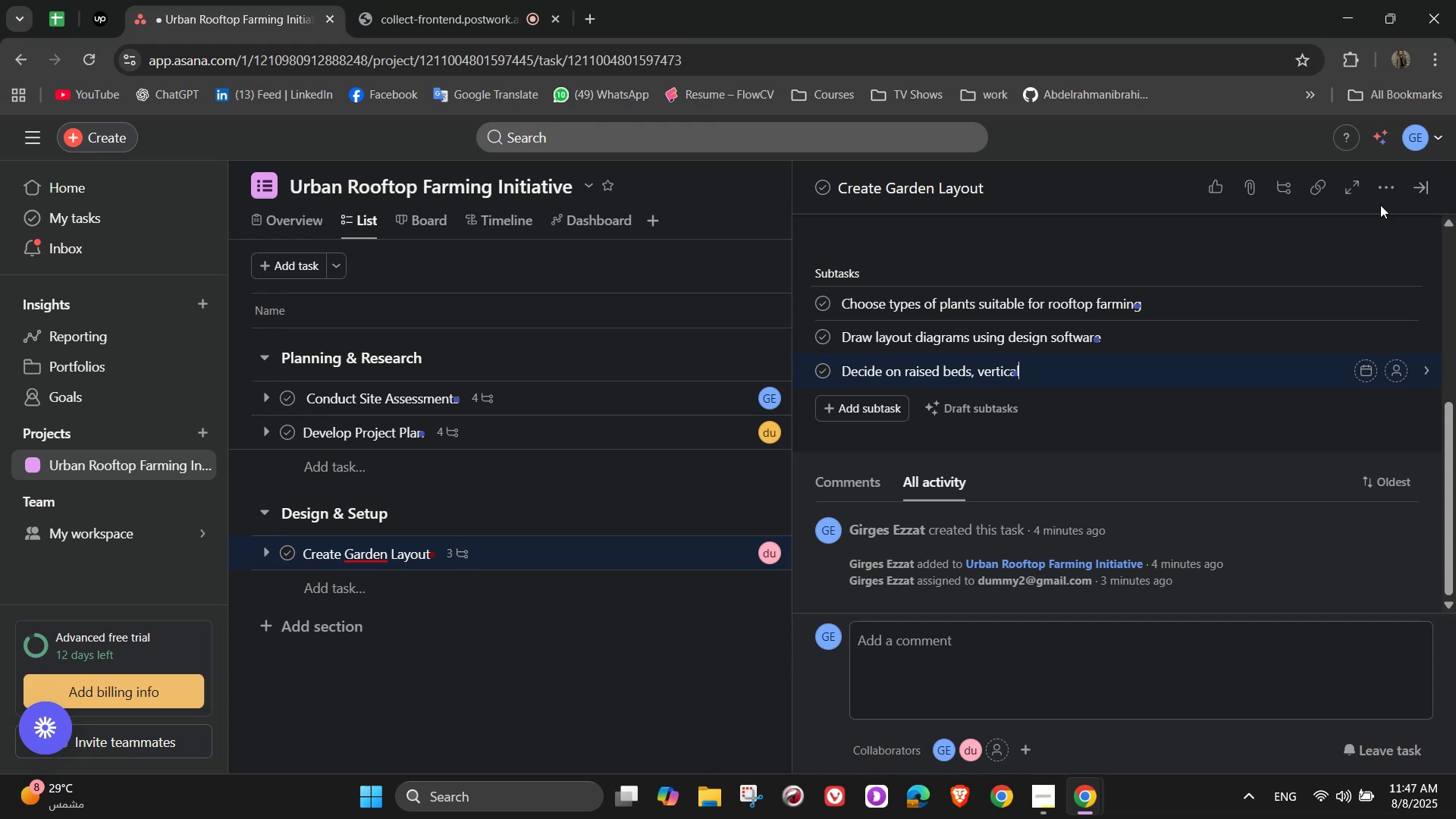 
type( planters)
 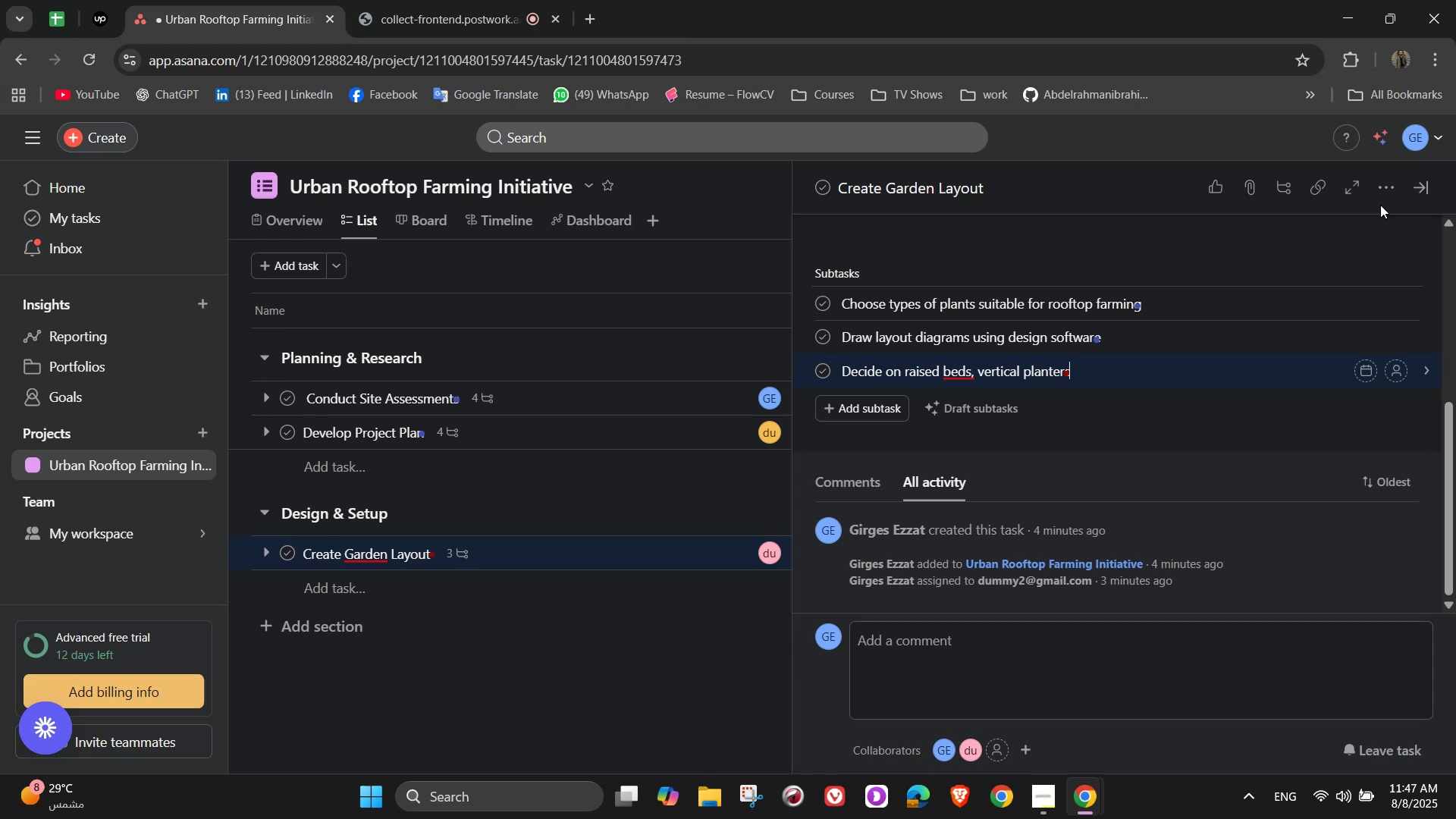 
wait(7.22)
 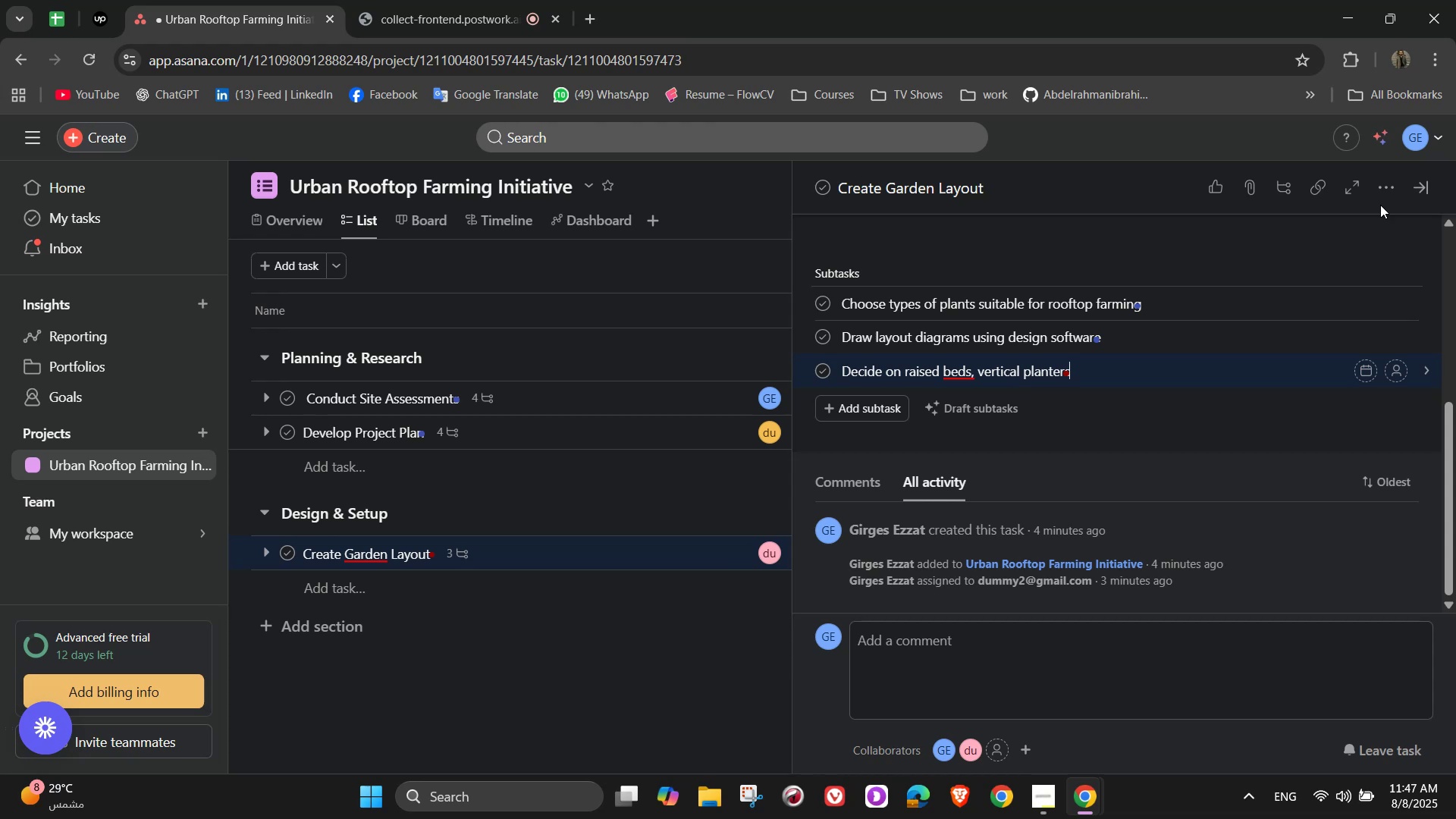 
type(, or hyd)
 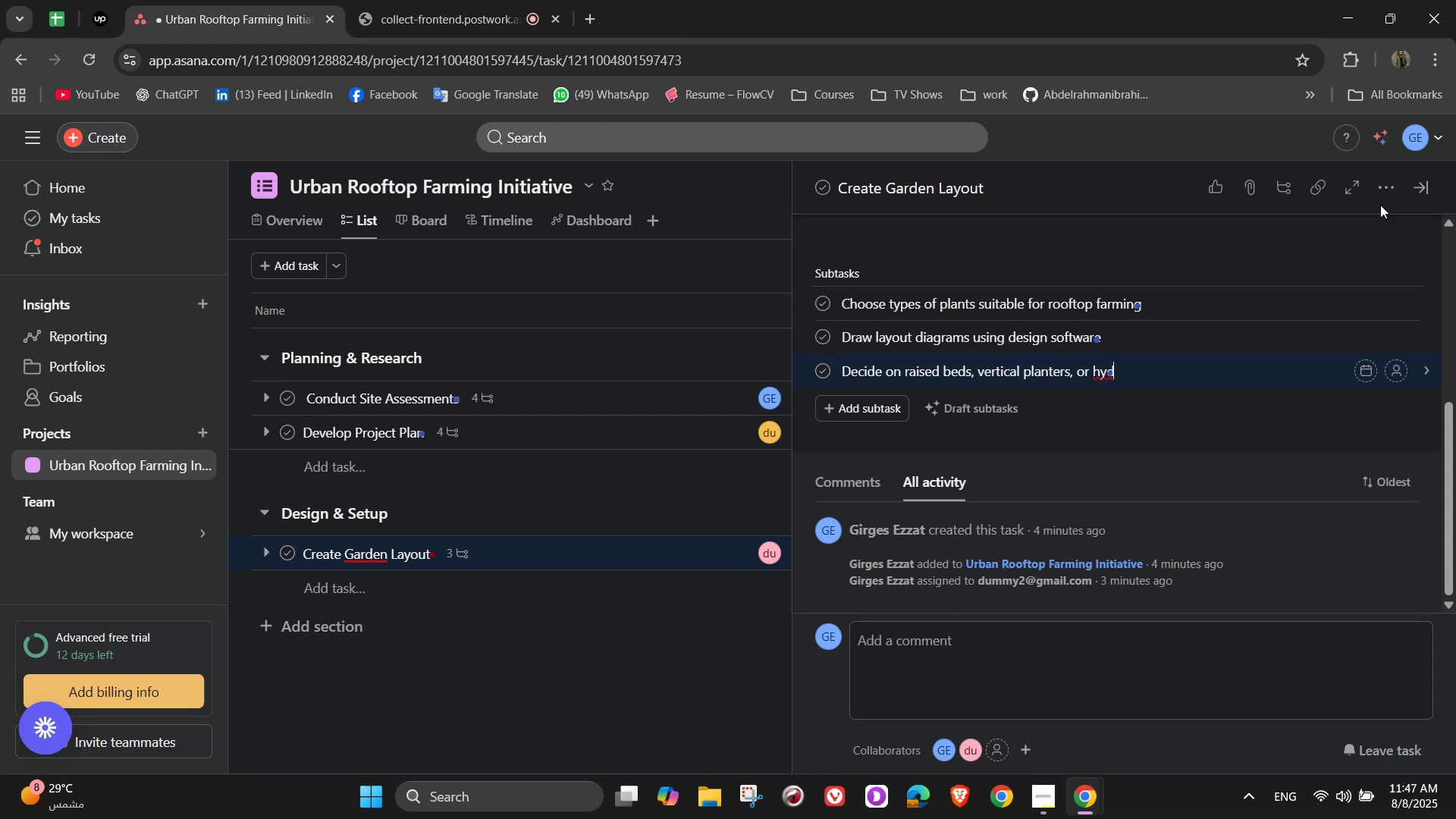 
wait(7.77)
 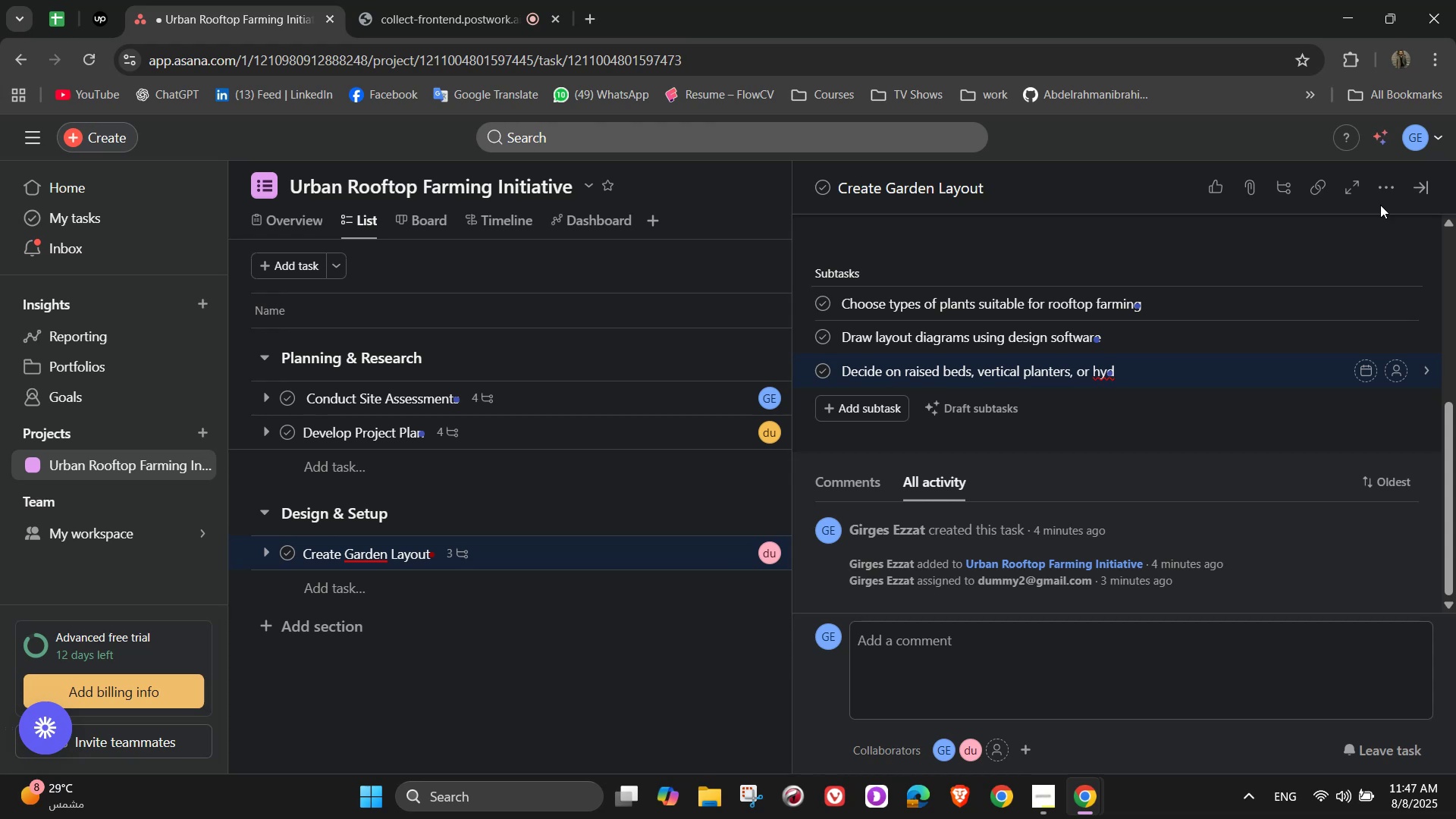 
type(roponic system)
 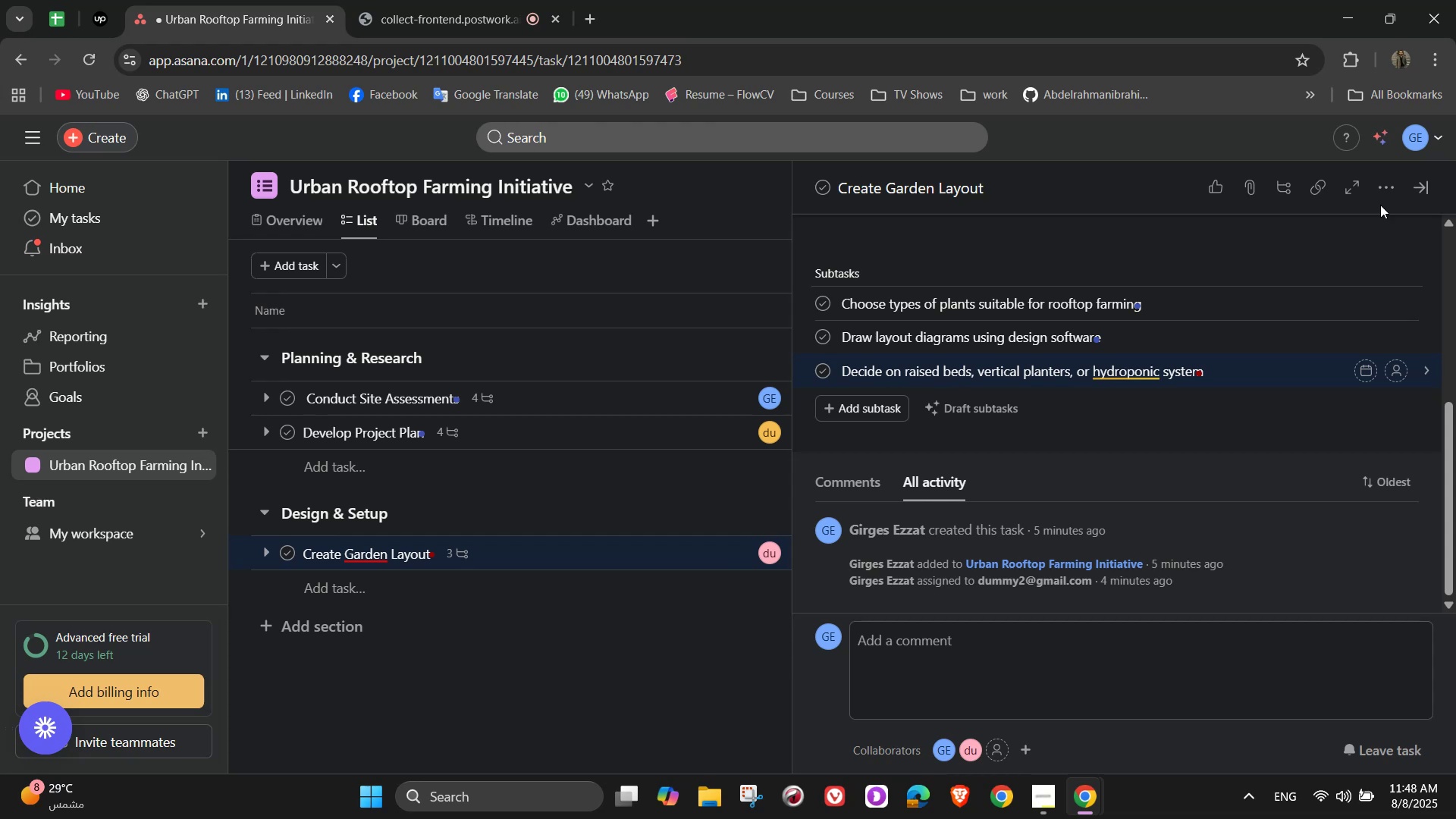 
wait(5.79)
 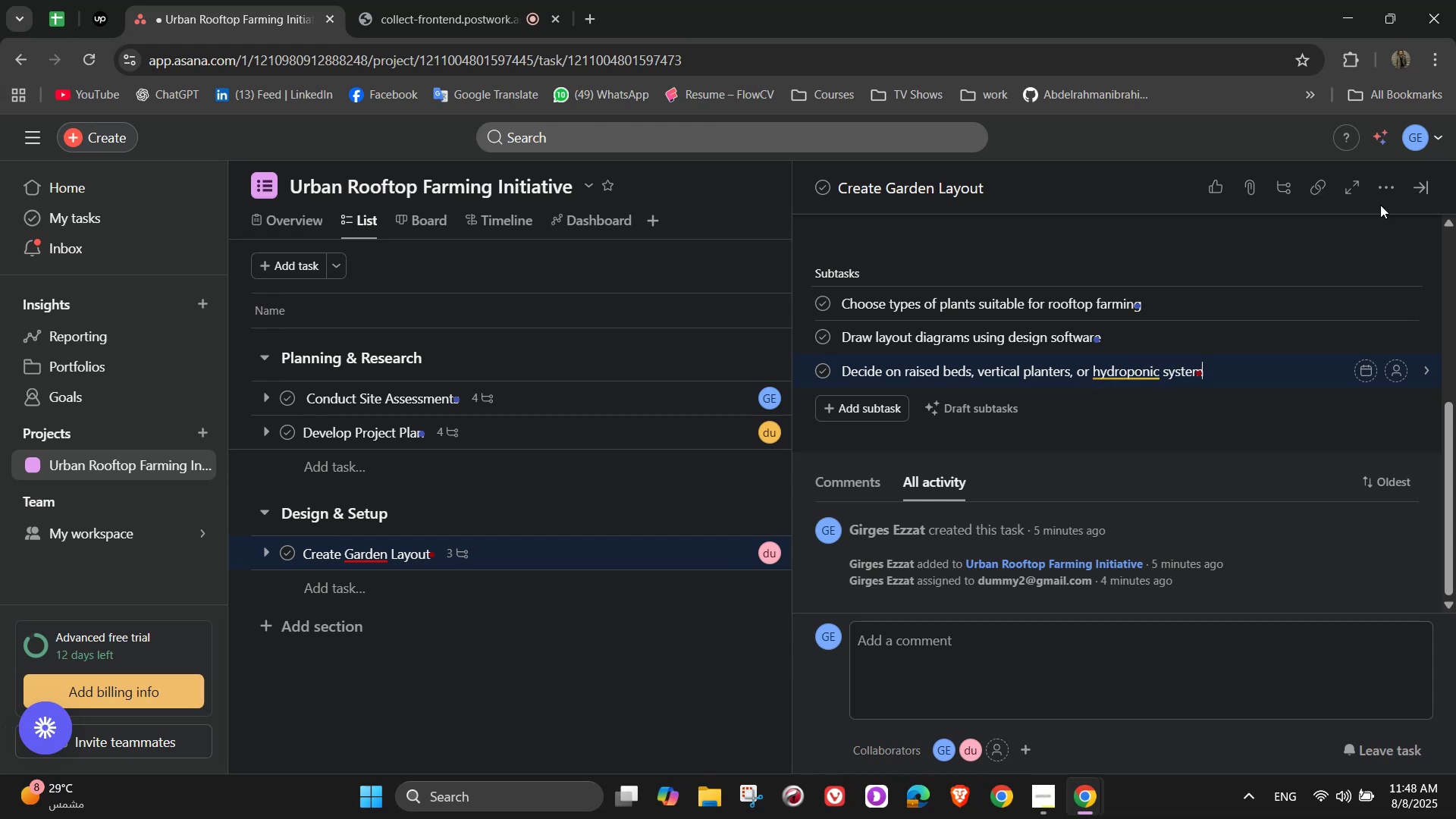 
key(Enter)
 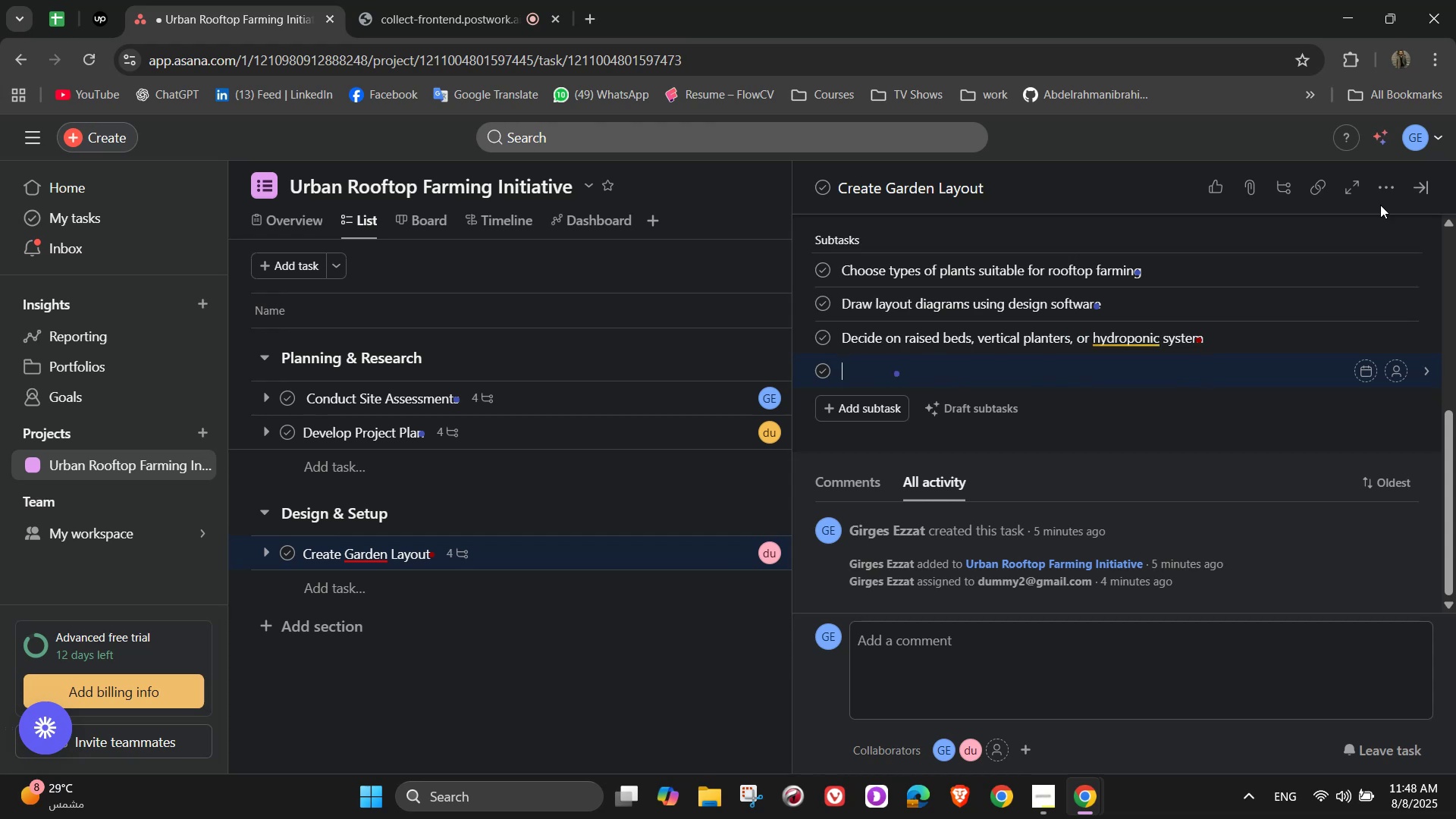 
wait(5.88)
 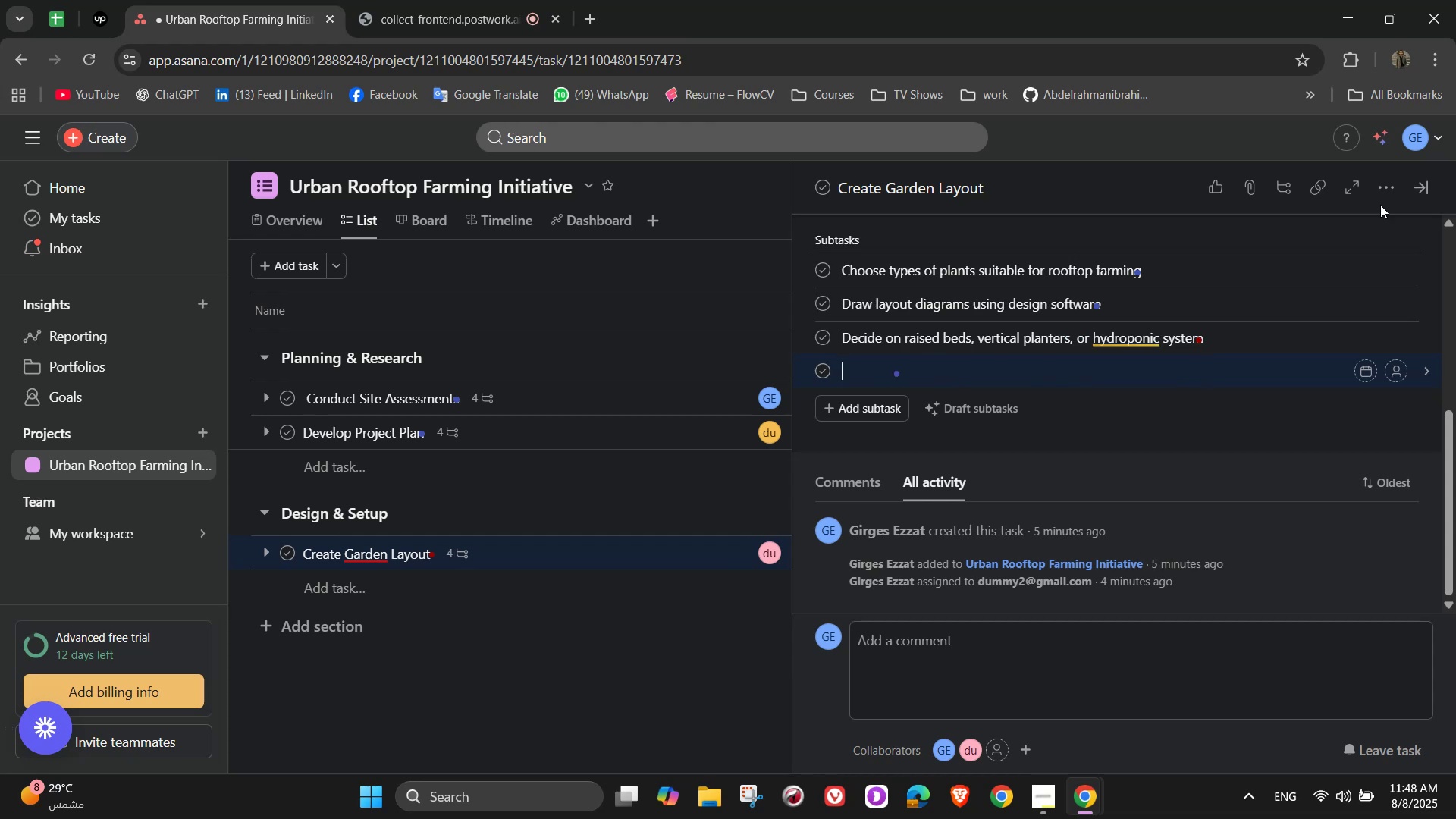 
left_click([1200, 334])
 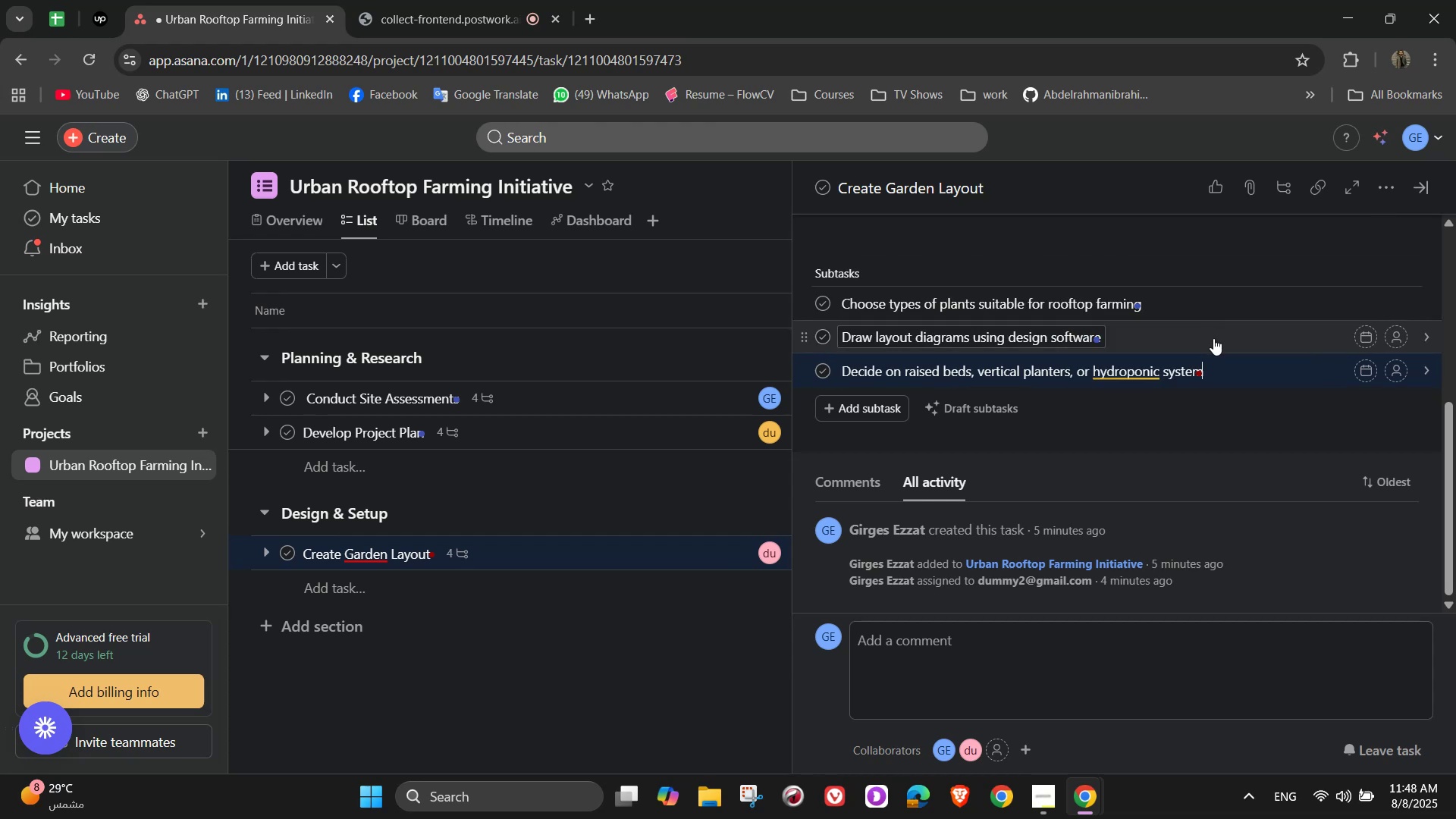 
key(S)
 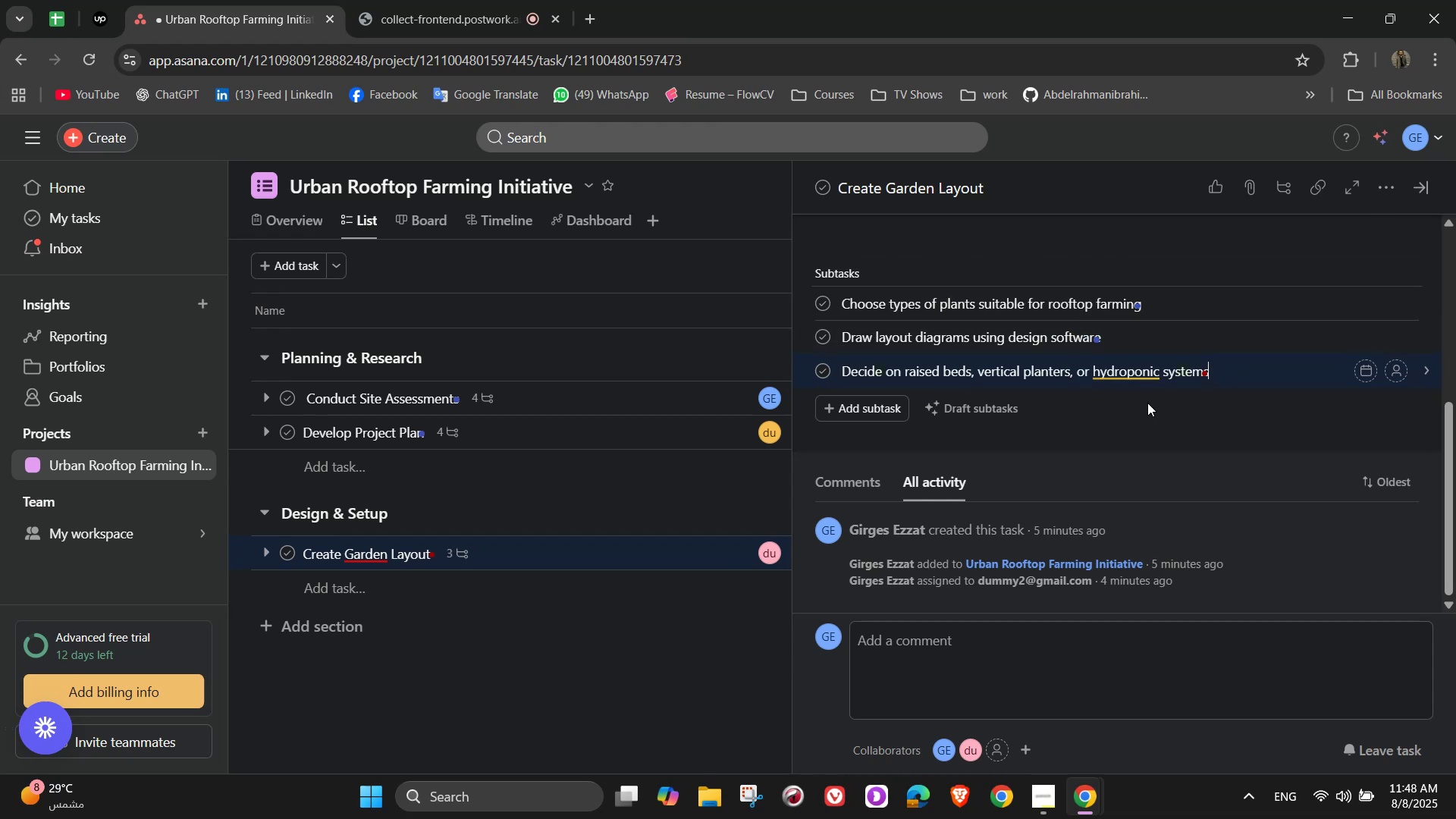 
left_click([1144, 401])
 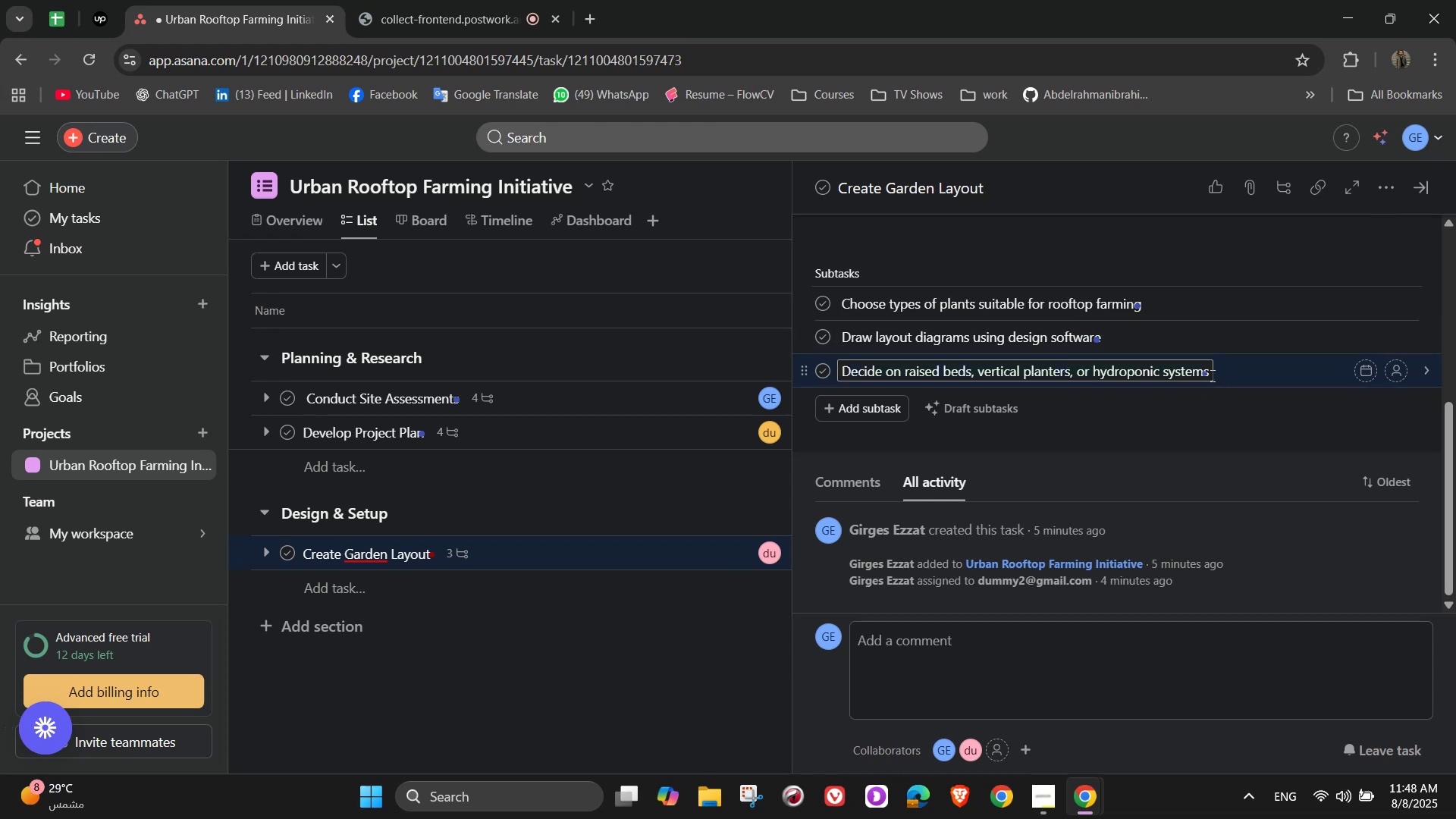 
left_click([1211, 375])
 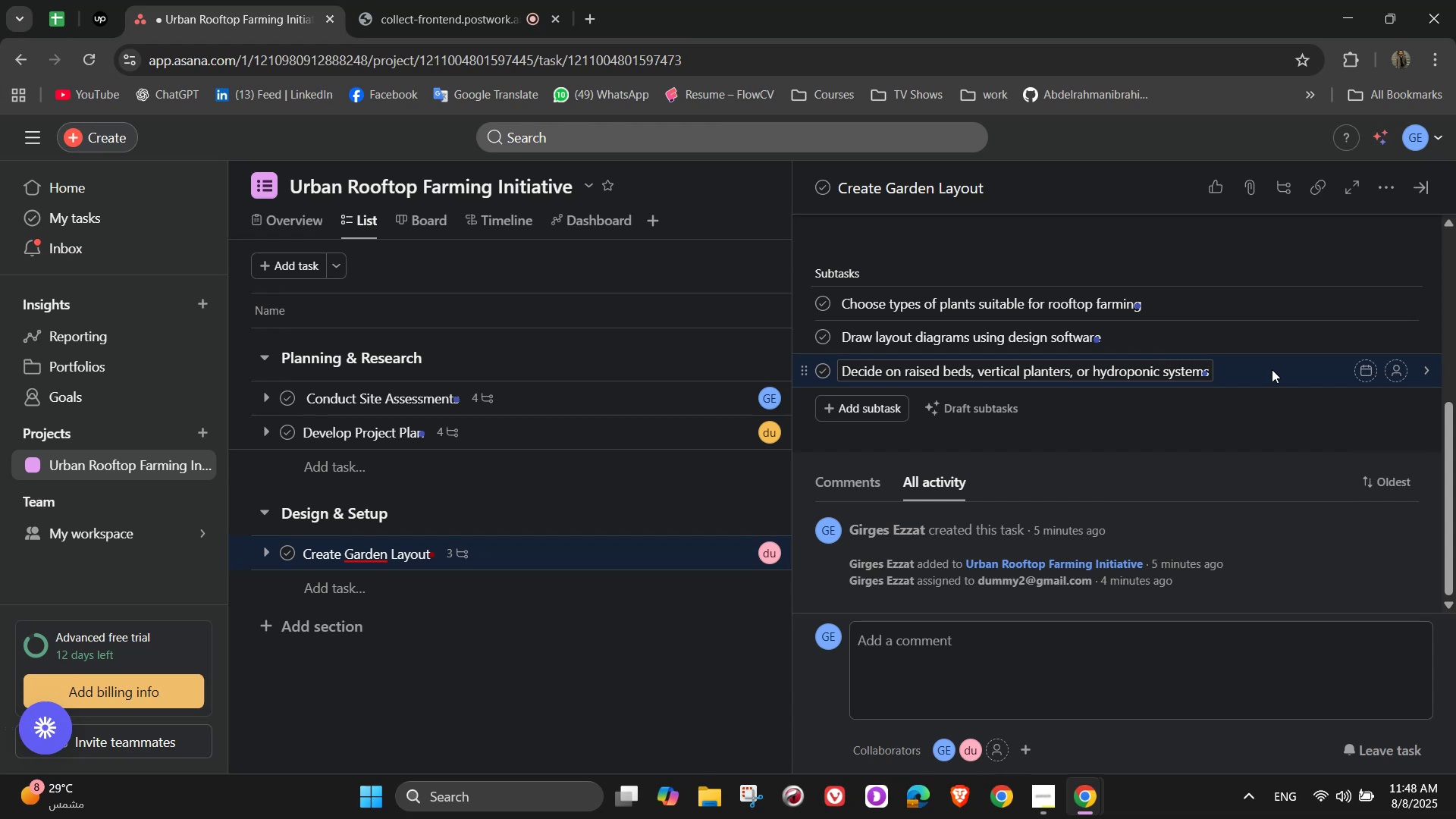 
key(NumpadEnter)
type(Review)
 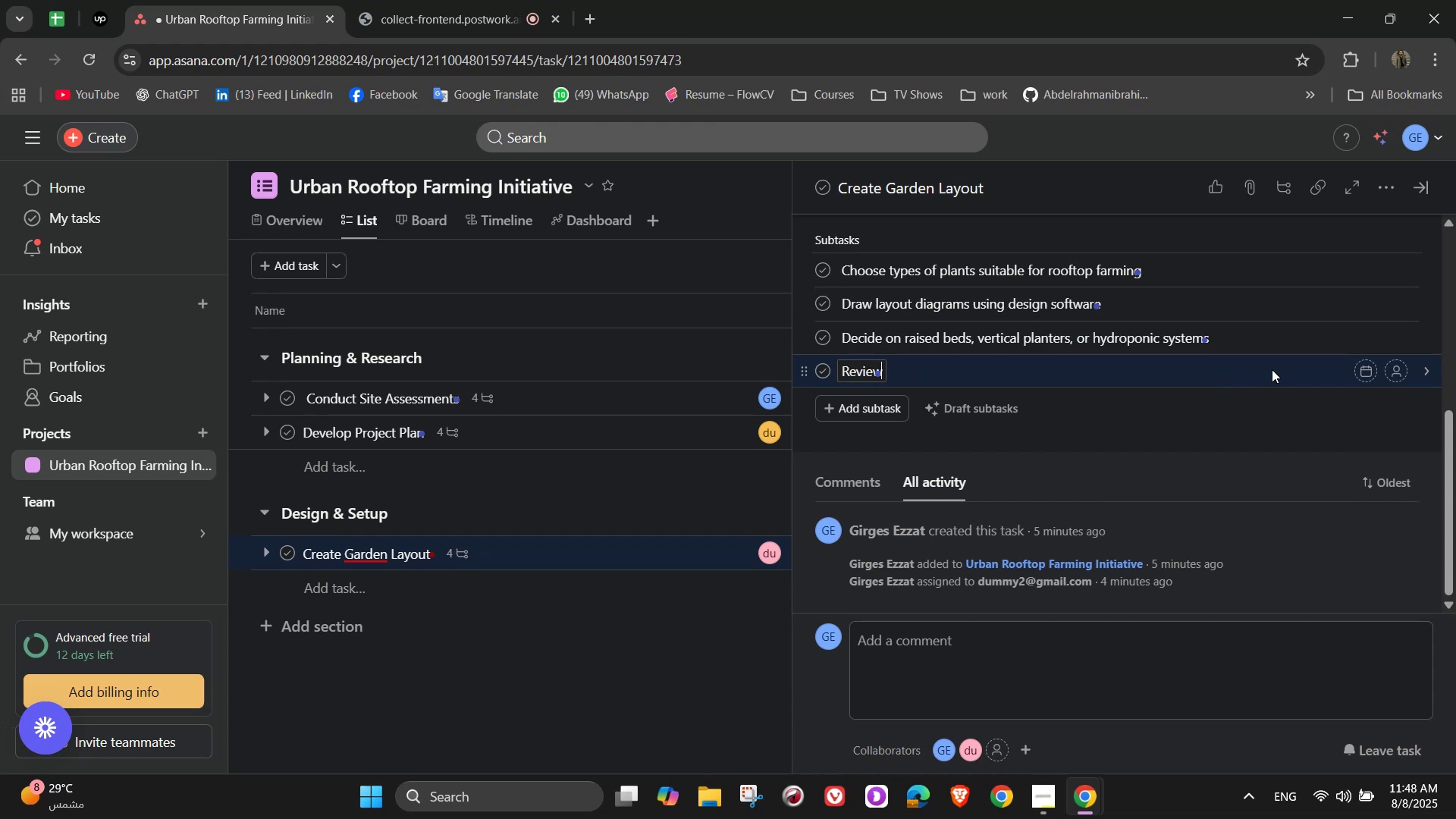 
type( design with stakeholders for feedback)
 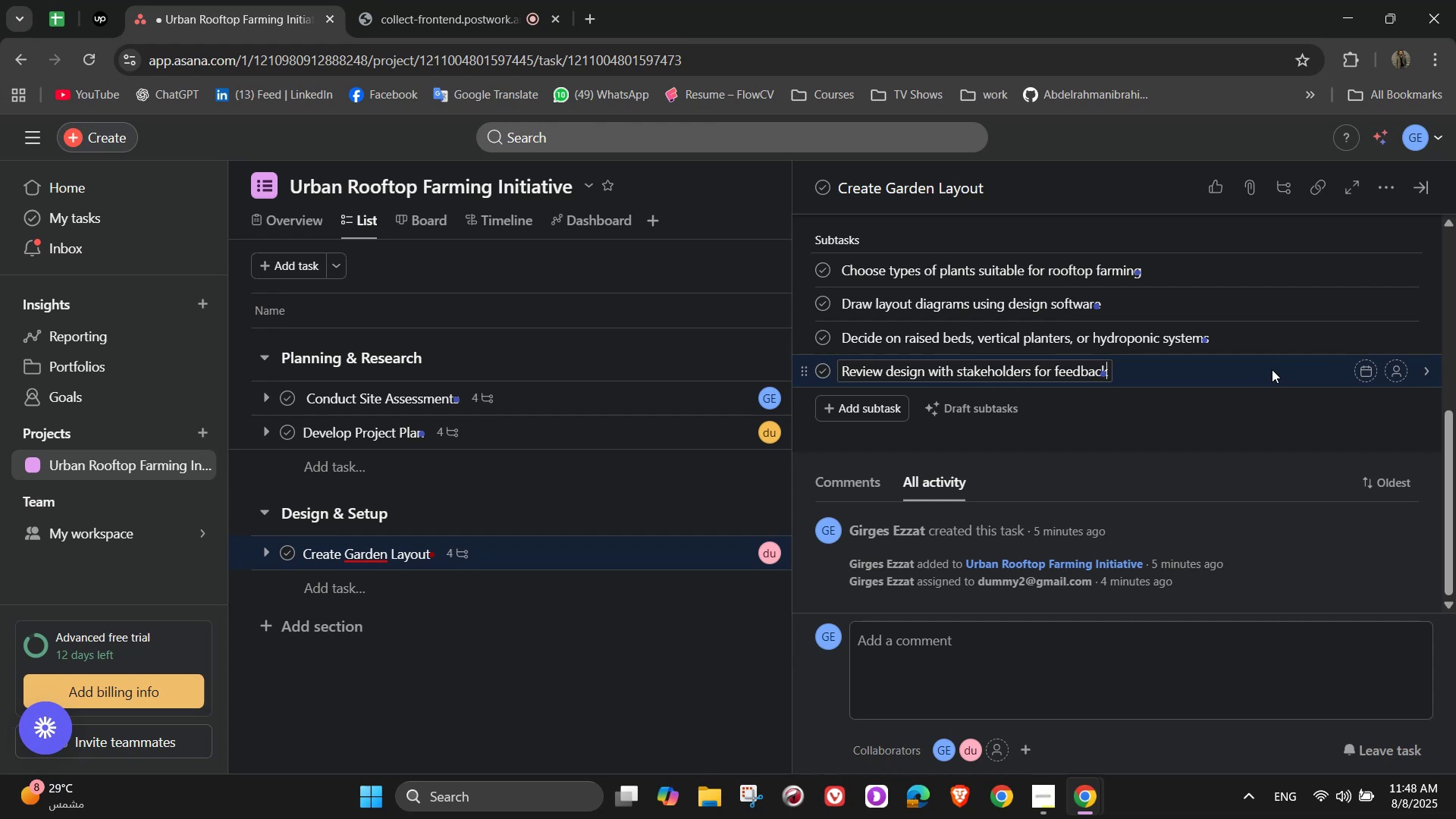 
wait(11.61)
 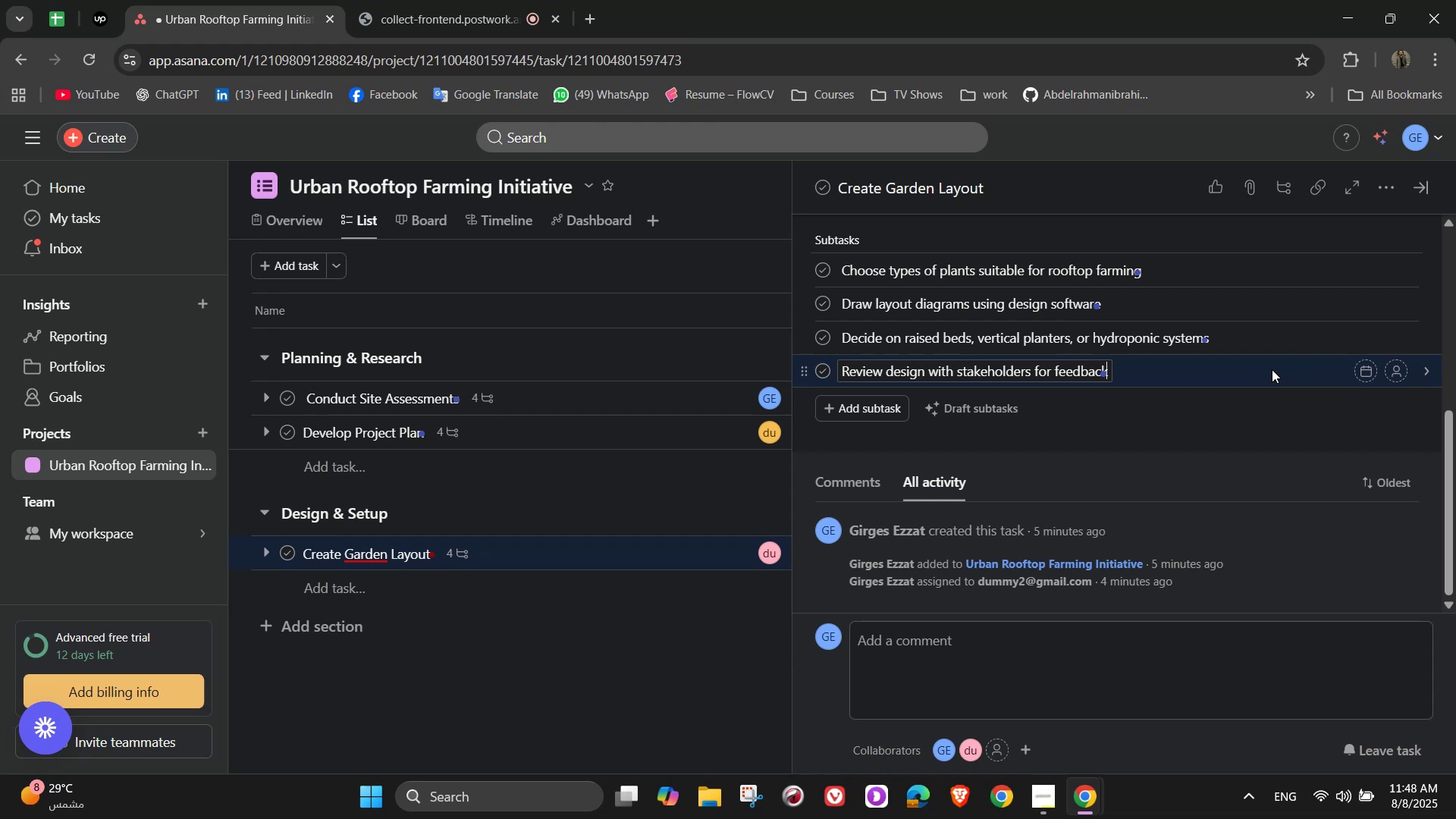 
scroll: coordinate [1274, 414], scroll_direction: up, amount: 2.0
 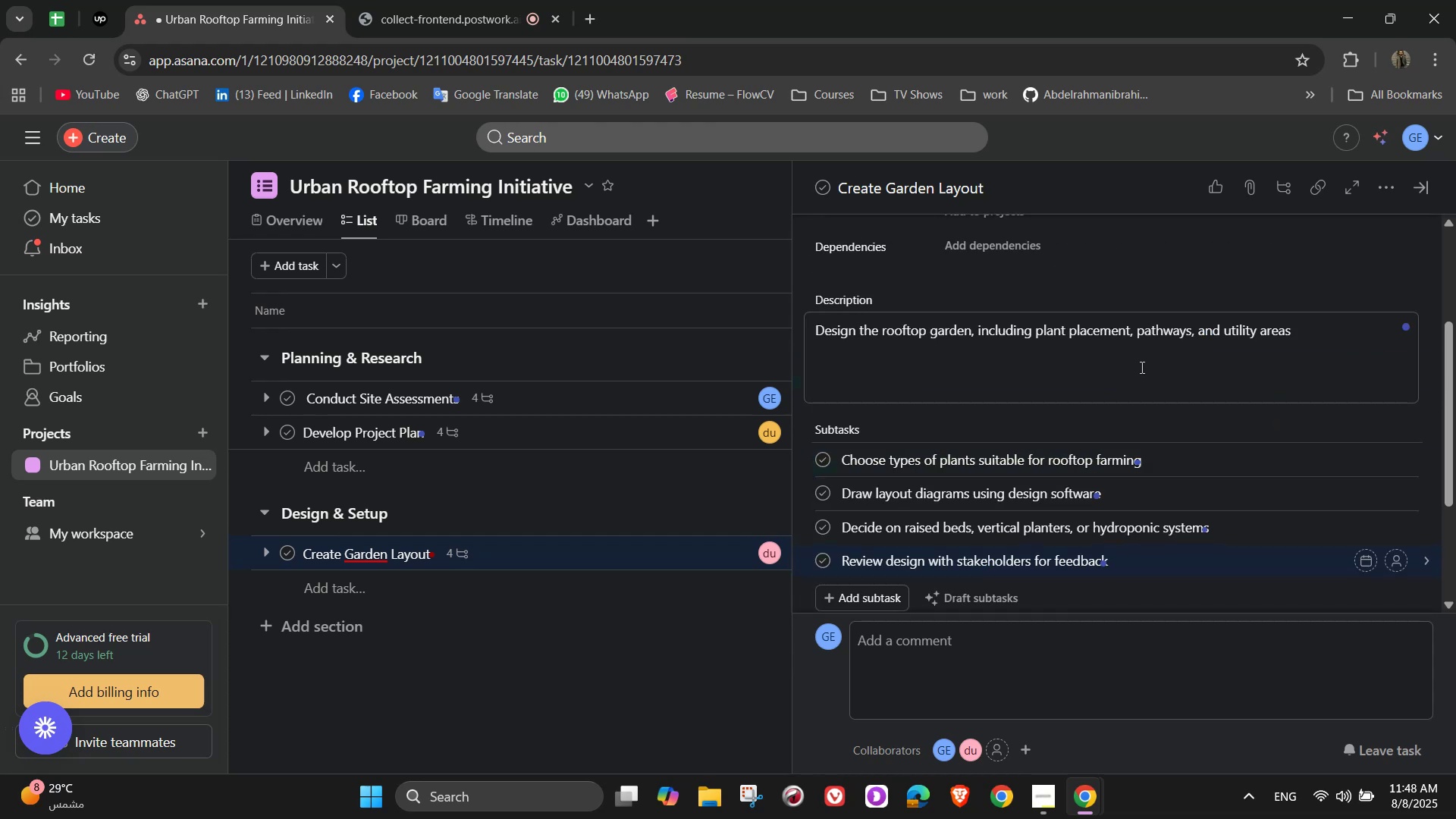 
left_click([1192, 265])
 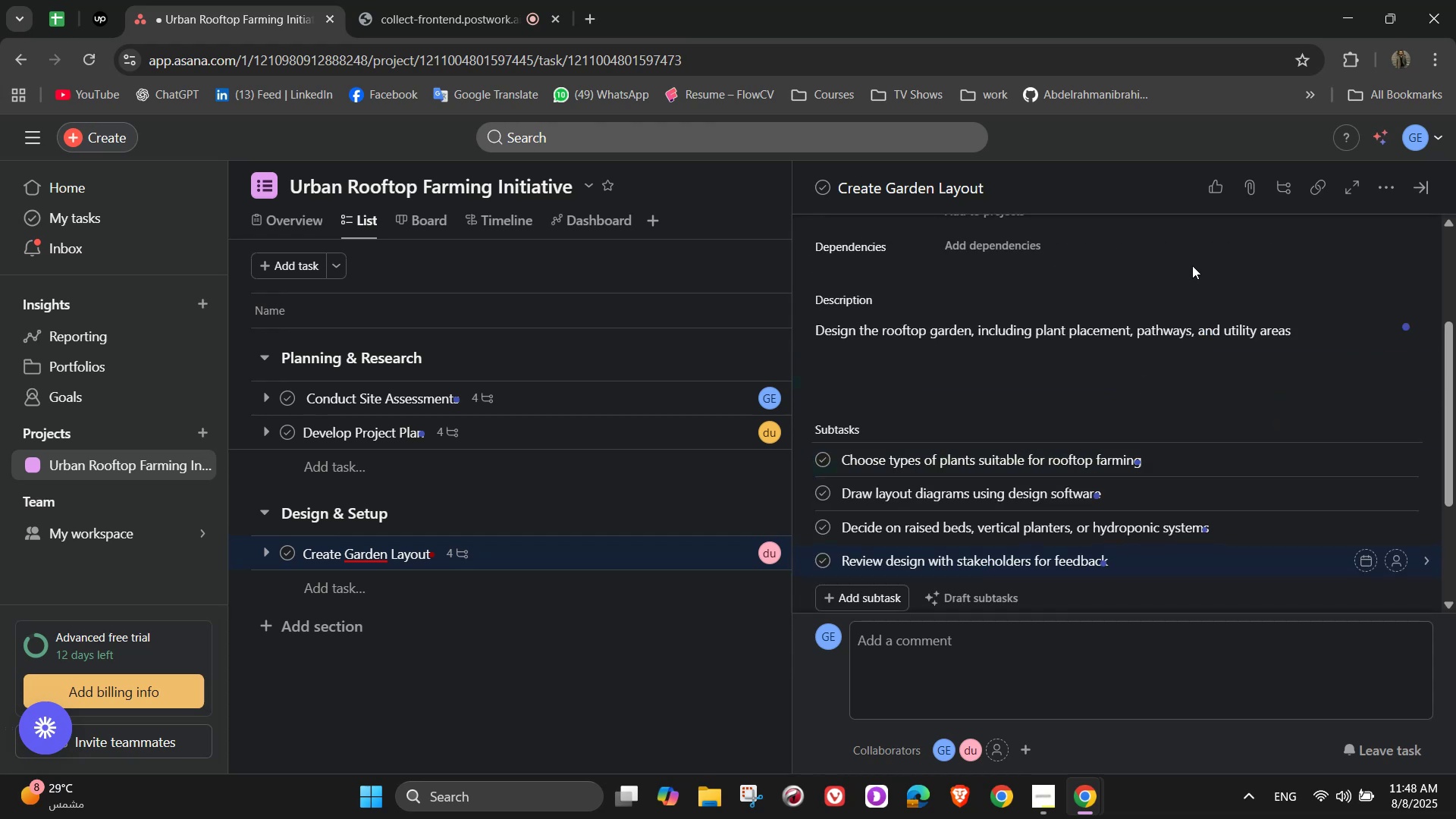 
scroll: coordinate [1192, 265], scroll_direction: up, amount: 4.0
 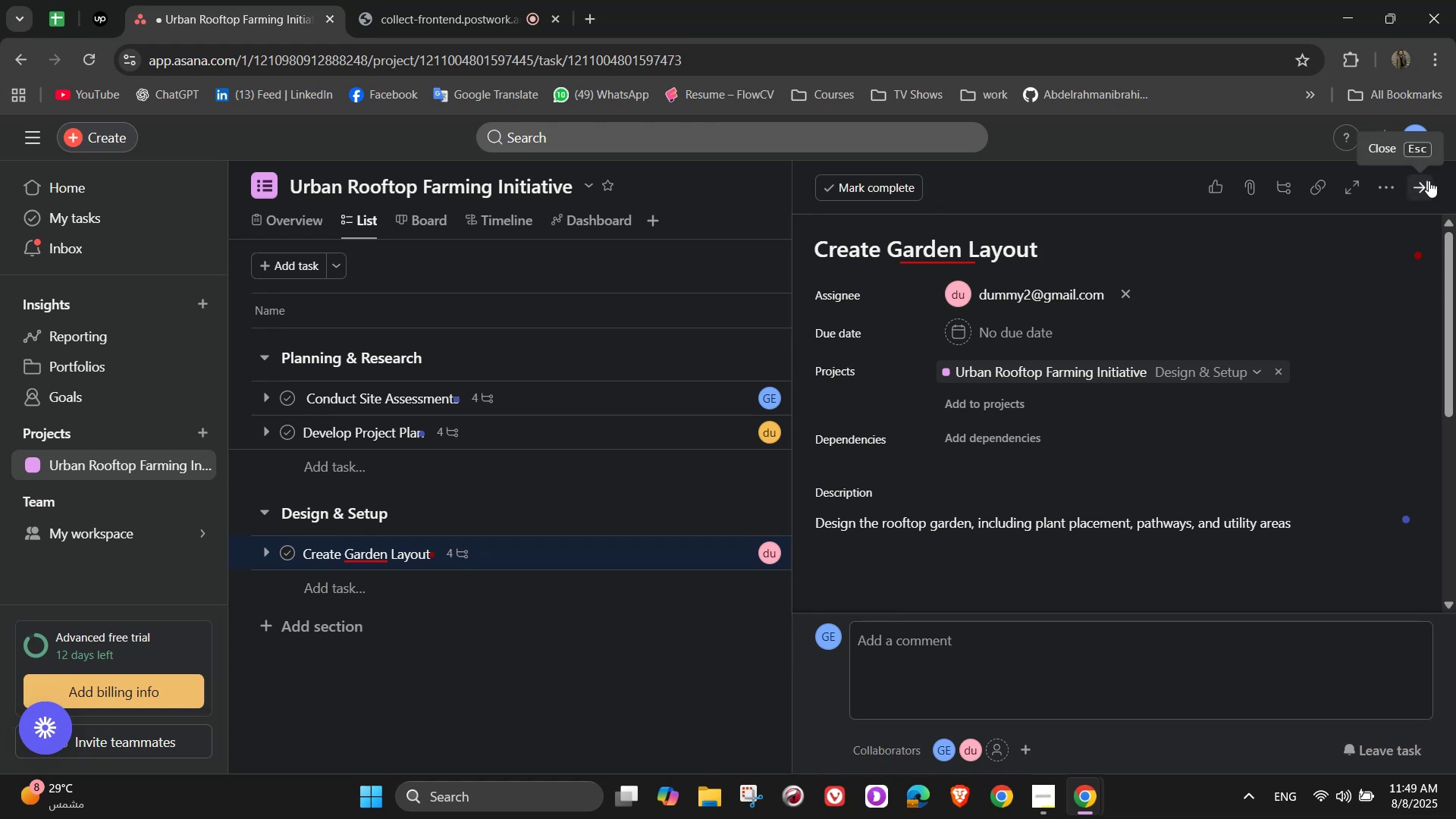 
wait(8.68)
 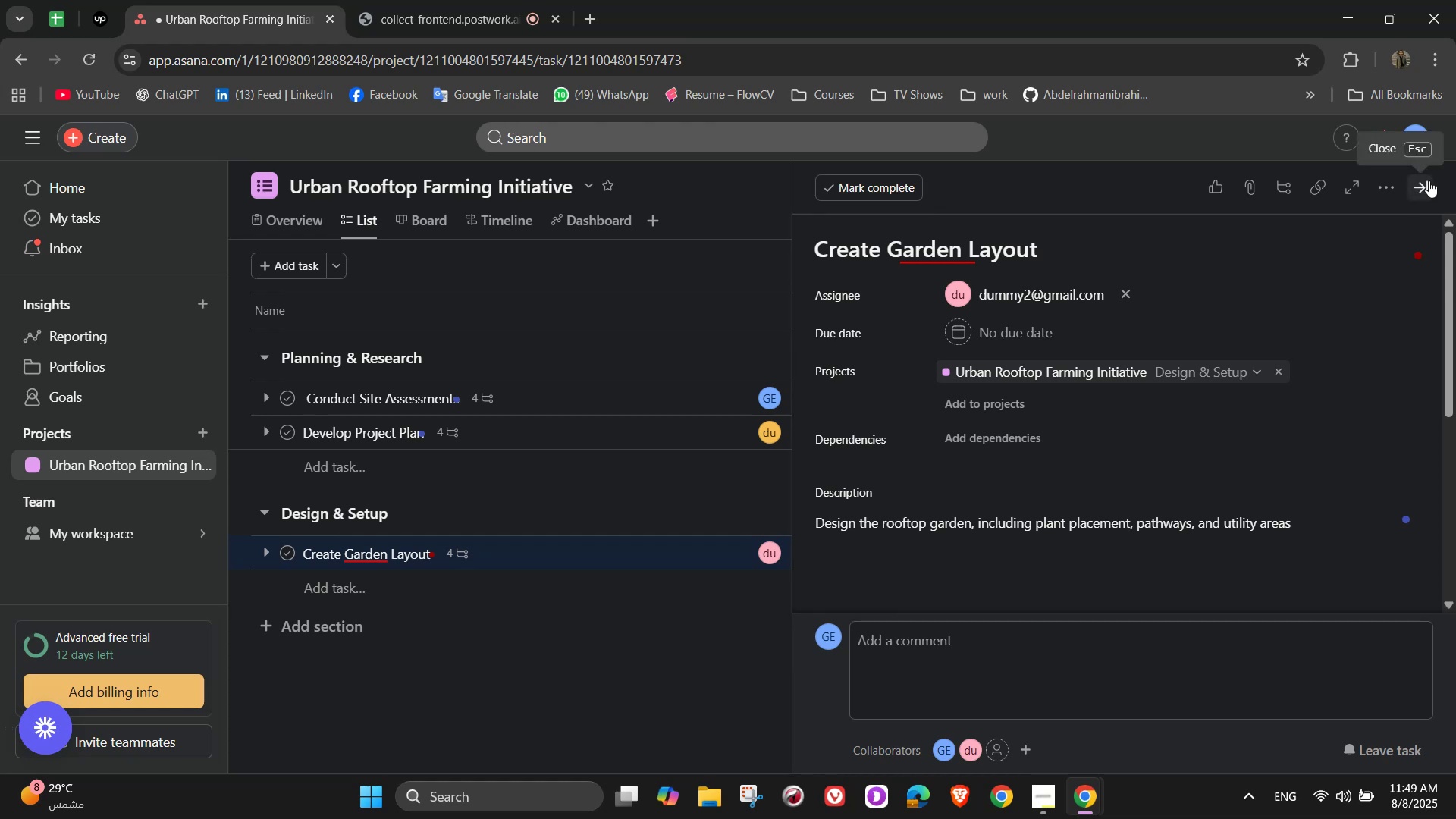 
left_click([1429, 186])
 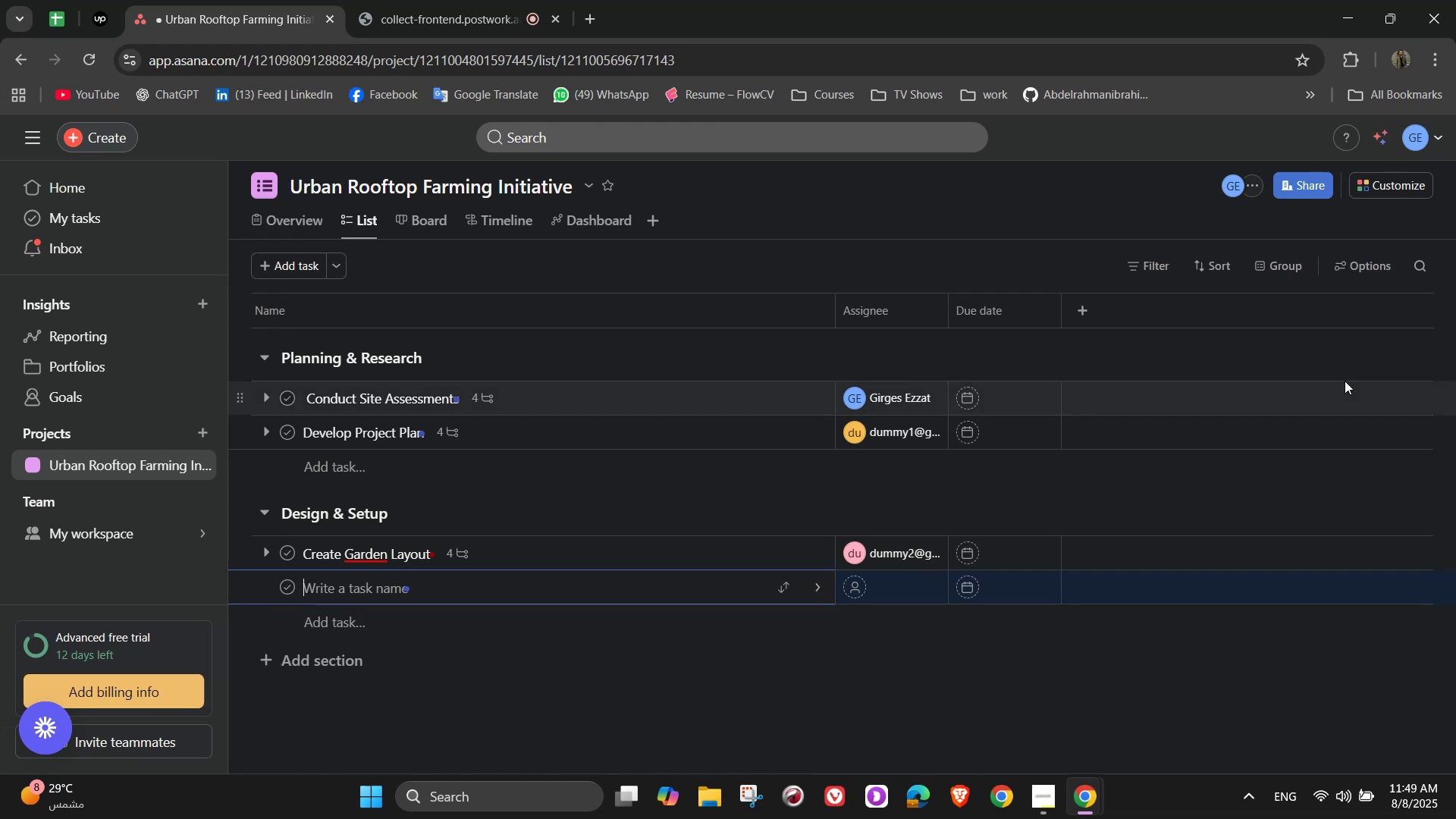 
wait(18.31)
 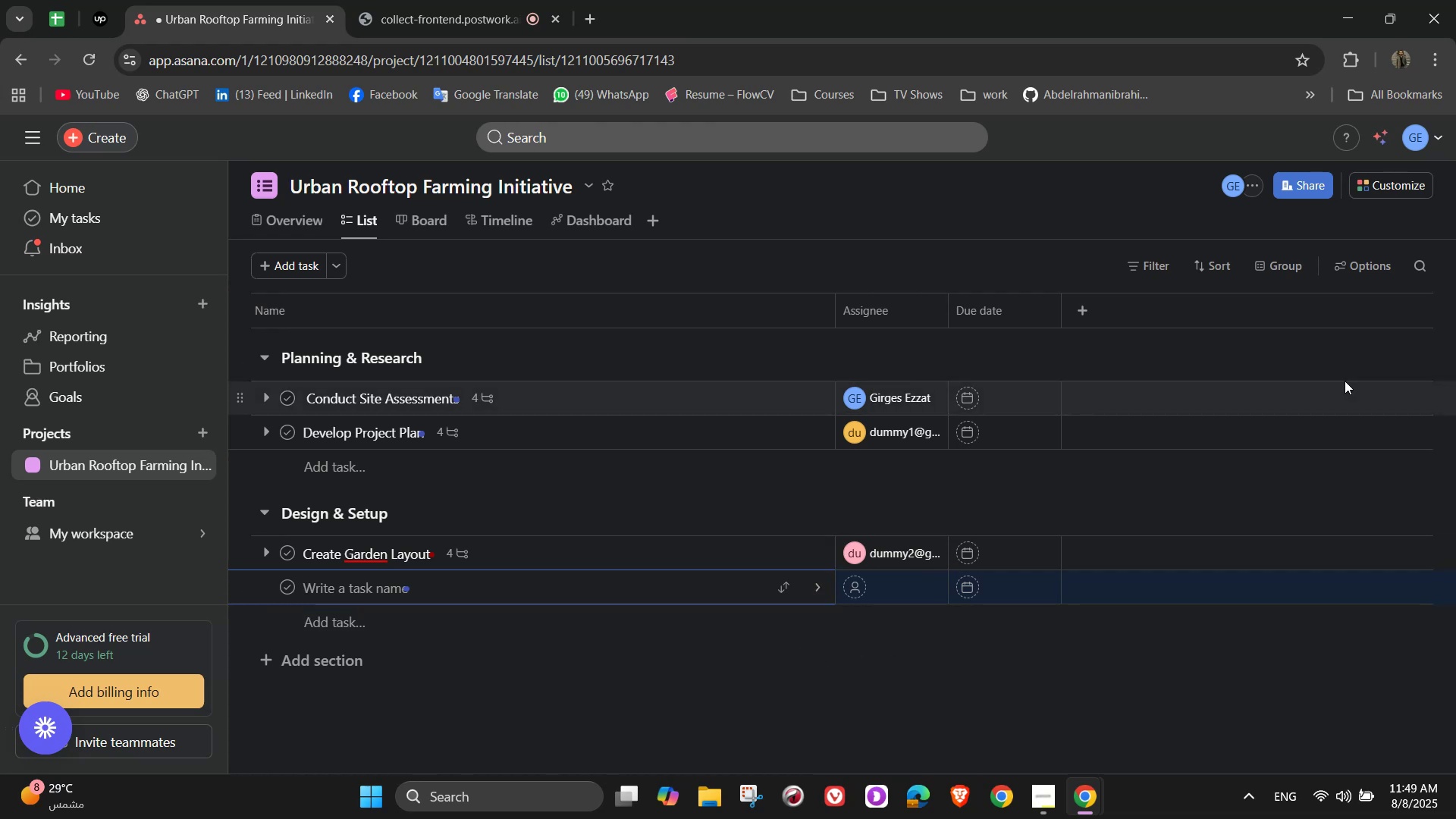 
type(Install Infrastructure)
 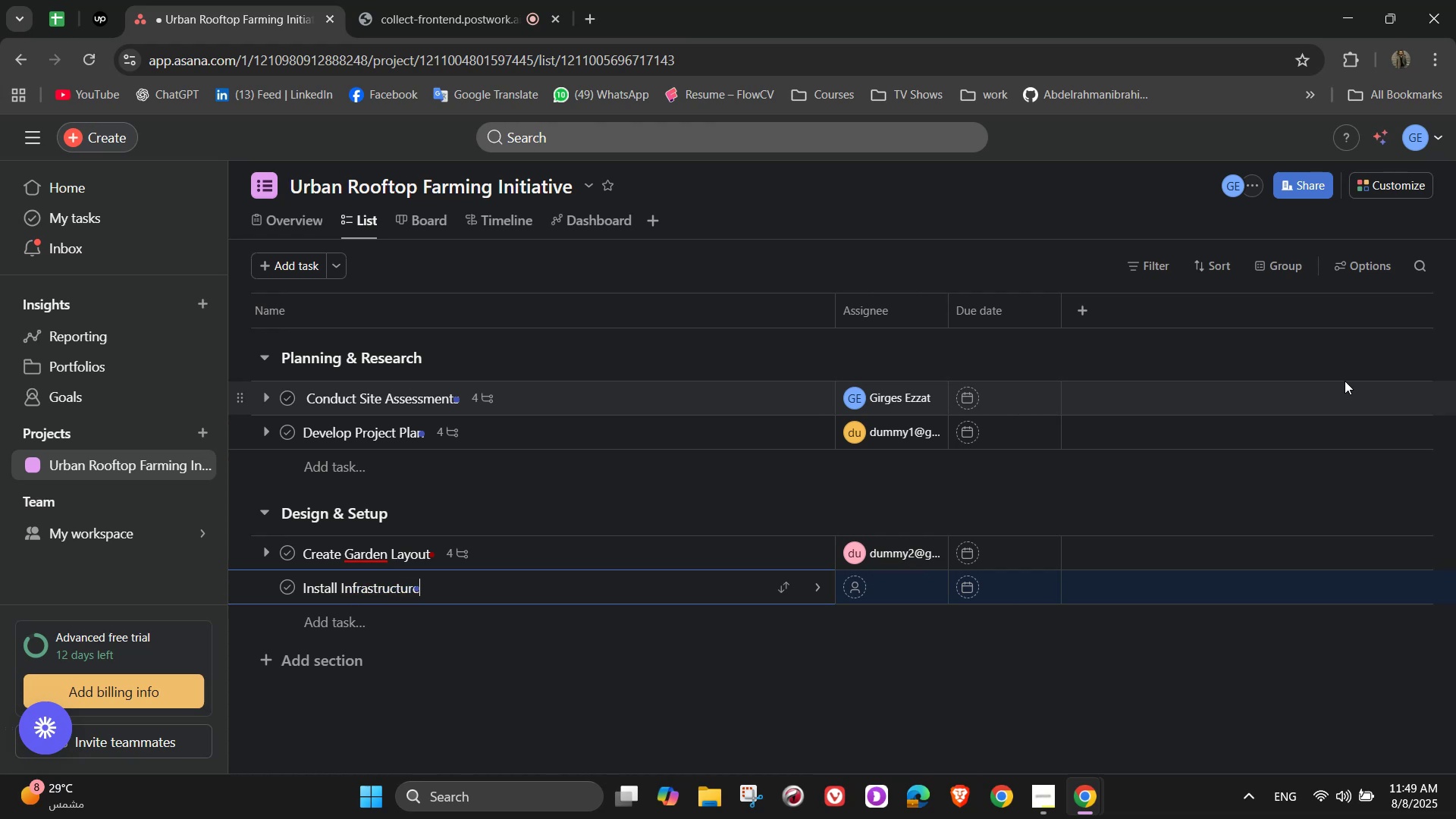 
left_click([819, 592])
 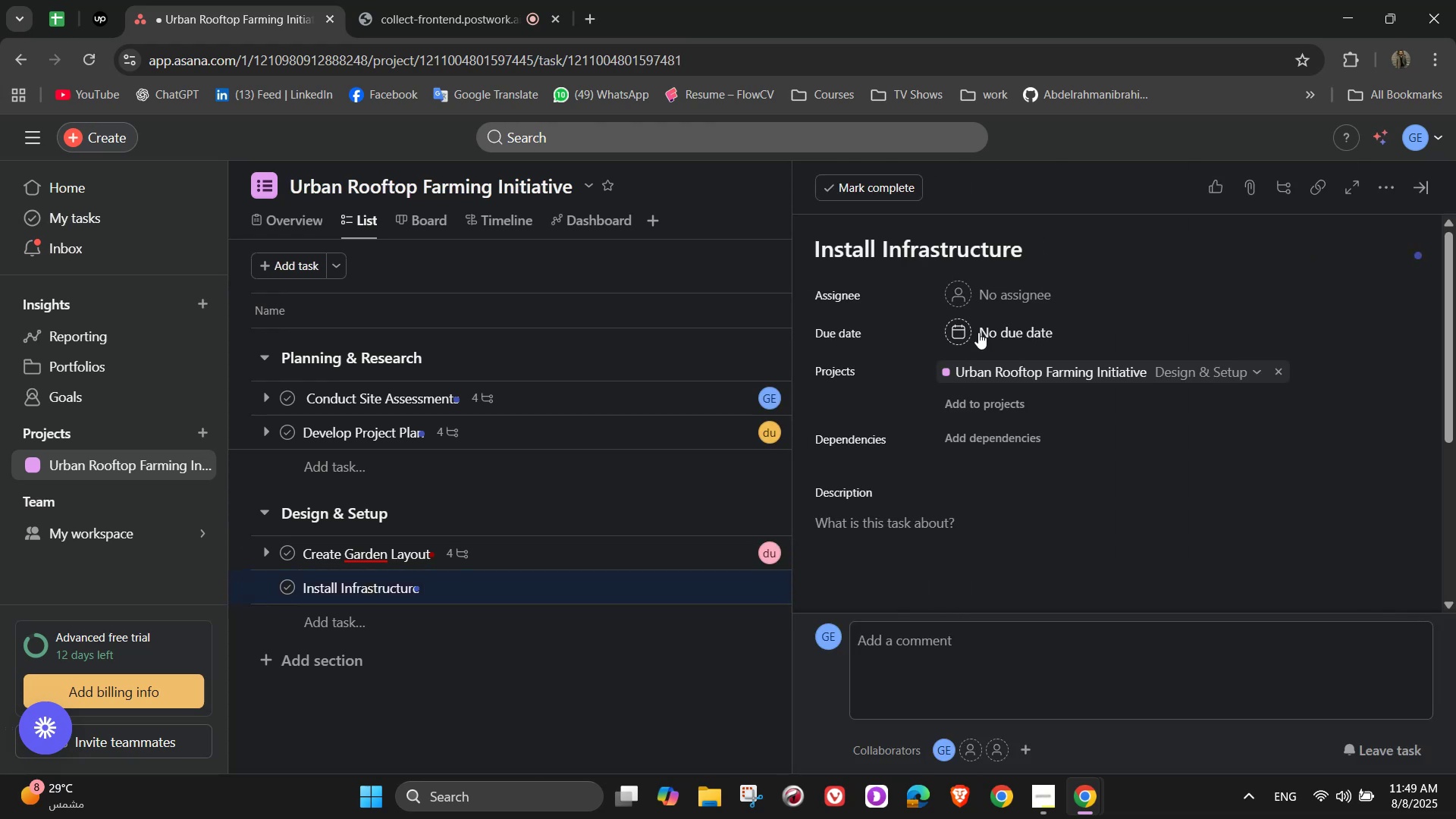 
left_click([1012, 279])
 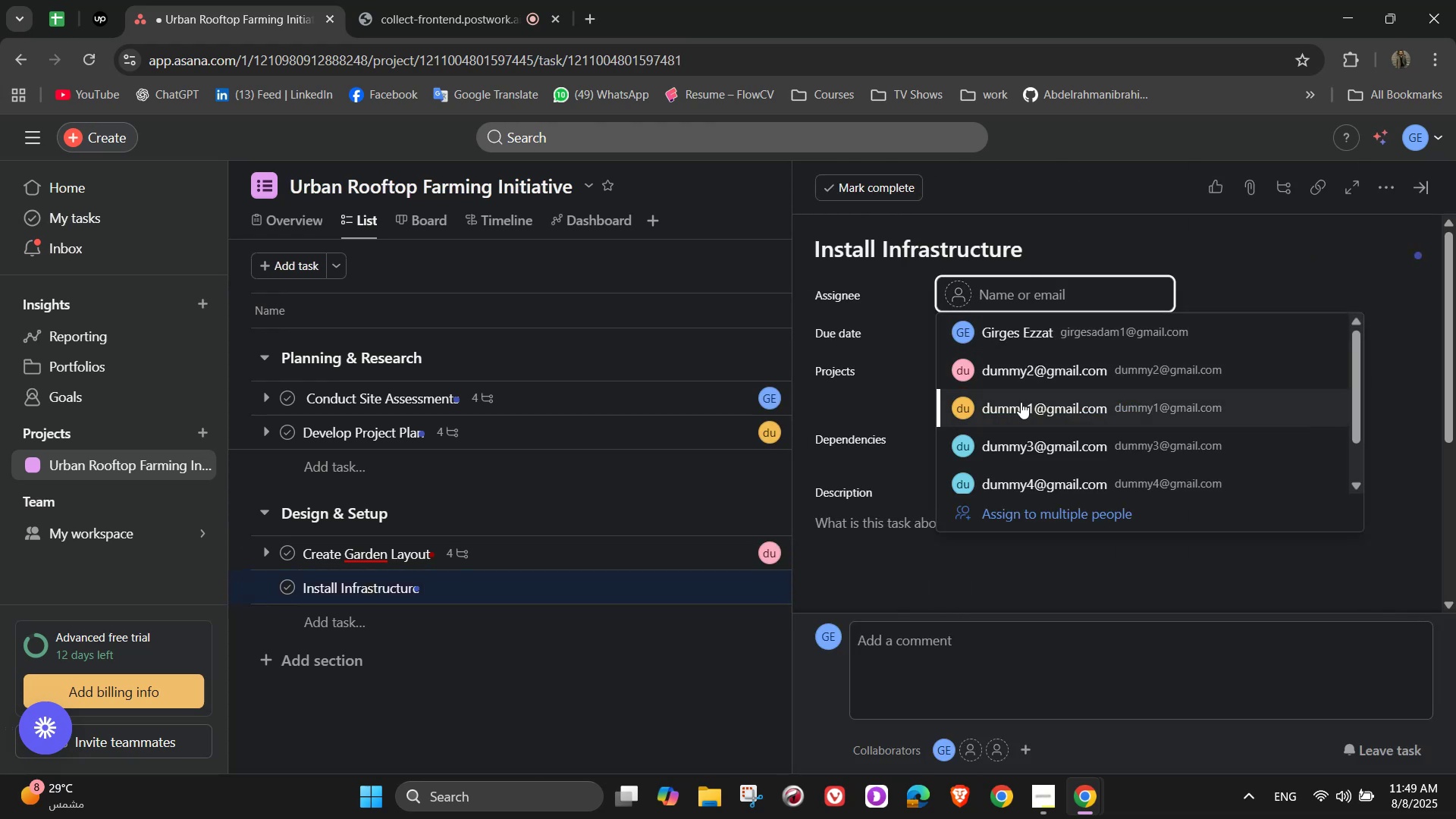 
left_click([1032, 447])
 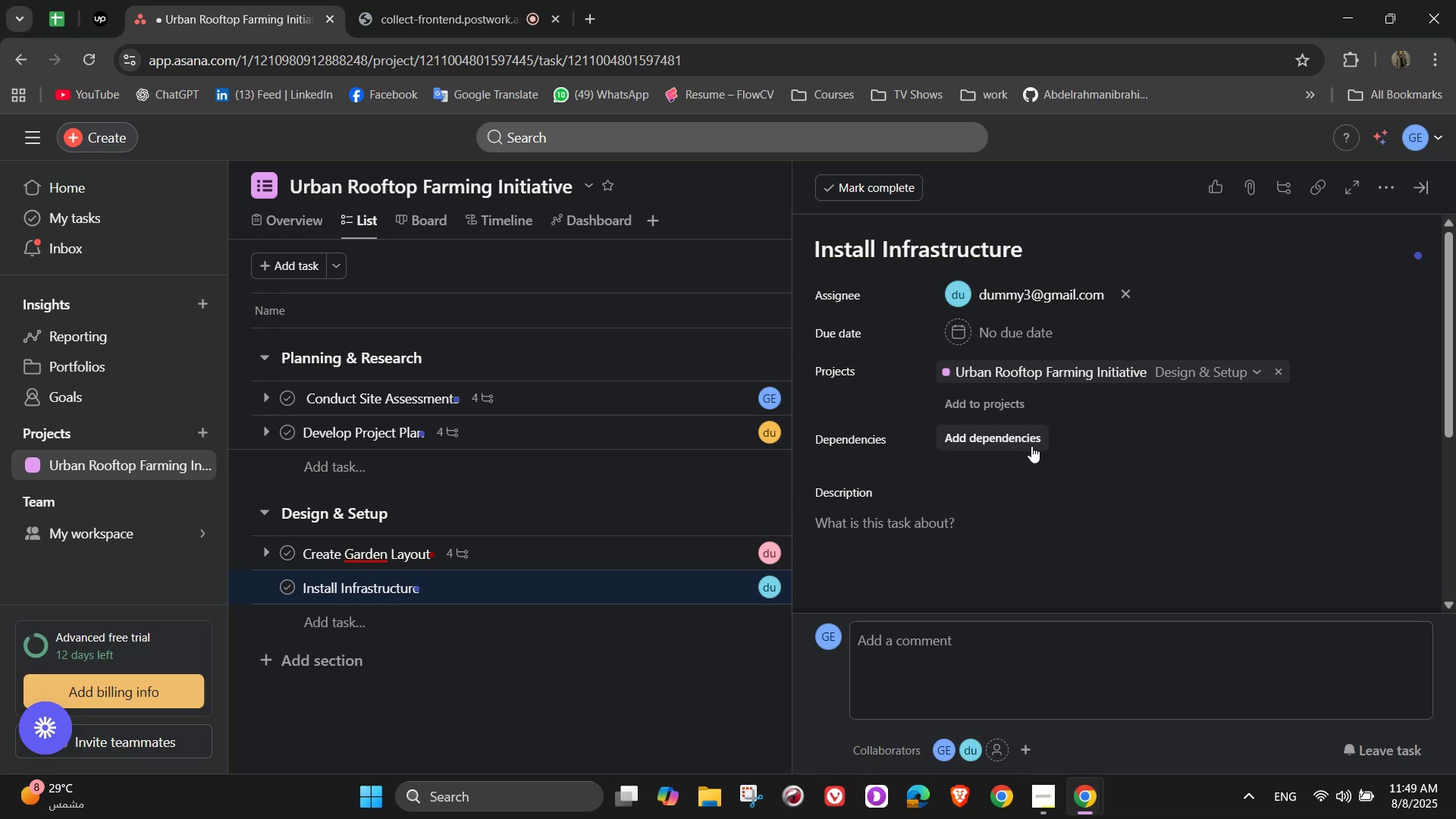 
wait(5.13)
 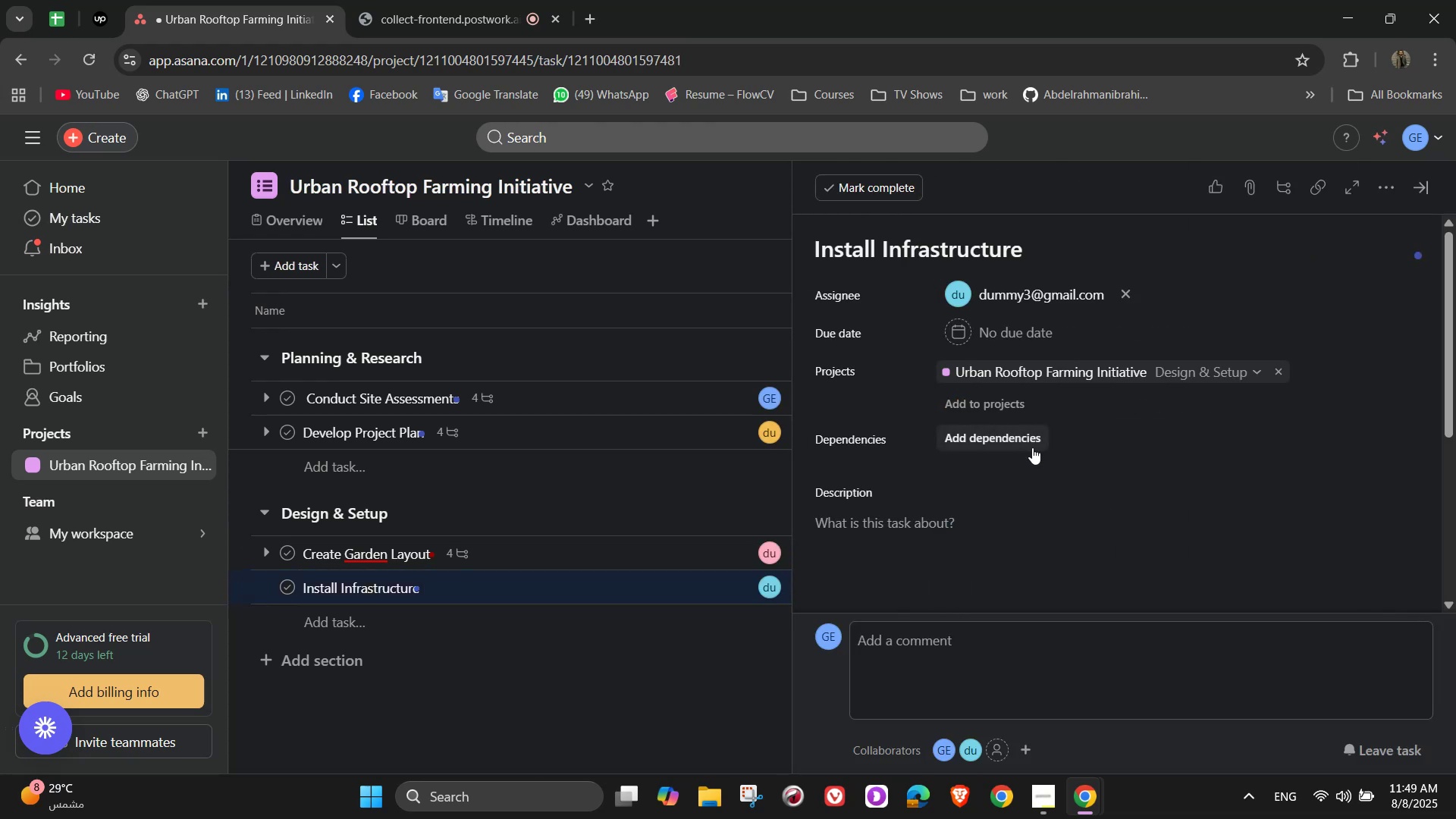 
scroll: coordinate [977, 490], scroll_direction: down, amount: 1.0
 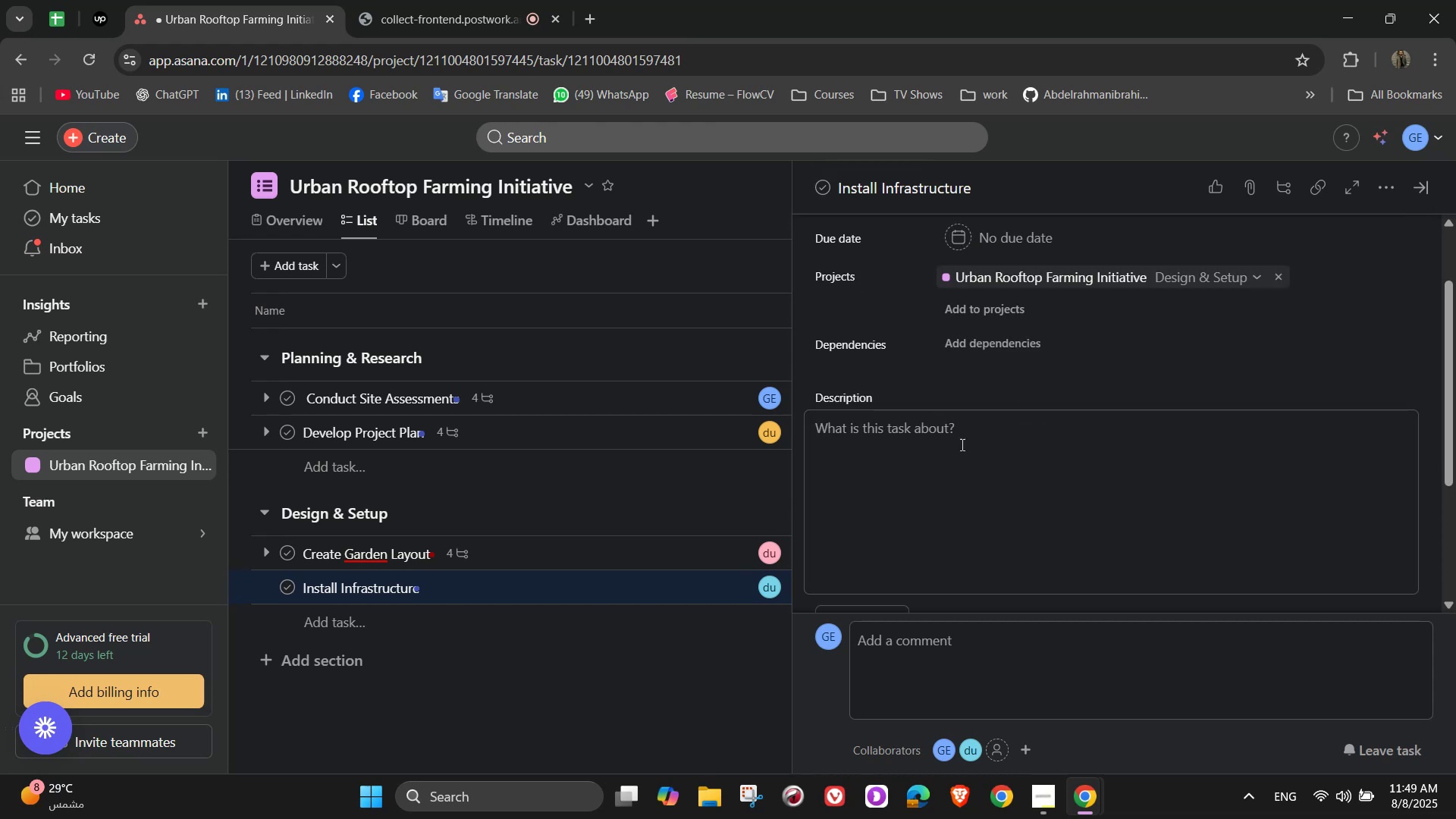 
left_click([959, 430])
 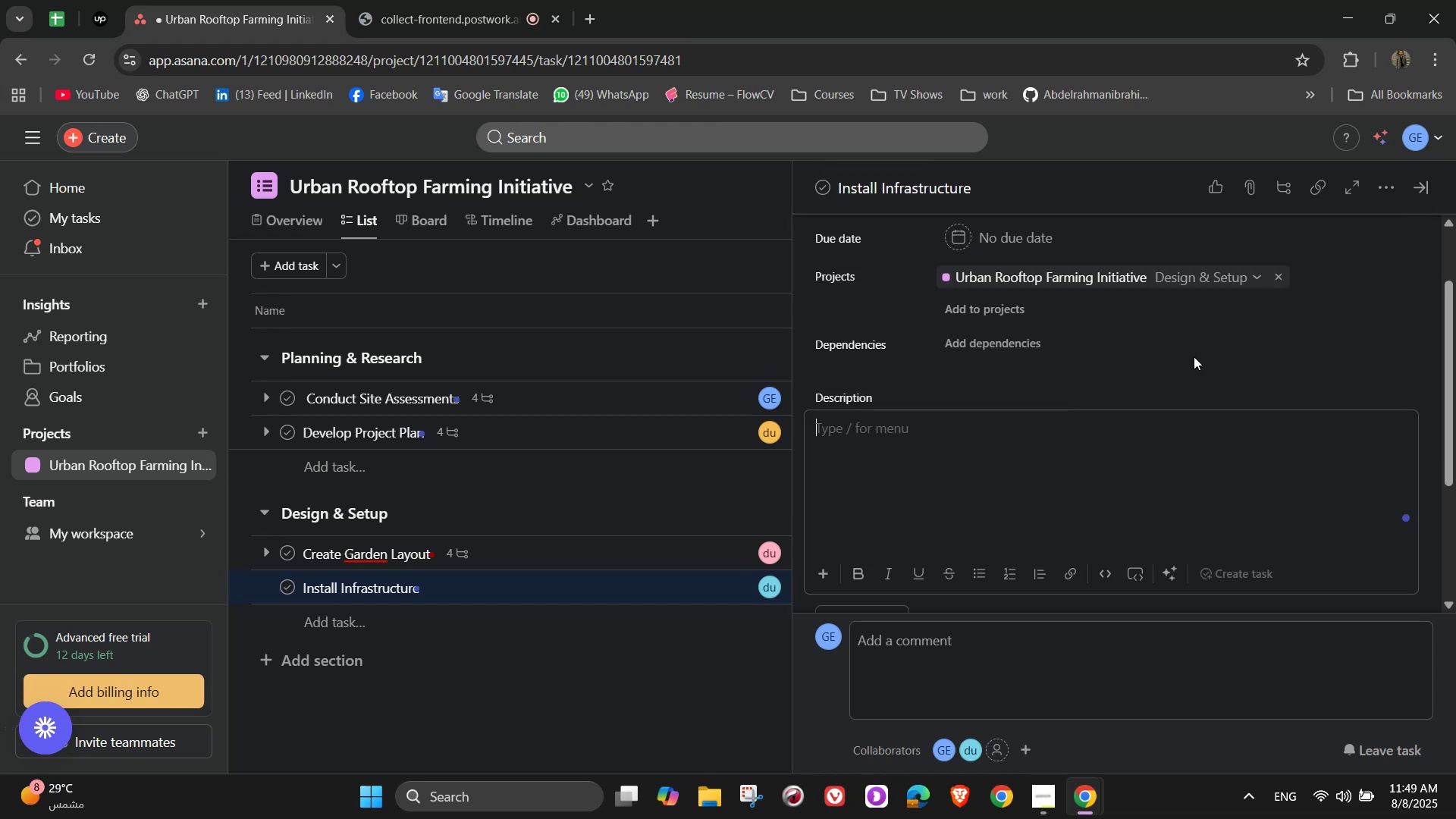 
type(Set up essento)
key(Backspace)
type(ial )
 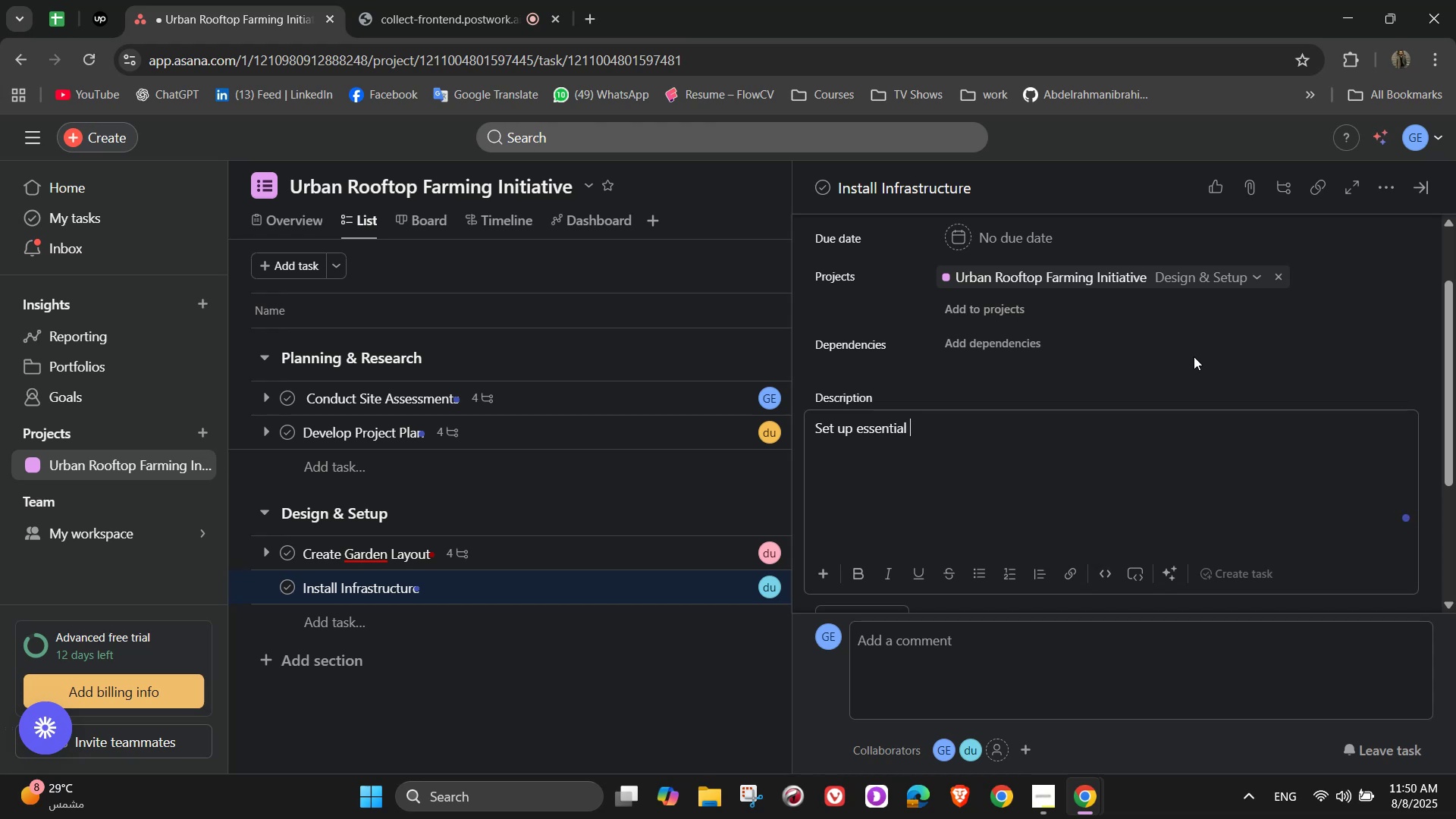 
wait(10.44)
 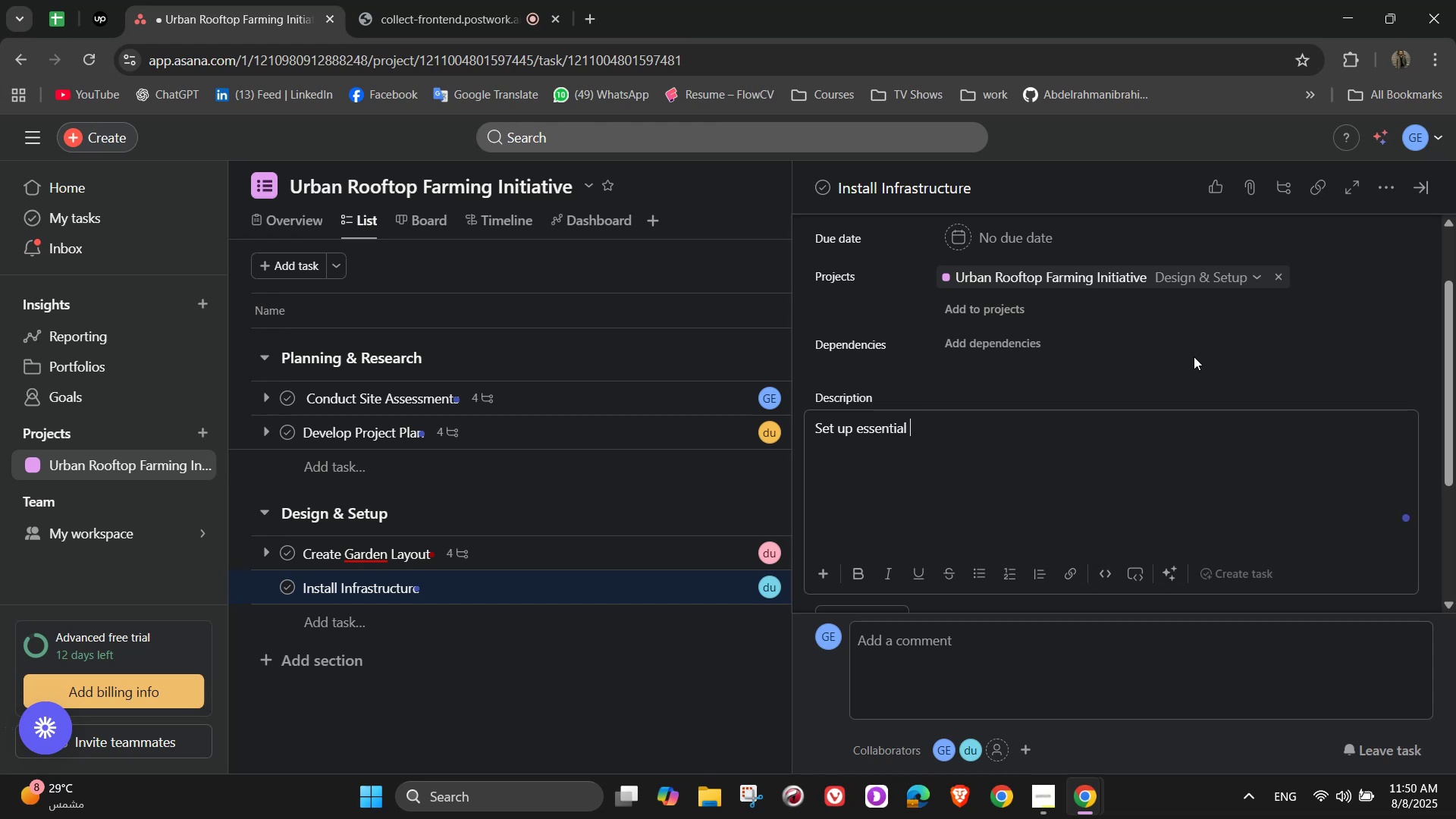 
type(components for the t)
key(Backspace)
type(rooftop garden)
 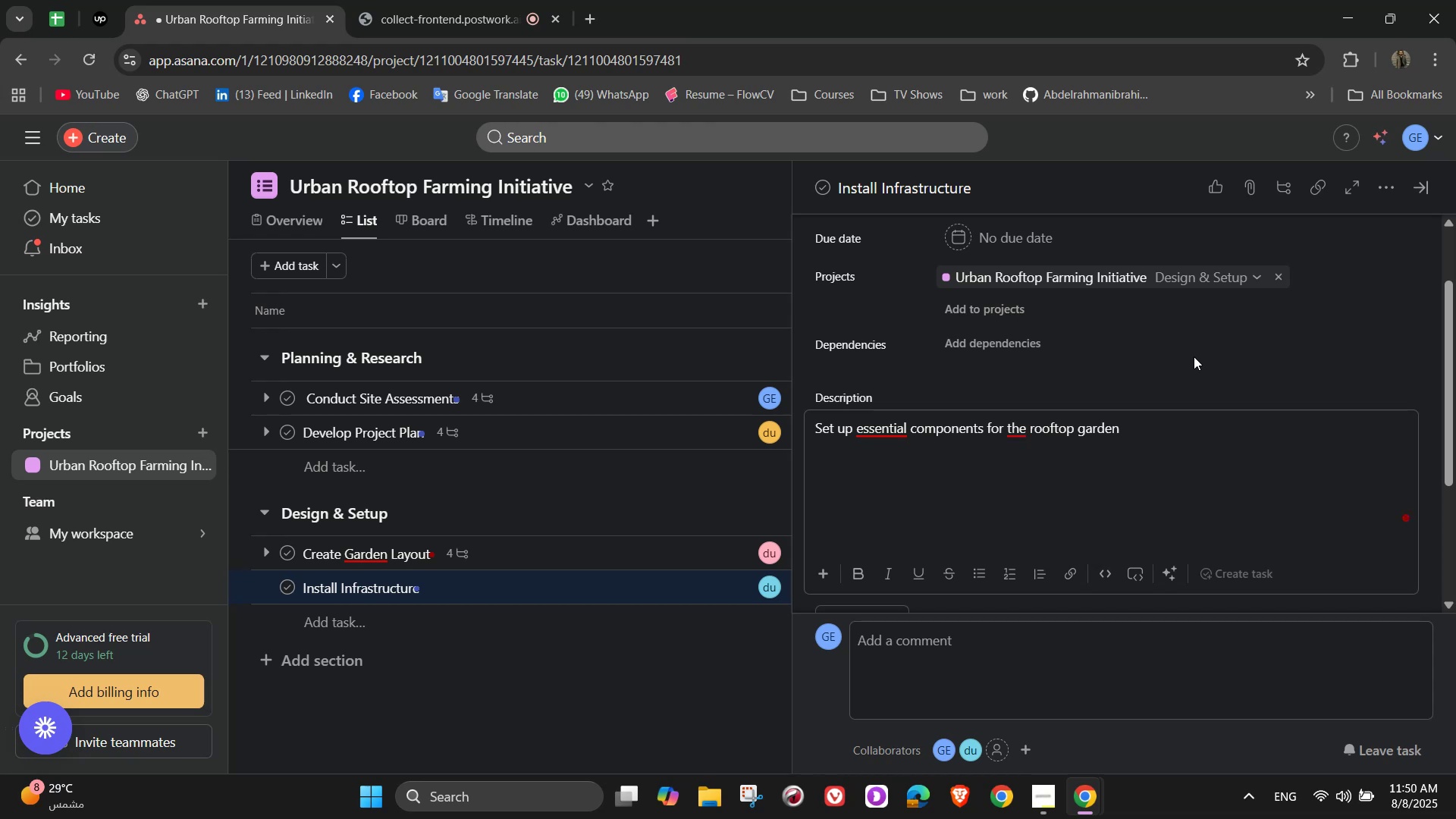 
wait(14.22)
 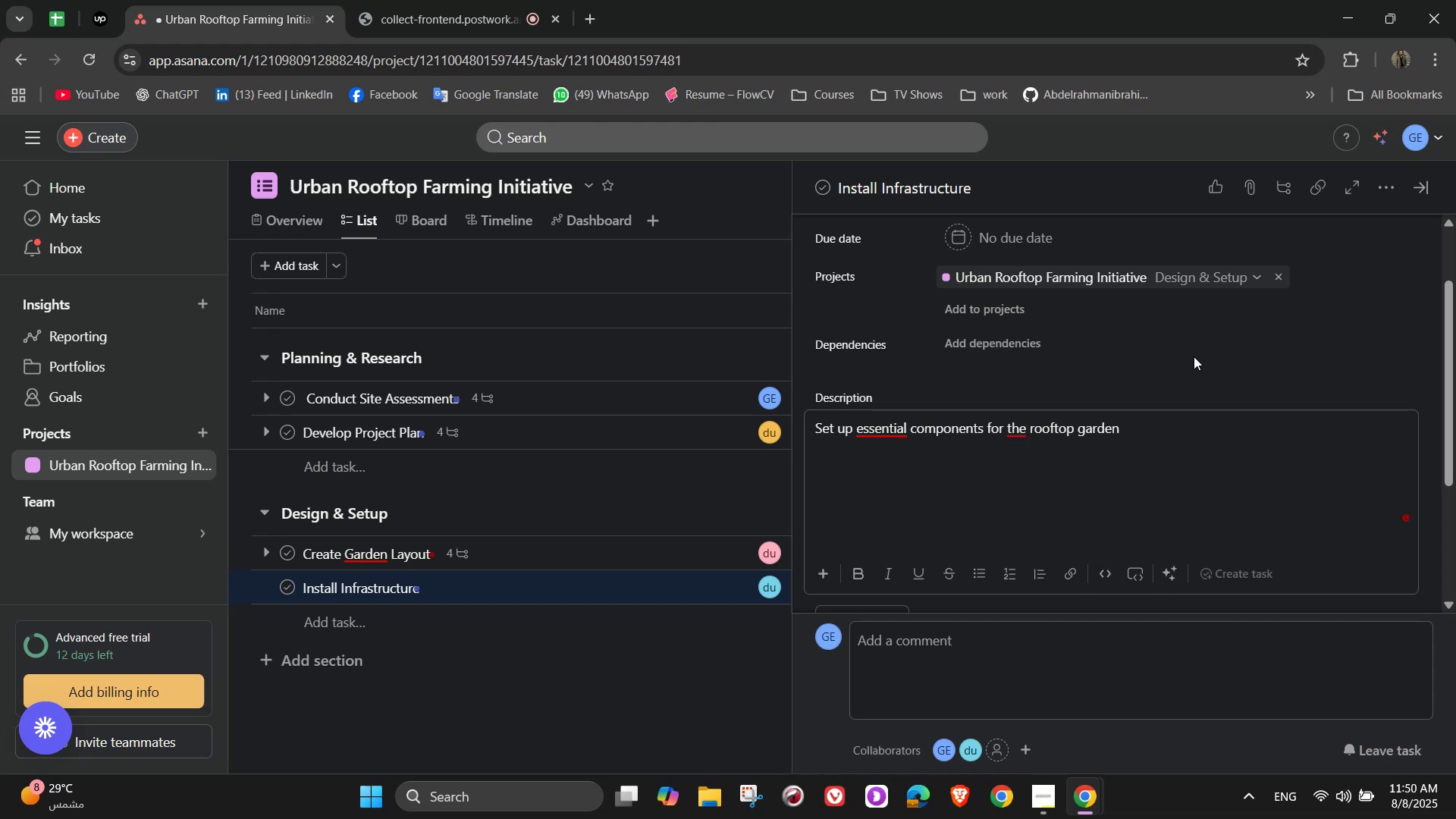 
scroll: coordinate [1194, 356], scroll_direction: down, amount: 2.0
 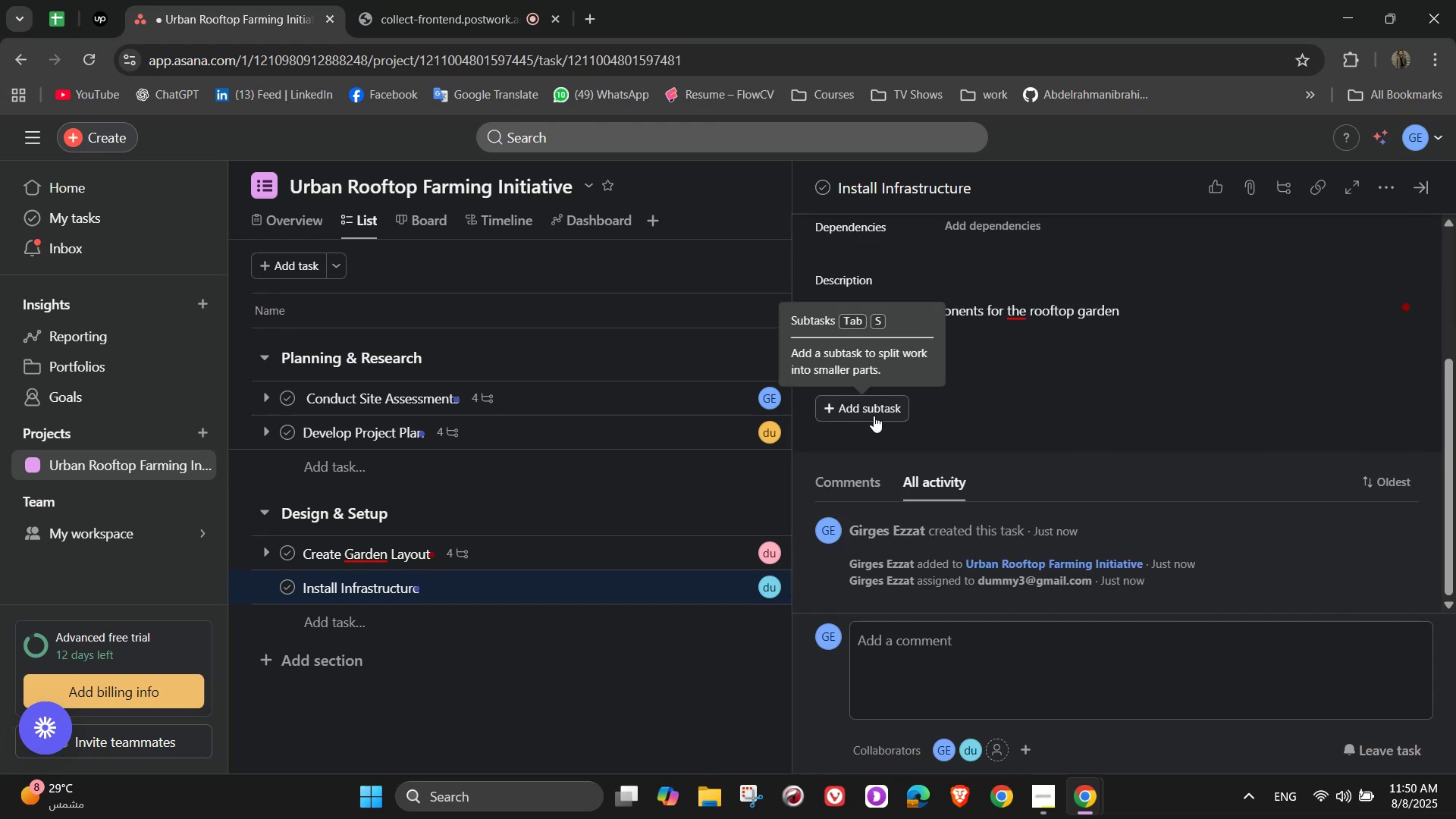 
left_click([874, 416])
 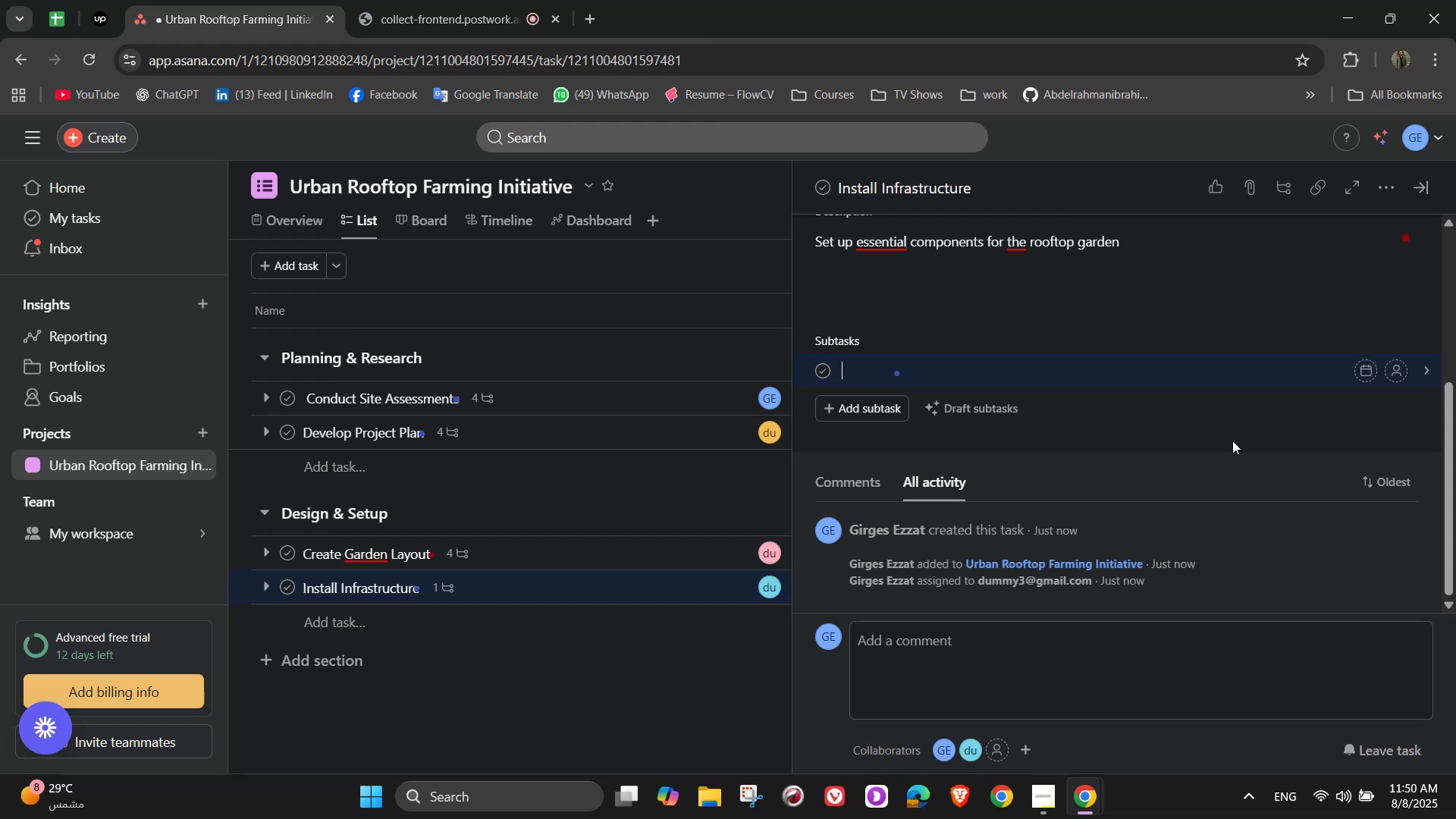 
type(Prepare the rooftop surface with waterproofing if needs)
key(Backspace)
type(ed)
 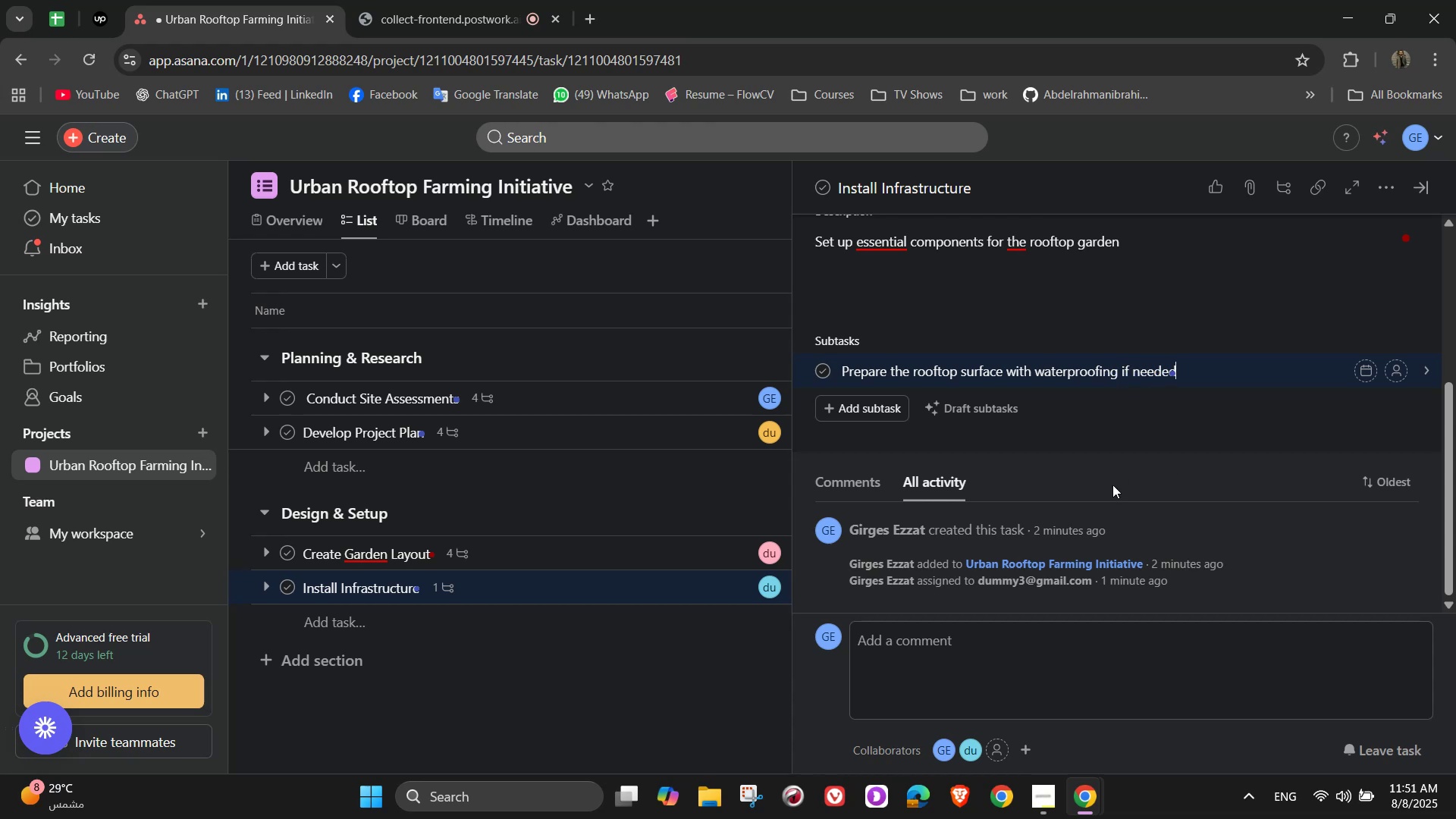 
key(NumpadEnter)
type(Install)
 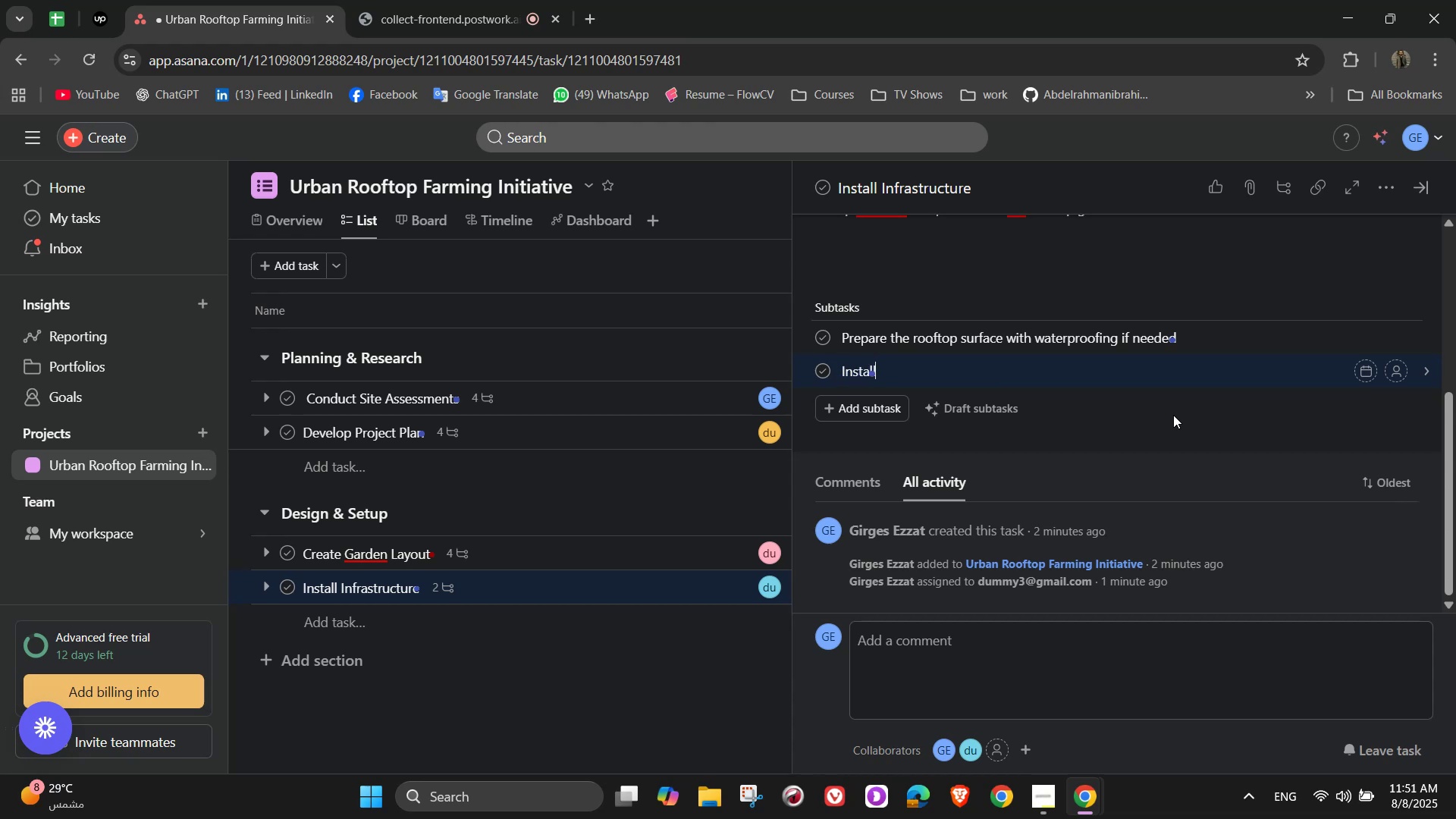 
type( garden beds )
 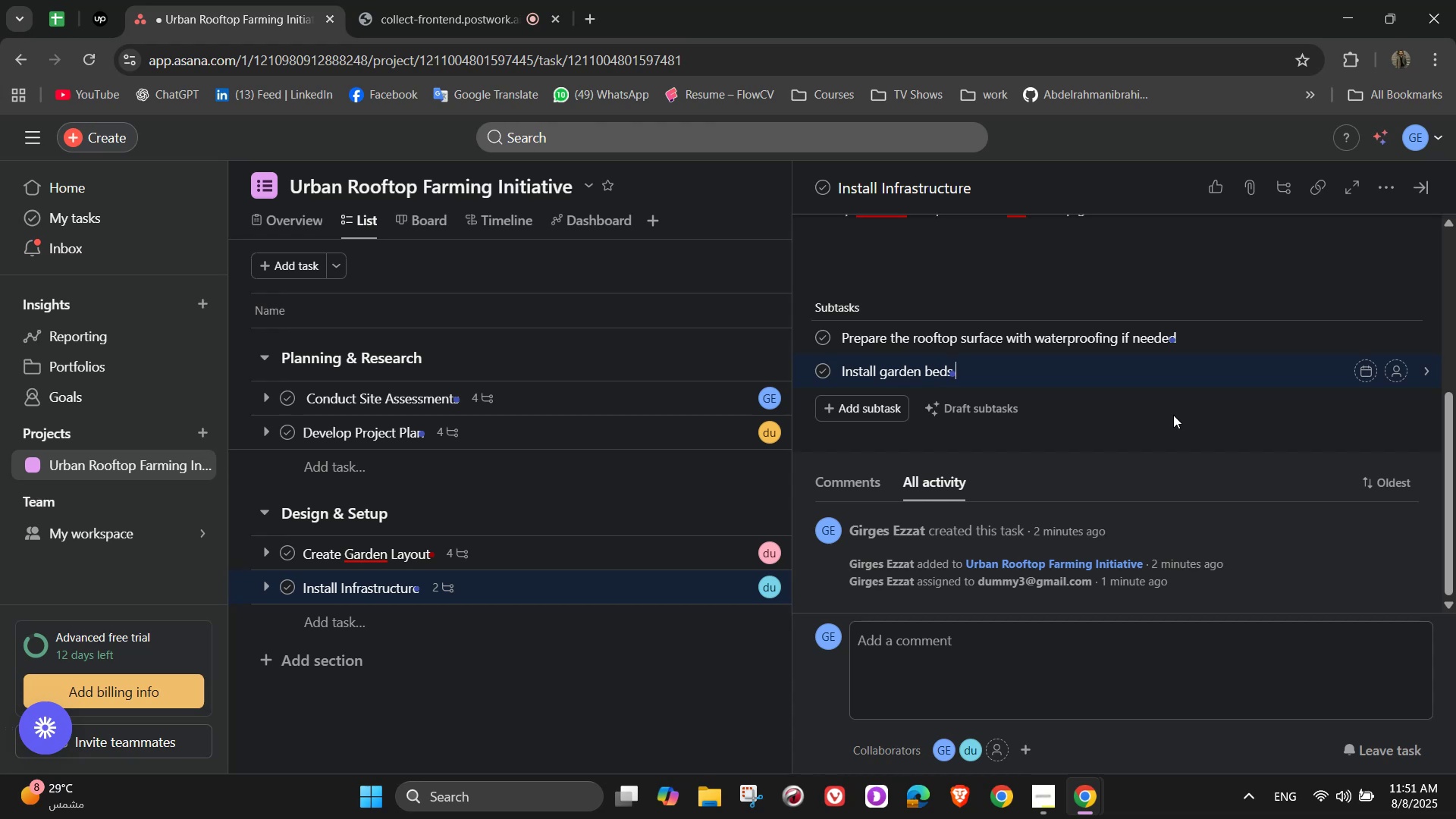 
wait(6.33)
 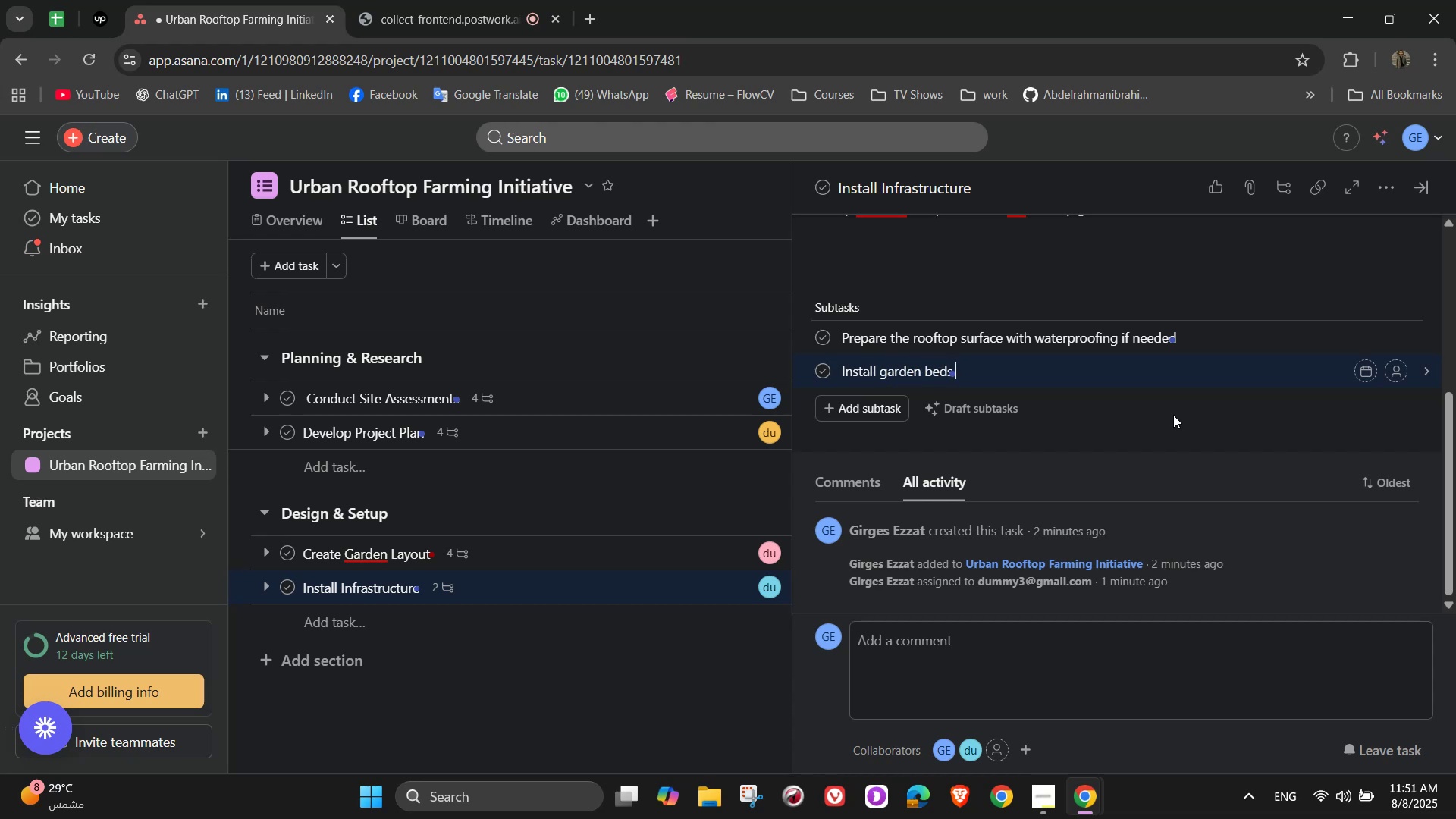 
key(Backspace)
type(, pots)
 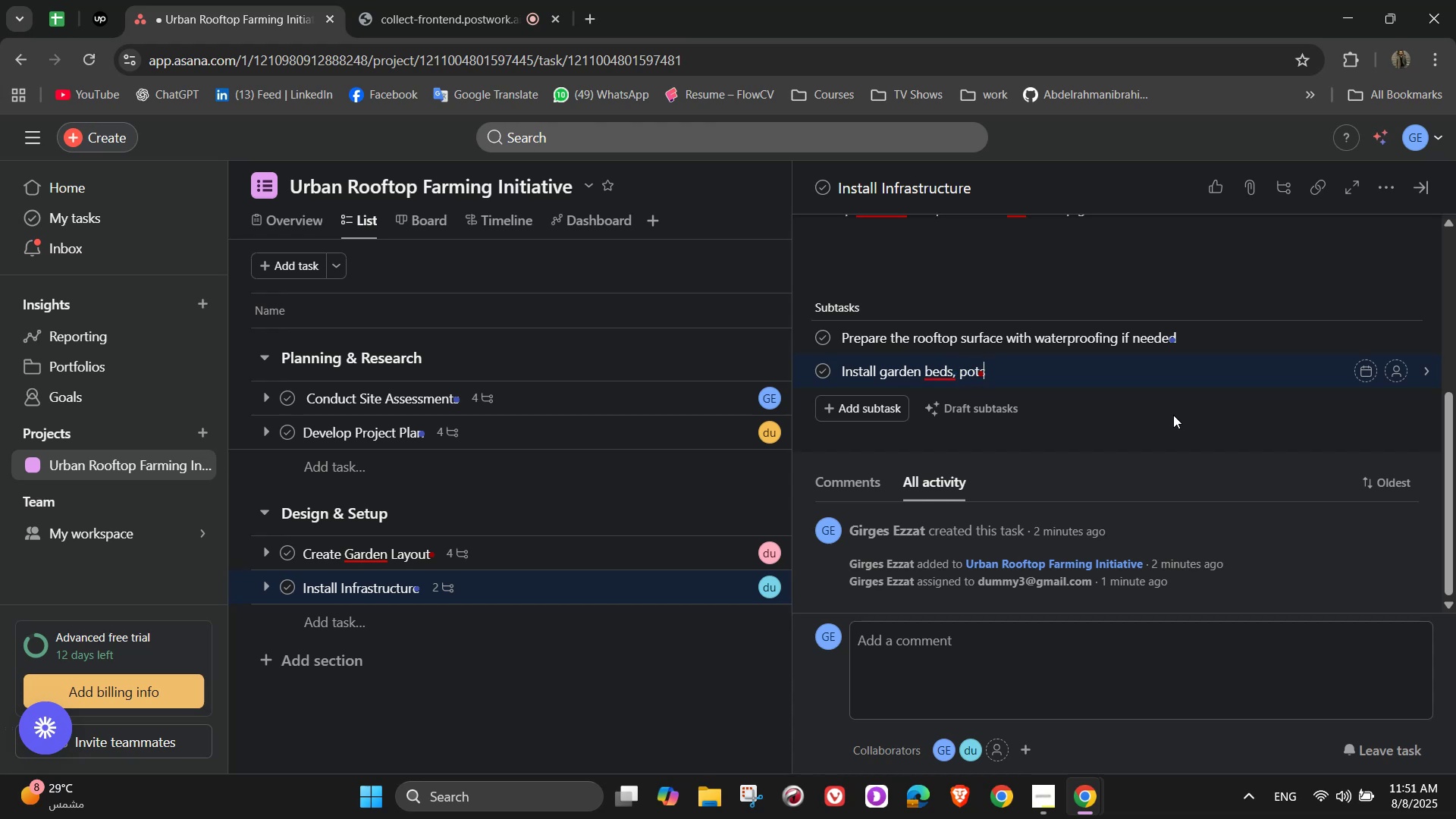 
type(, and planters)
 